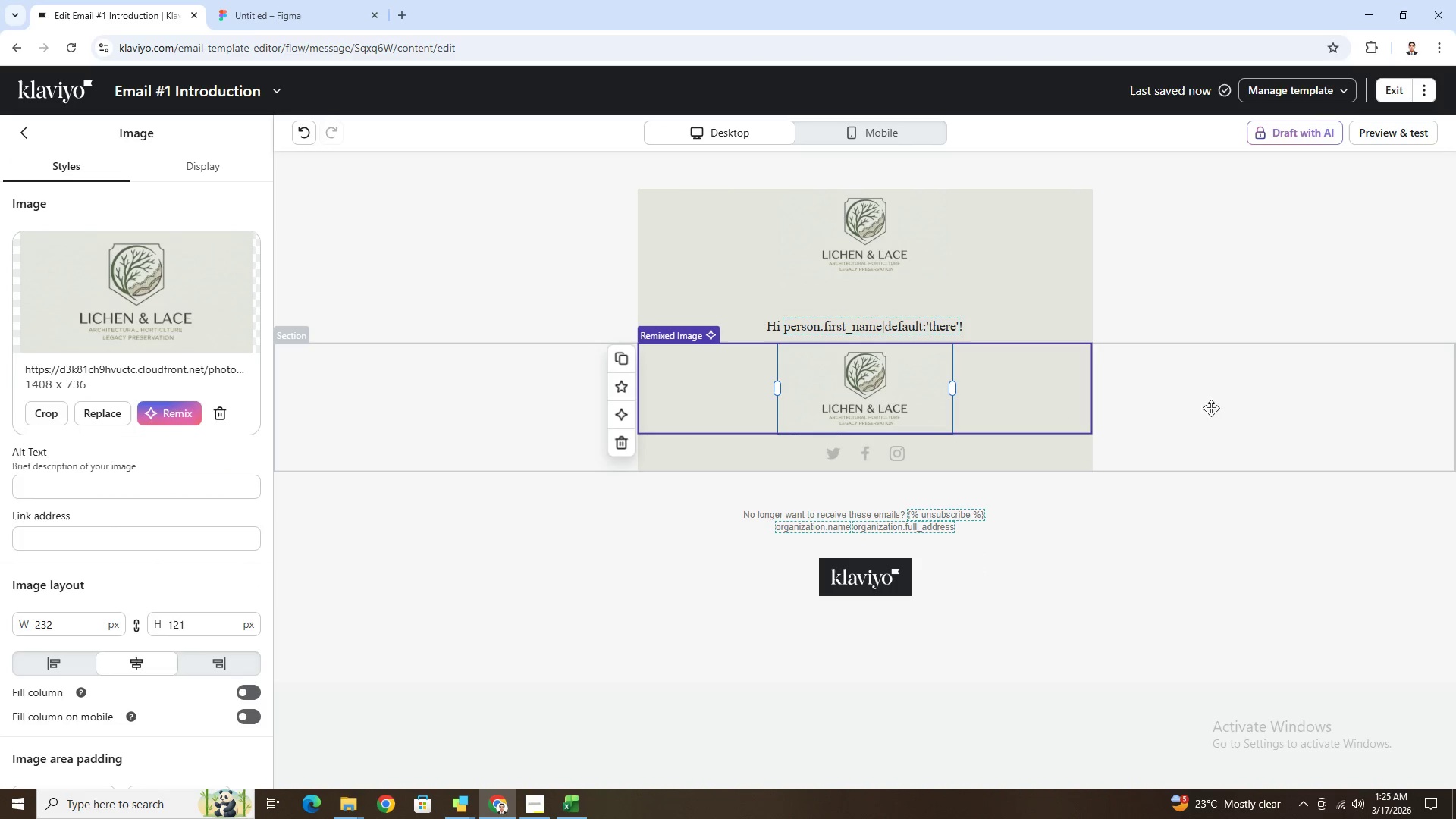 
left_click([1231, 406])
 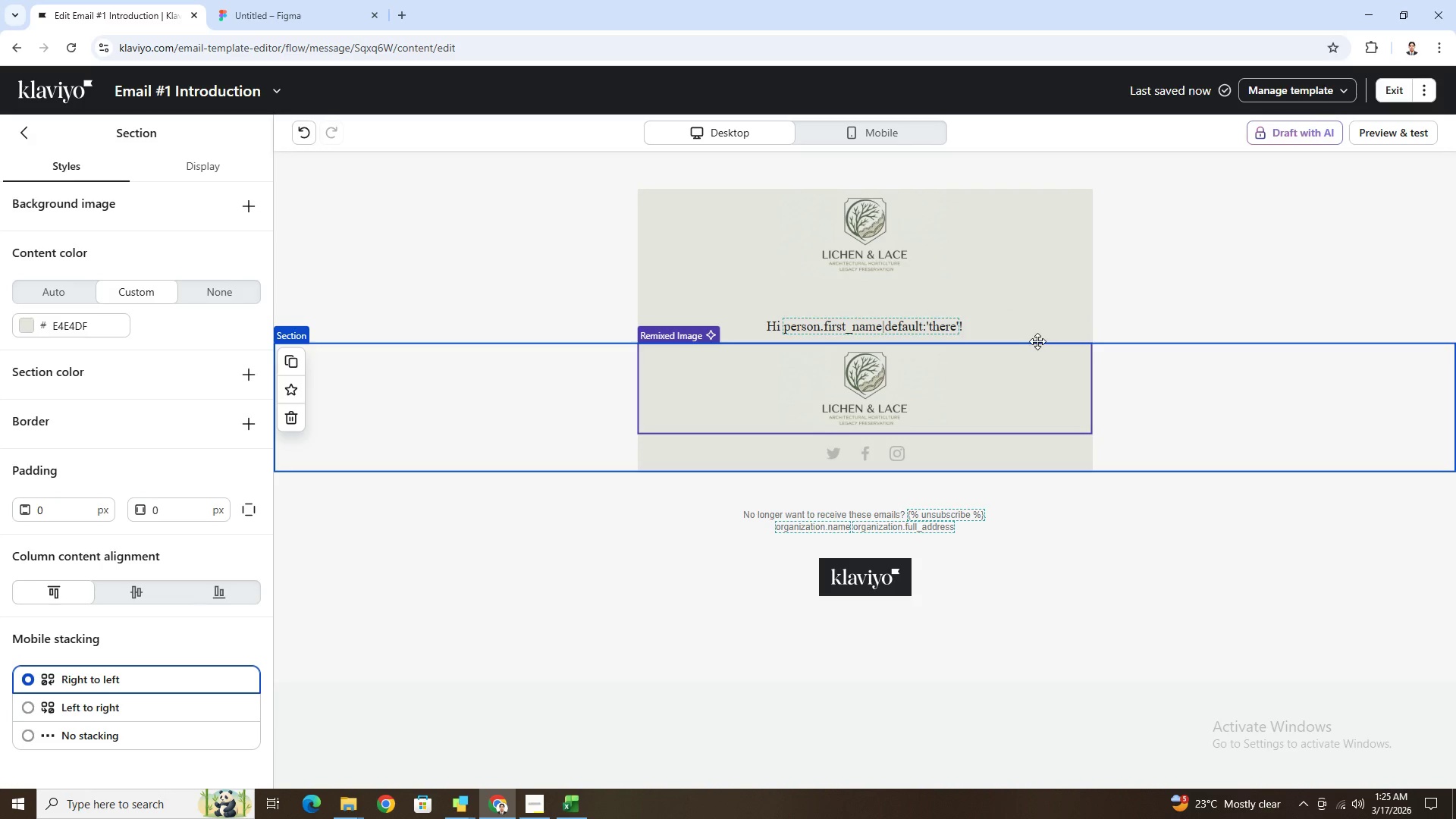 
wait(19.99)
 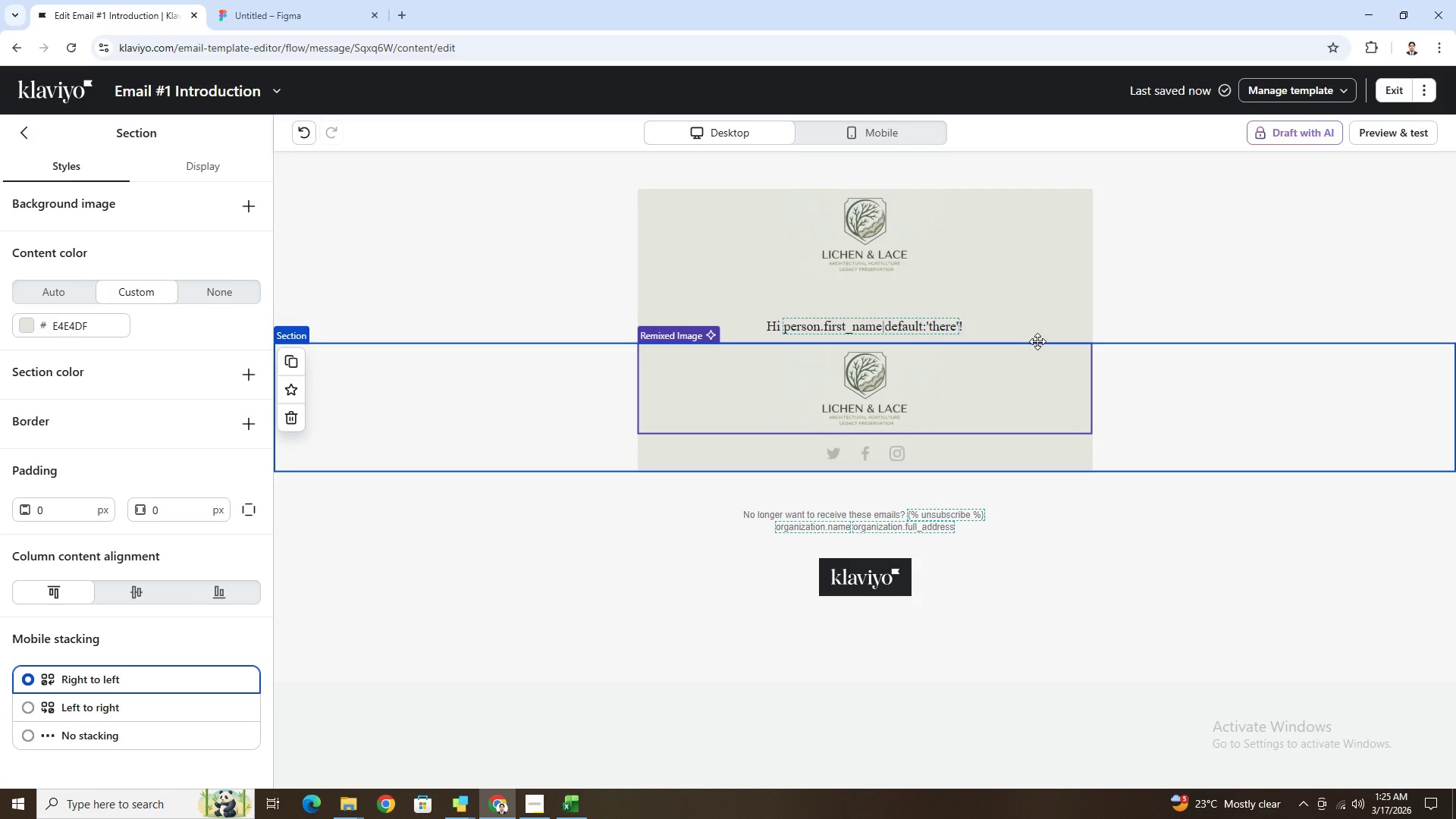 
left_click([1033, 337])
 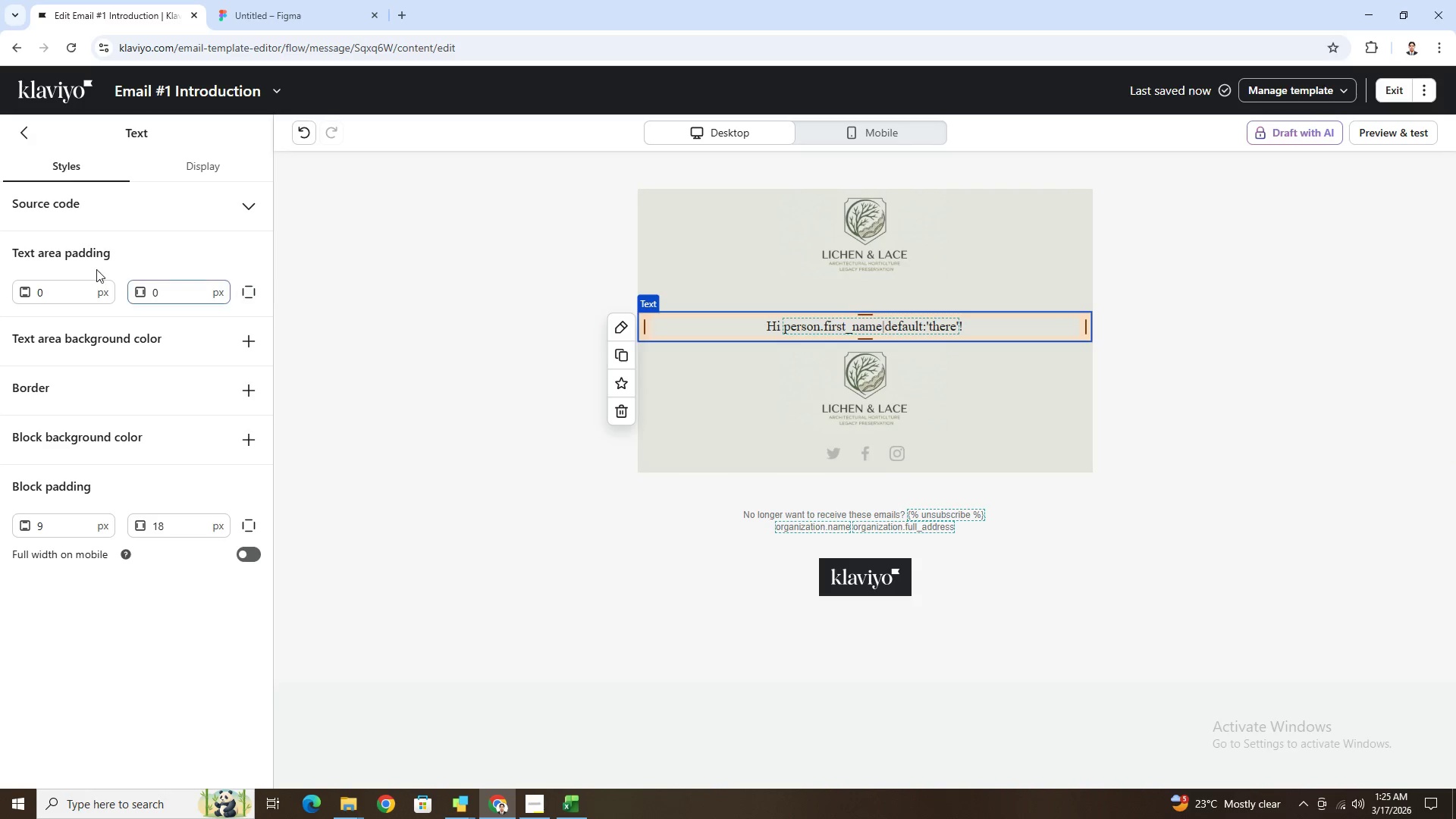 
wait(5.03)
 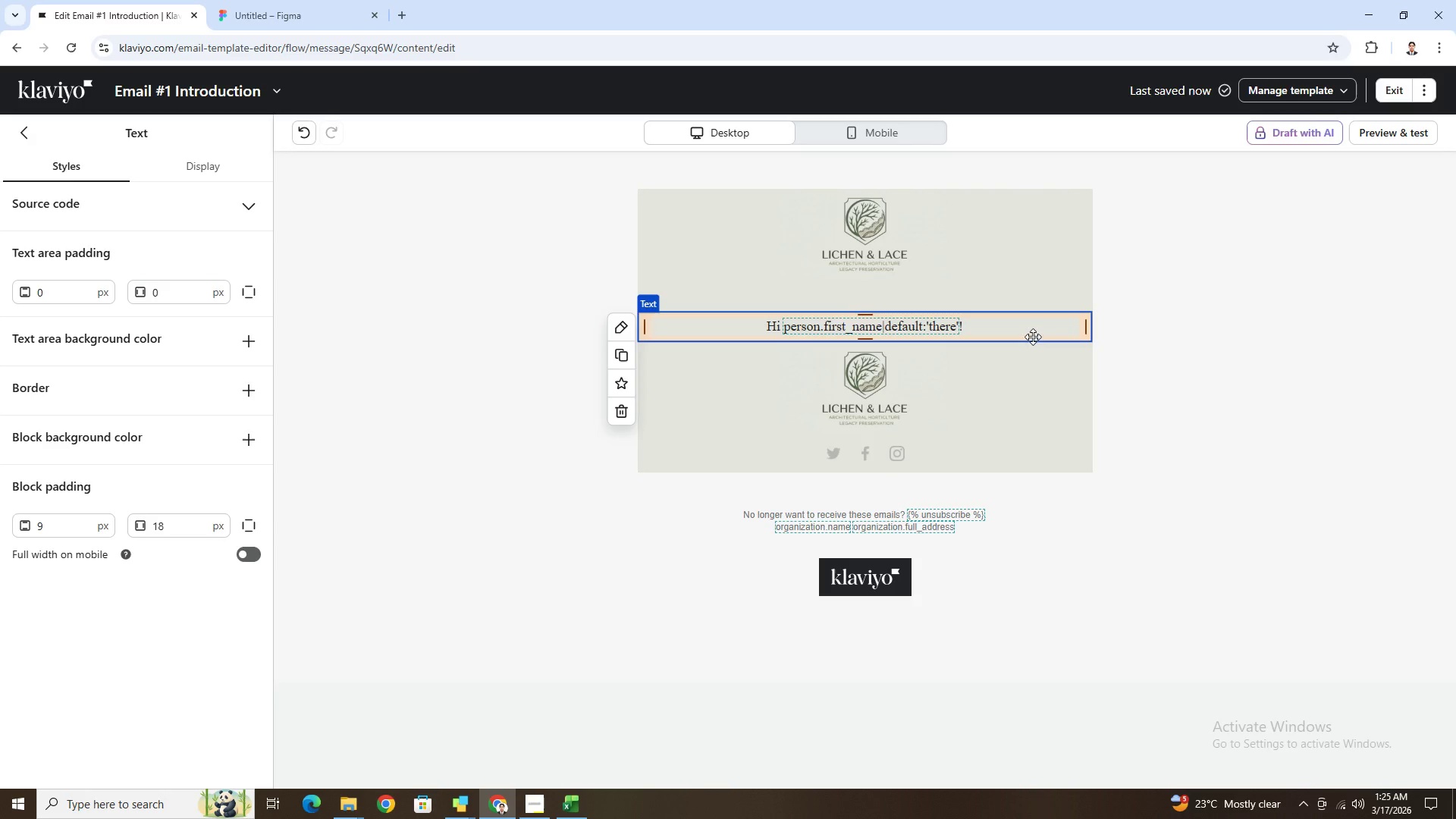 
left_click([28, 139])
 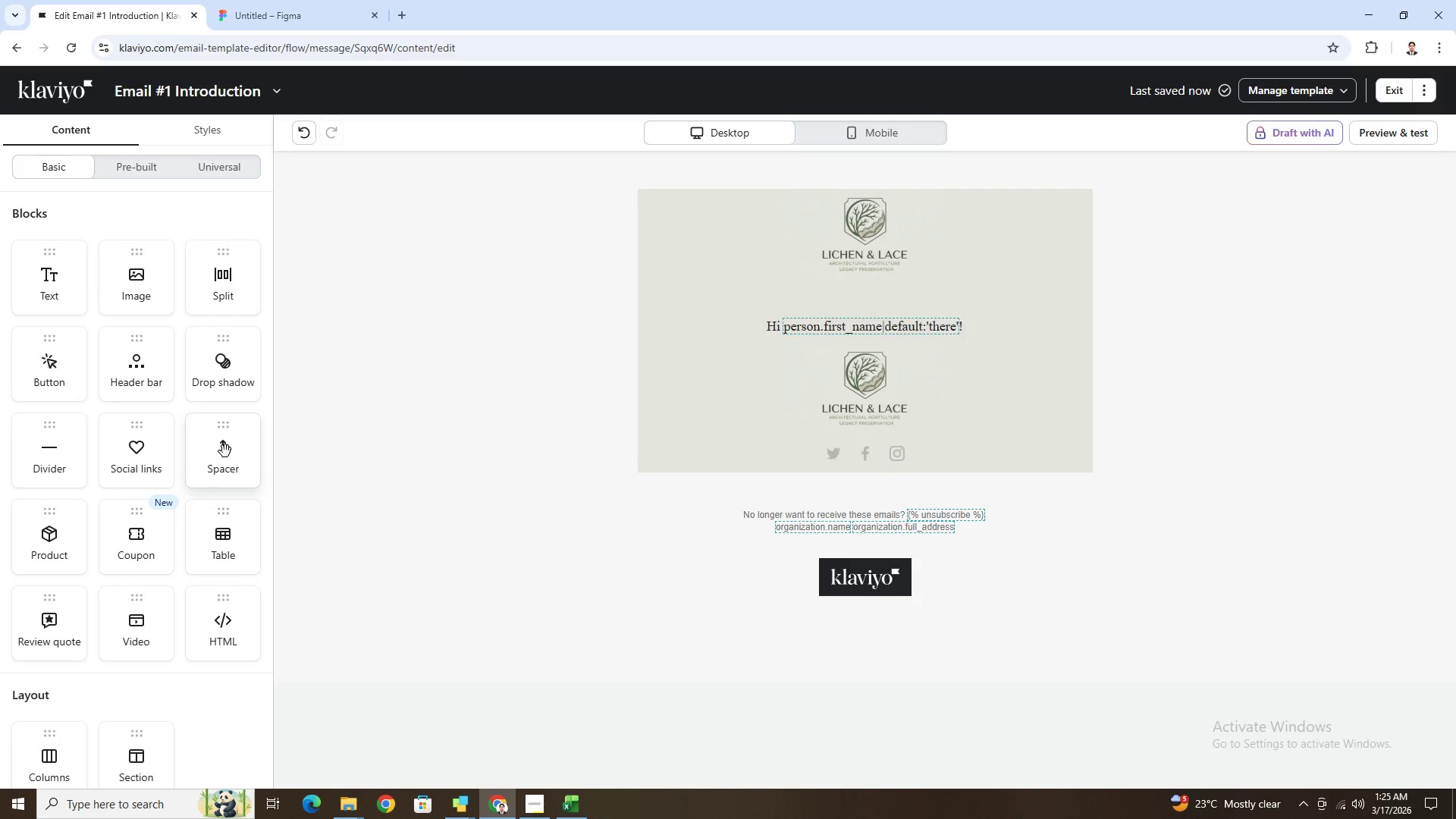 
left_click_drag(start_coordinate=[232, 463], to_coordinate=[221, 441])
 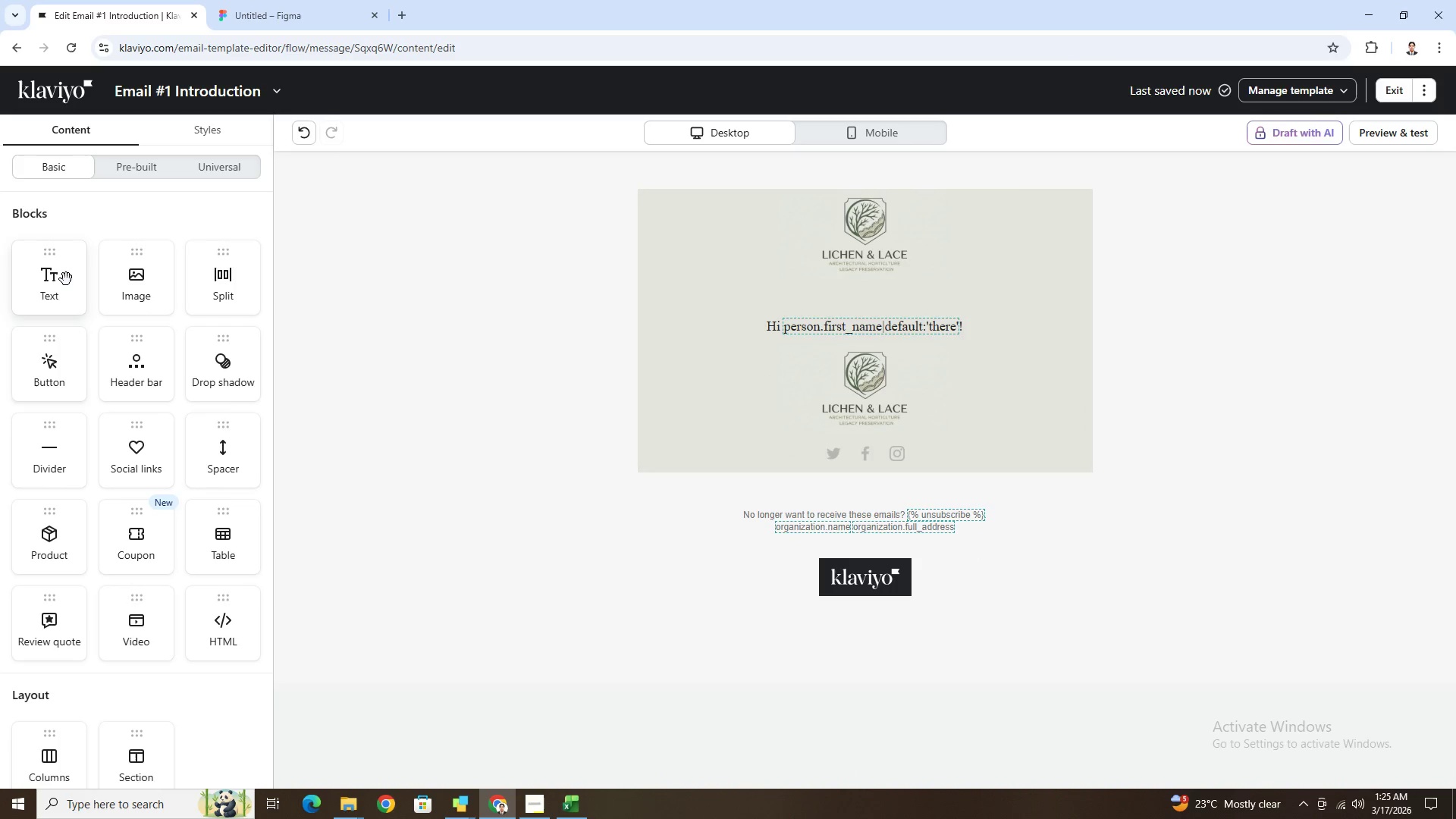 
left_click_drag(start_coordinate=[66, 279], to_coordinate=[74, 315])
 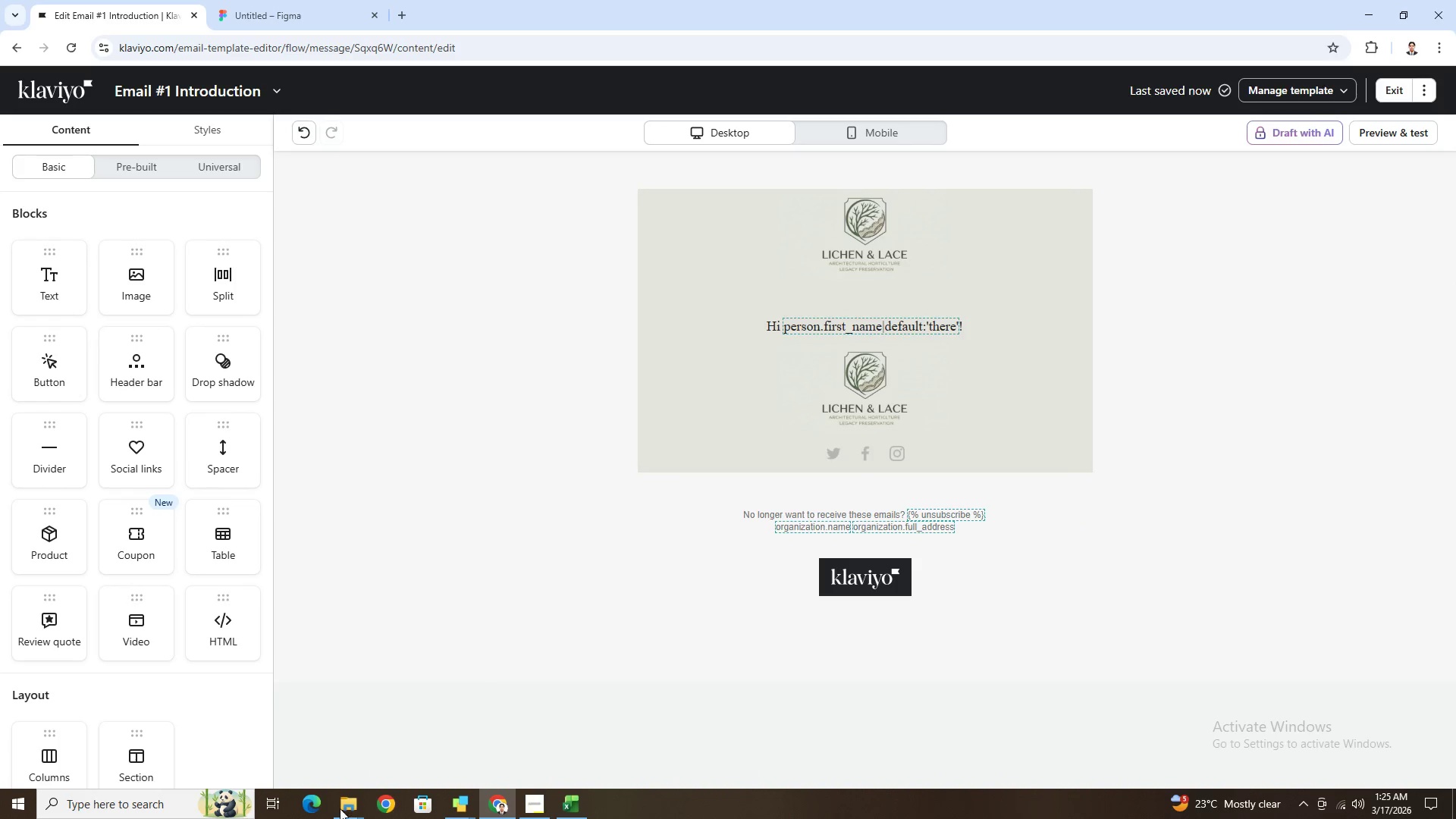 
left_click_drag(start_coordinate=[141, 761], to_coordinate=[588, 390])
 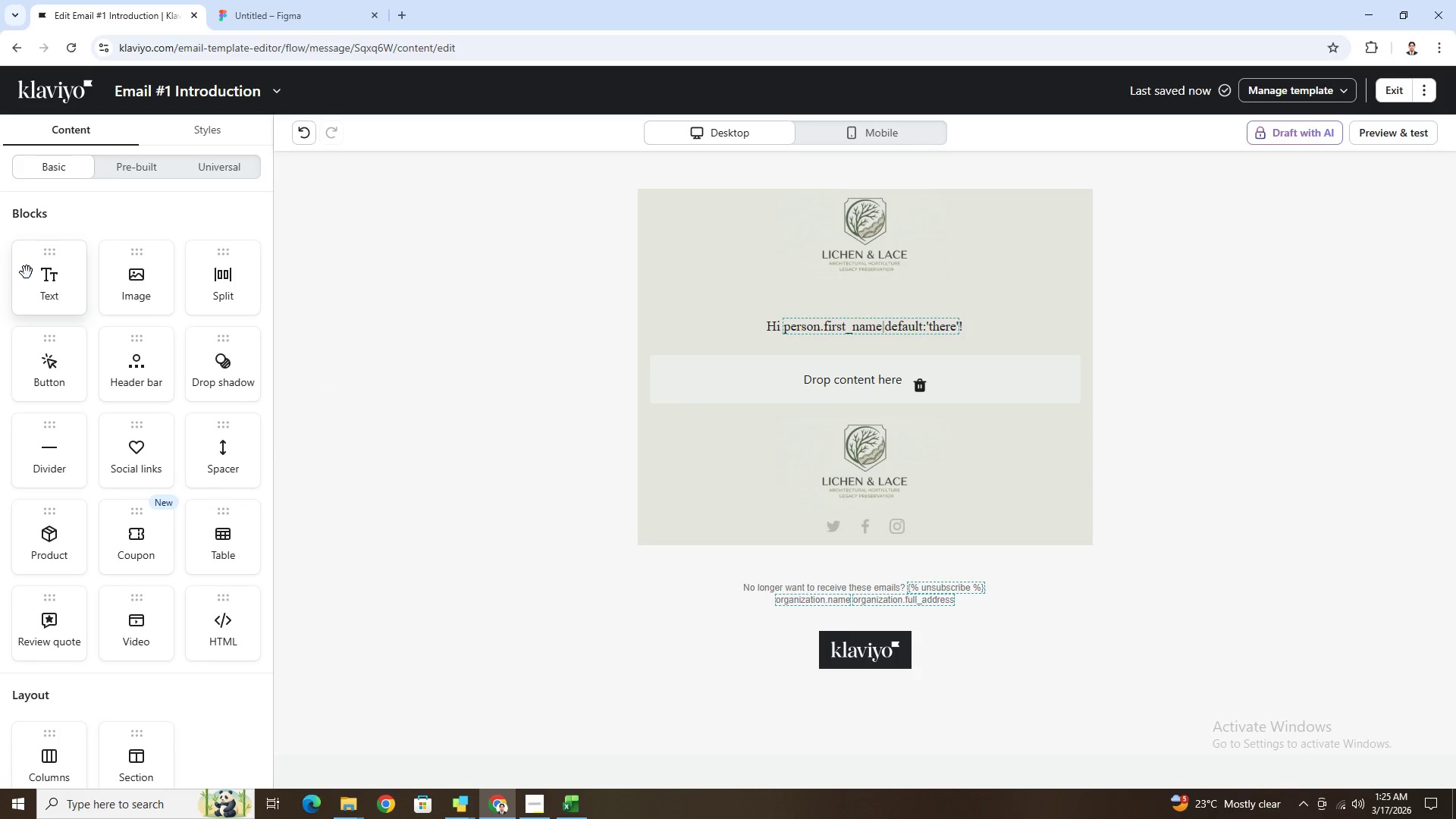 
left_click_drag(start_coordinate=[27, 272], to_coordinate=[712, 369])
 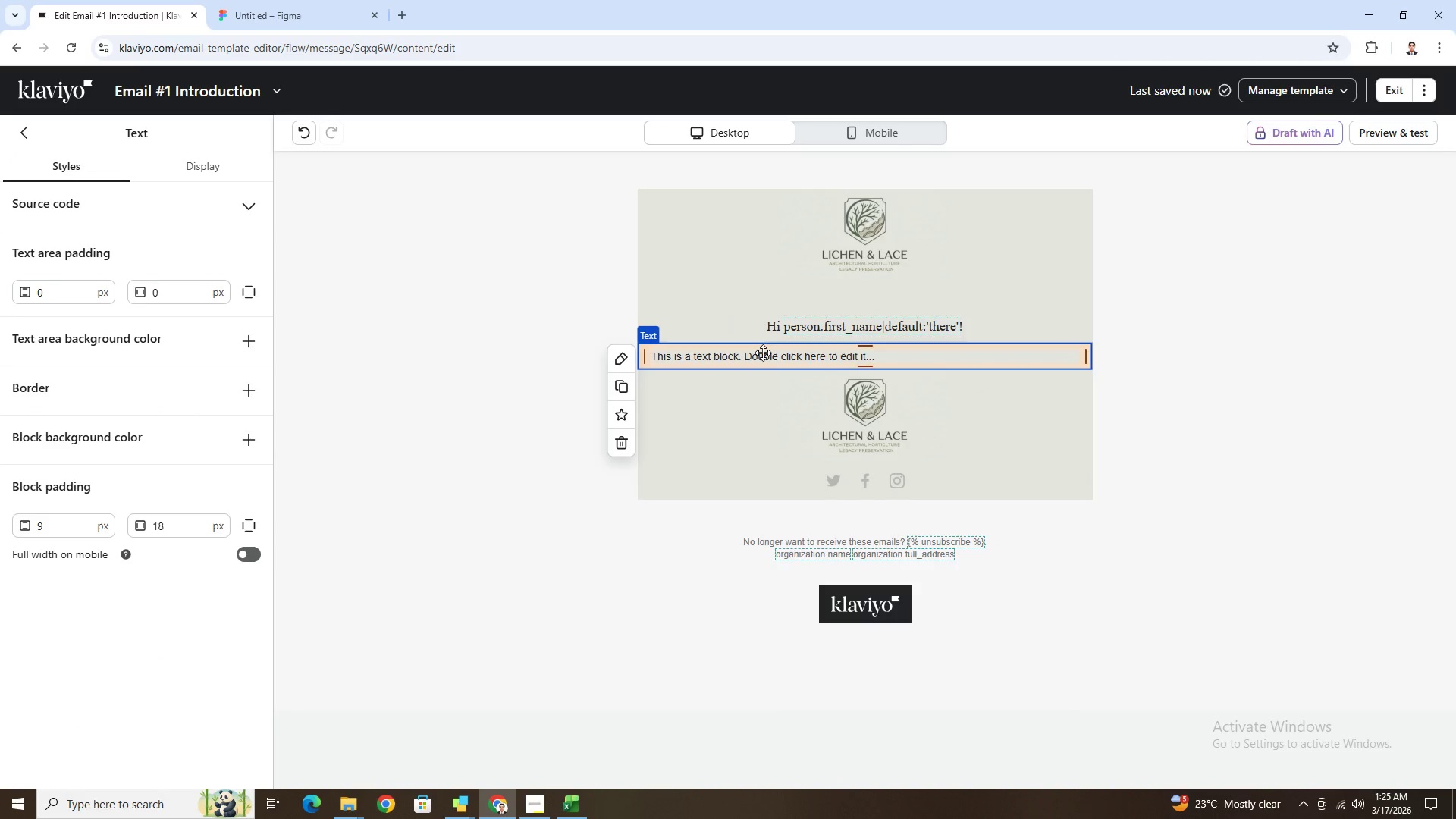 
double_click([763, 353])
 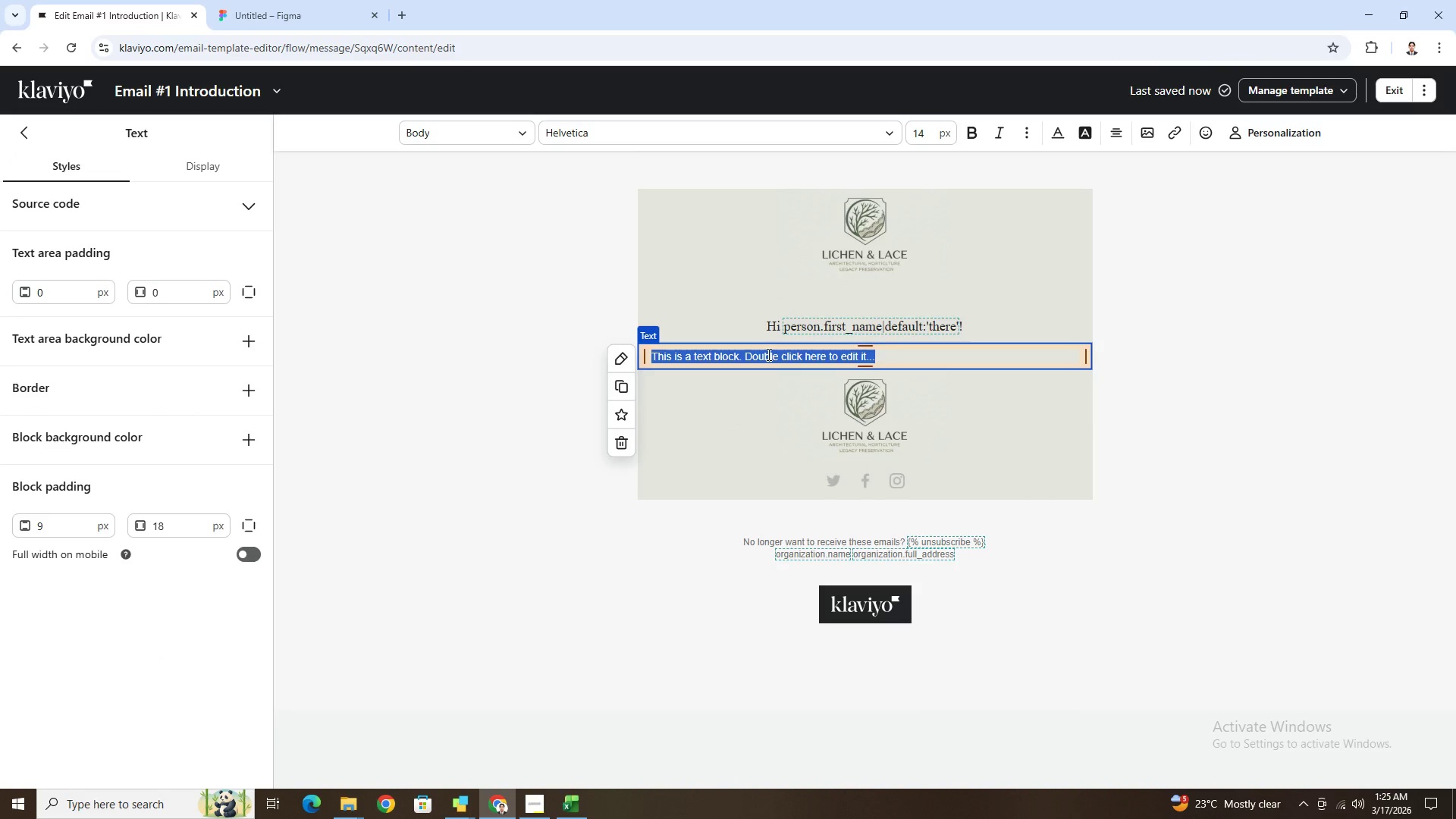 
type(I re)
key(Backspace)
key(Backspace)
key(Backspace)
 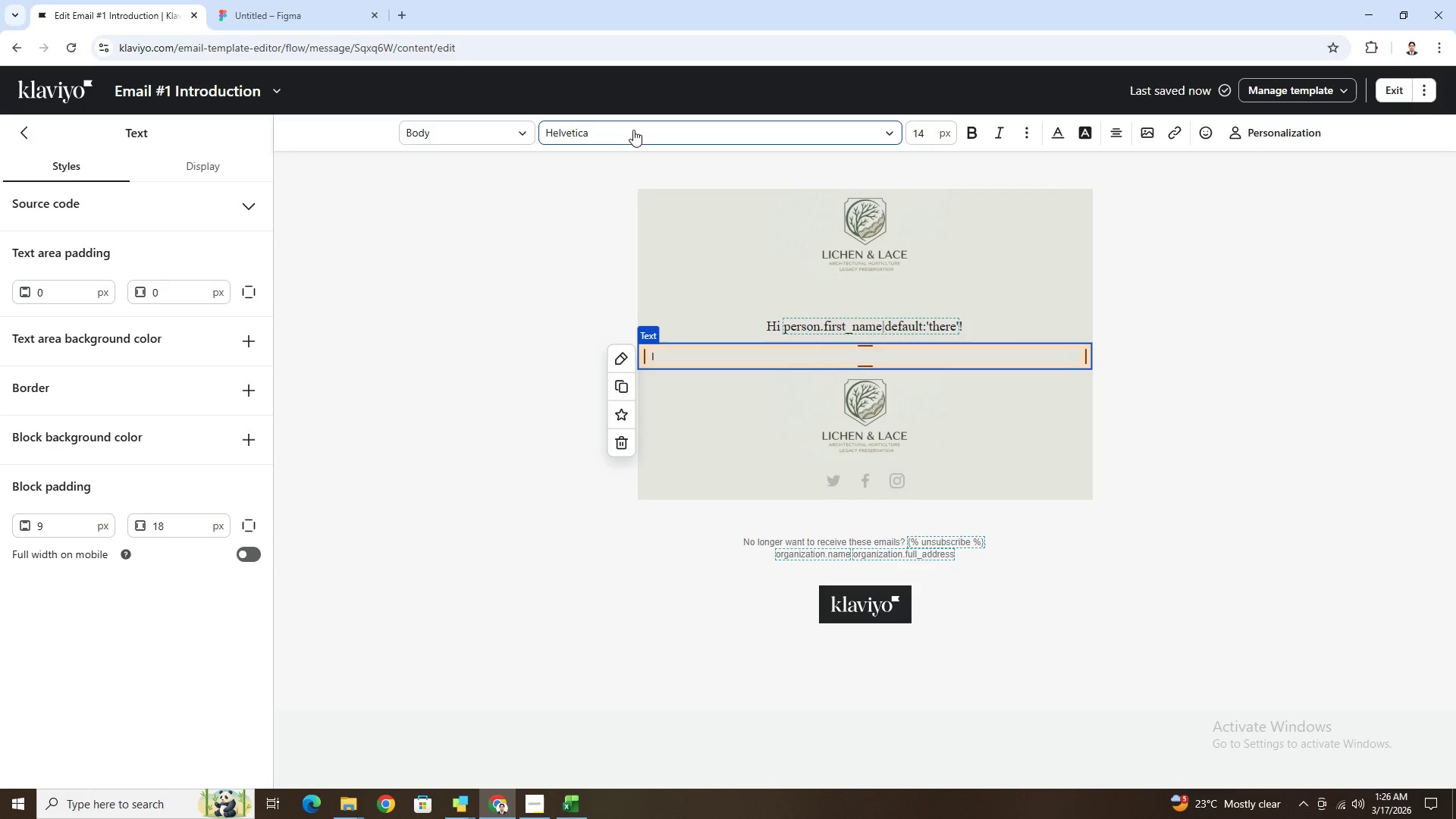 
left_click([637, 133])
 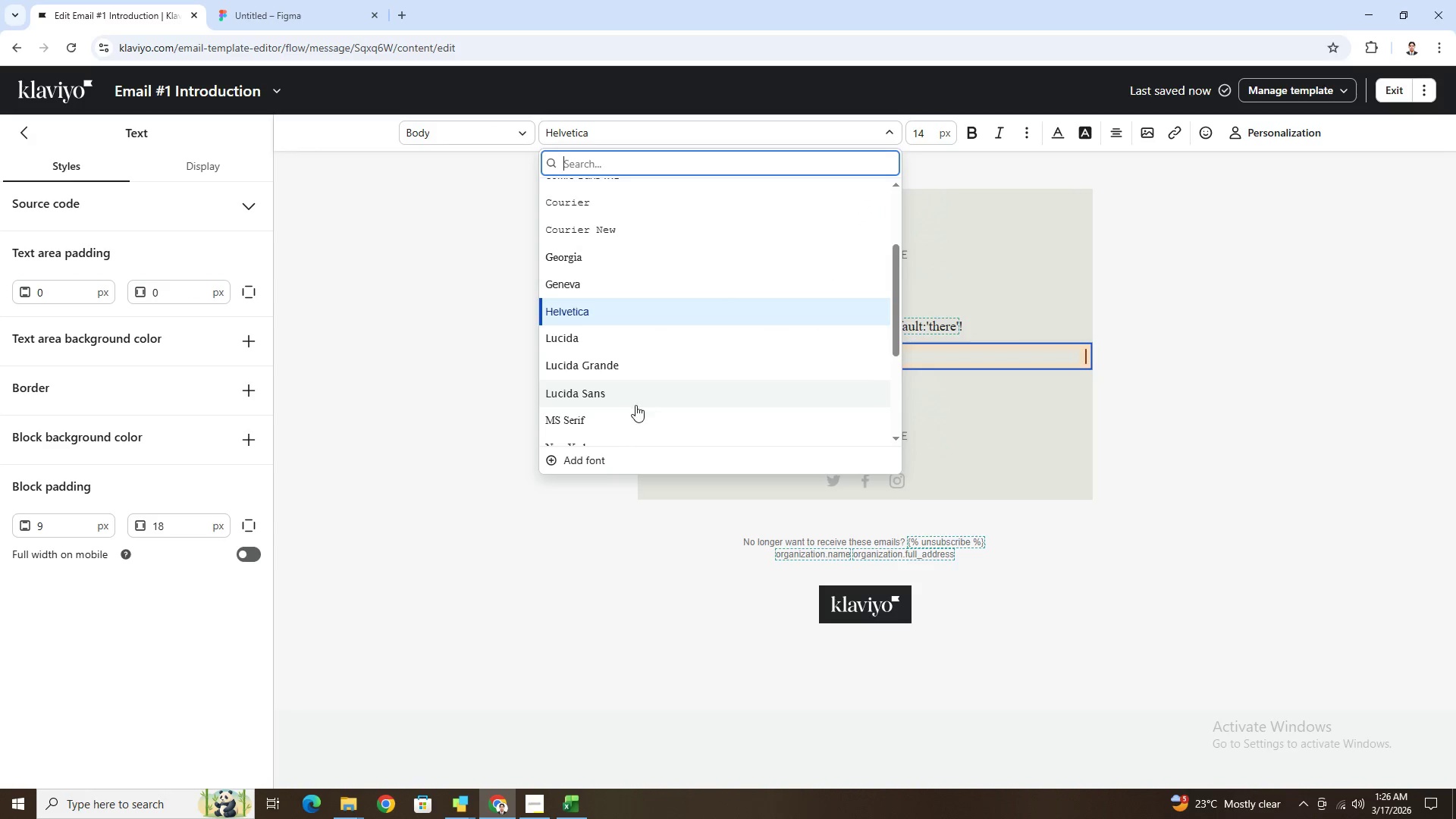 
left_click([635, 415])
 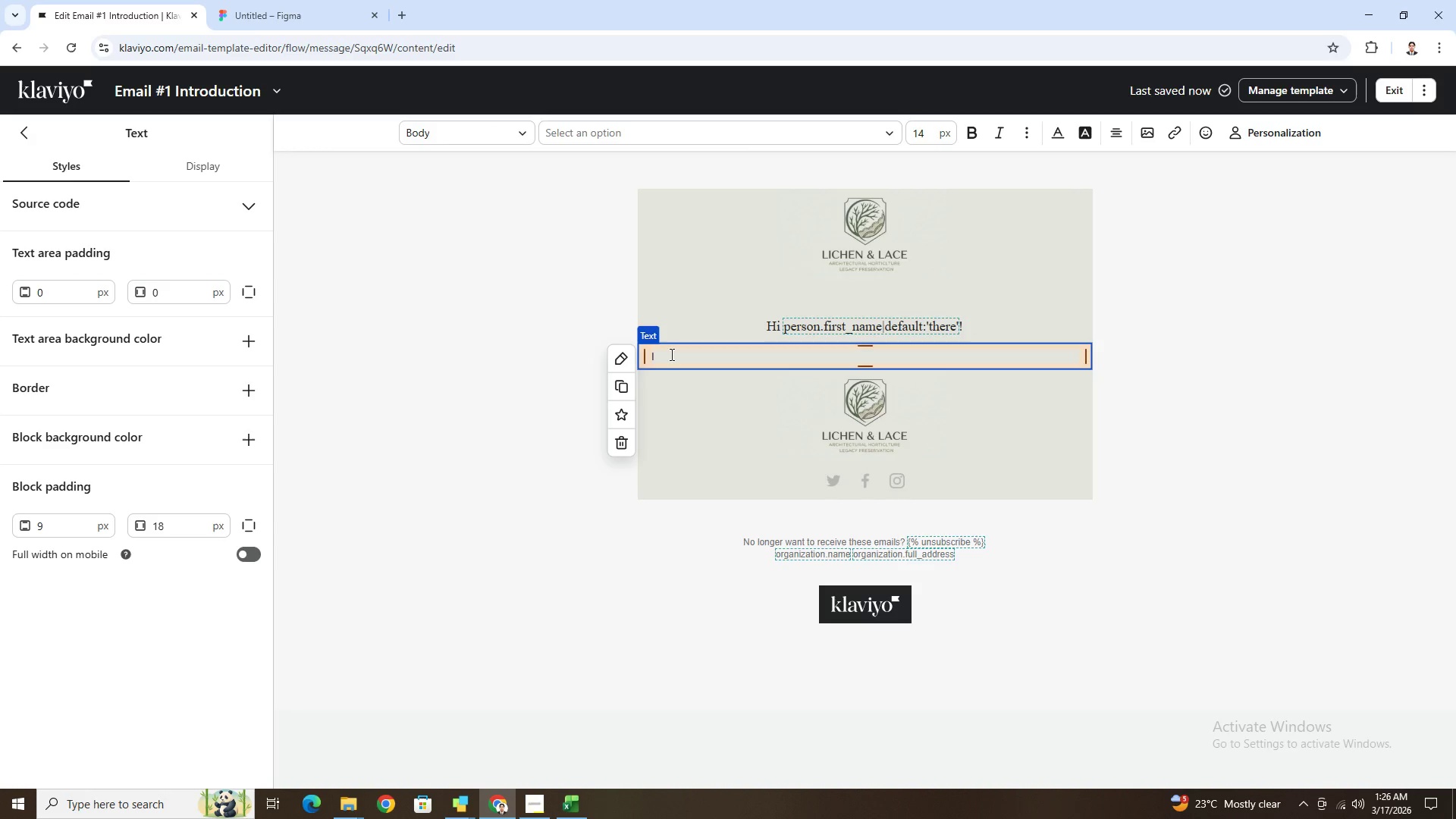 
left_click([671, 354])
 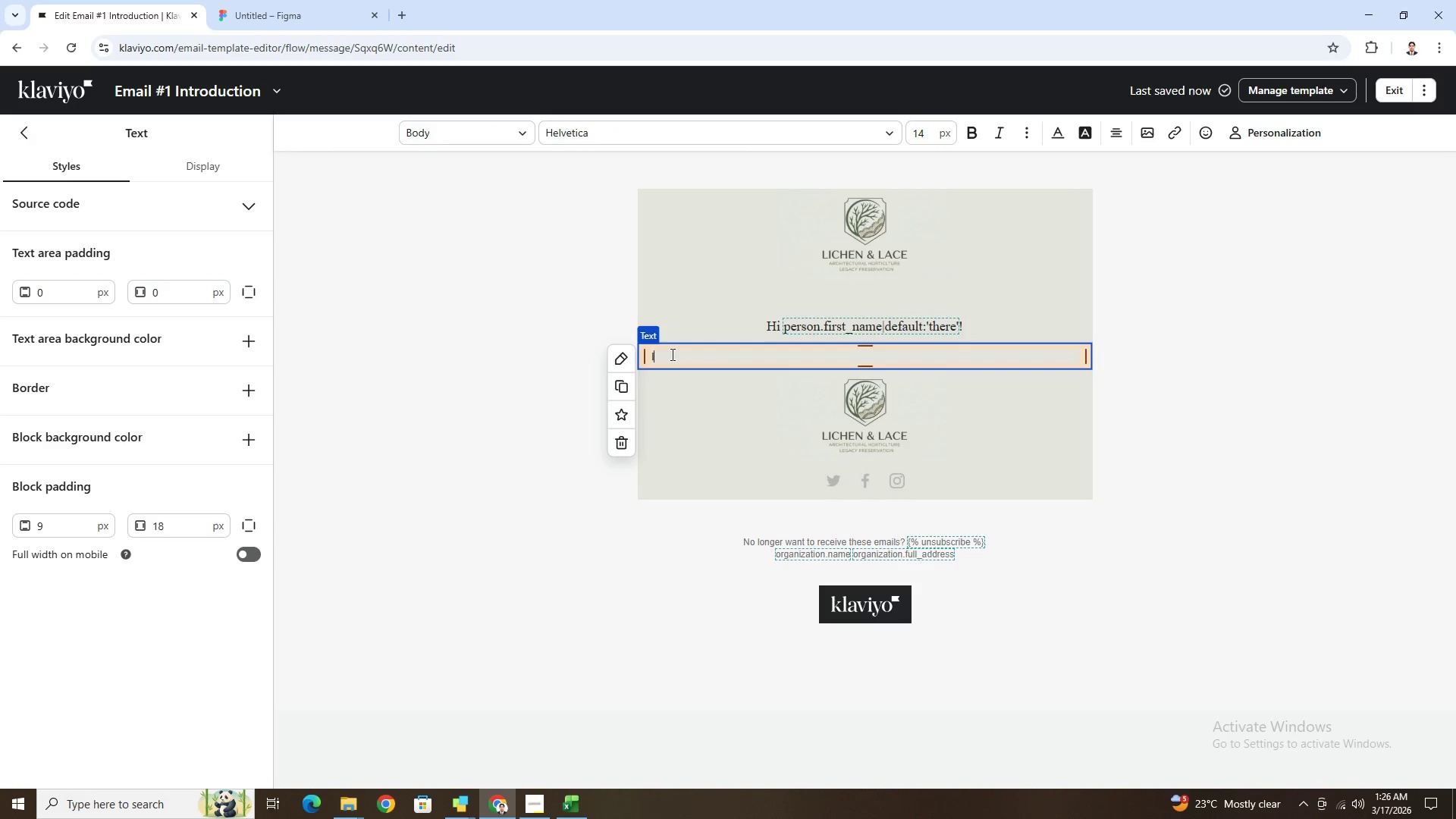 
key(Backspace)
type(I re)
 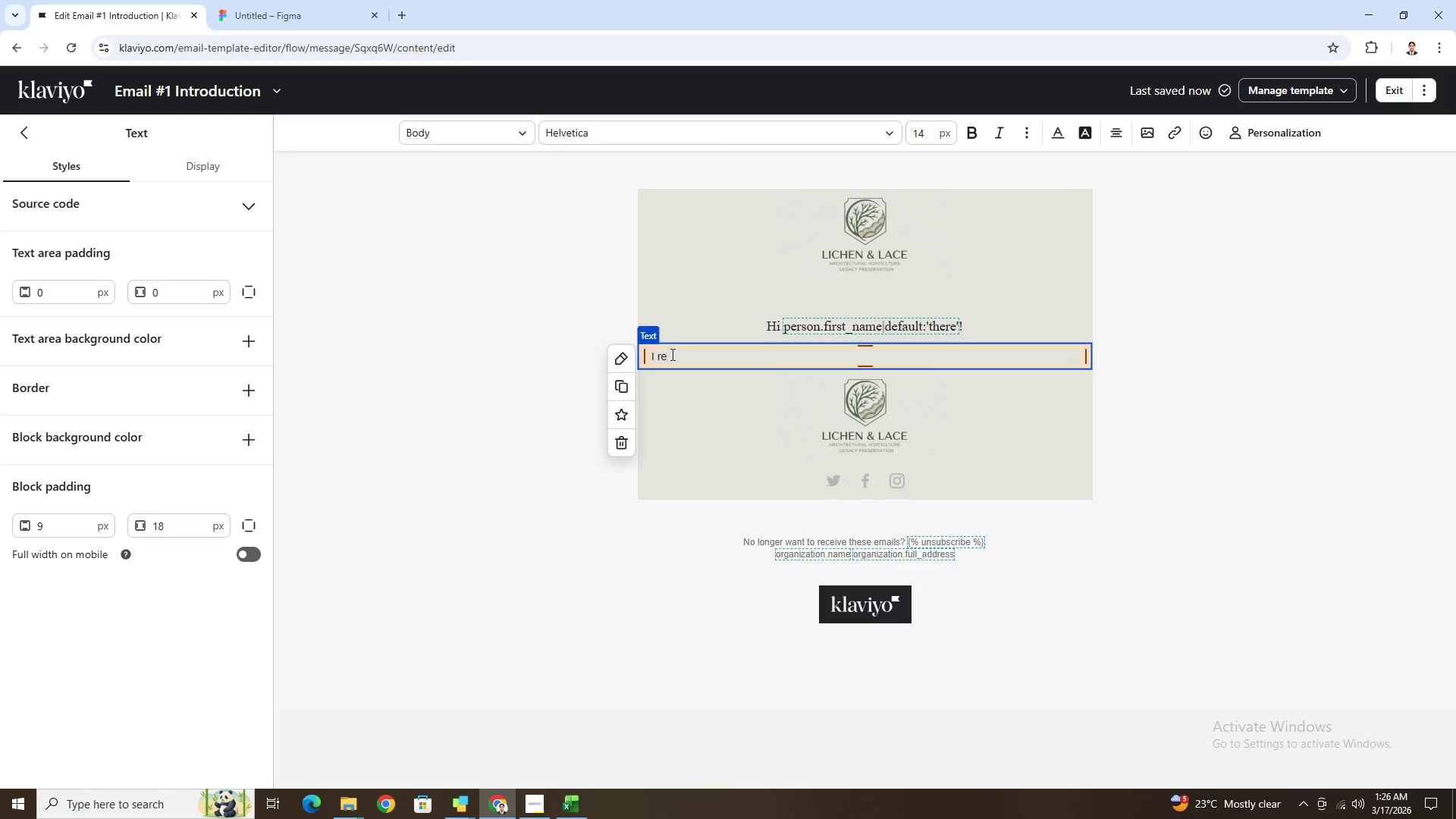 
key(Control+A)
 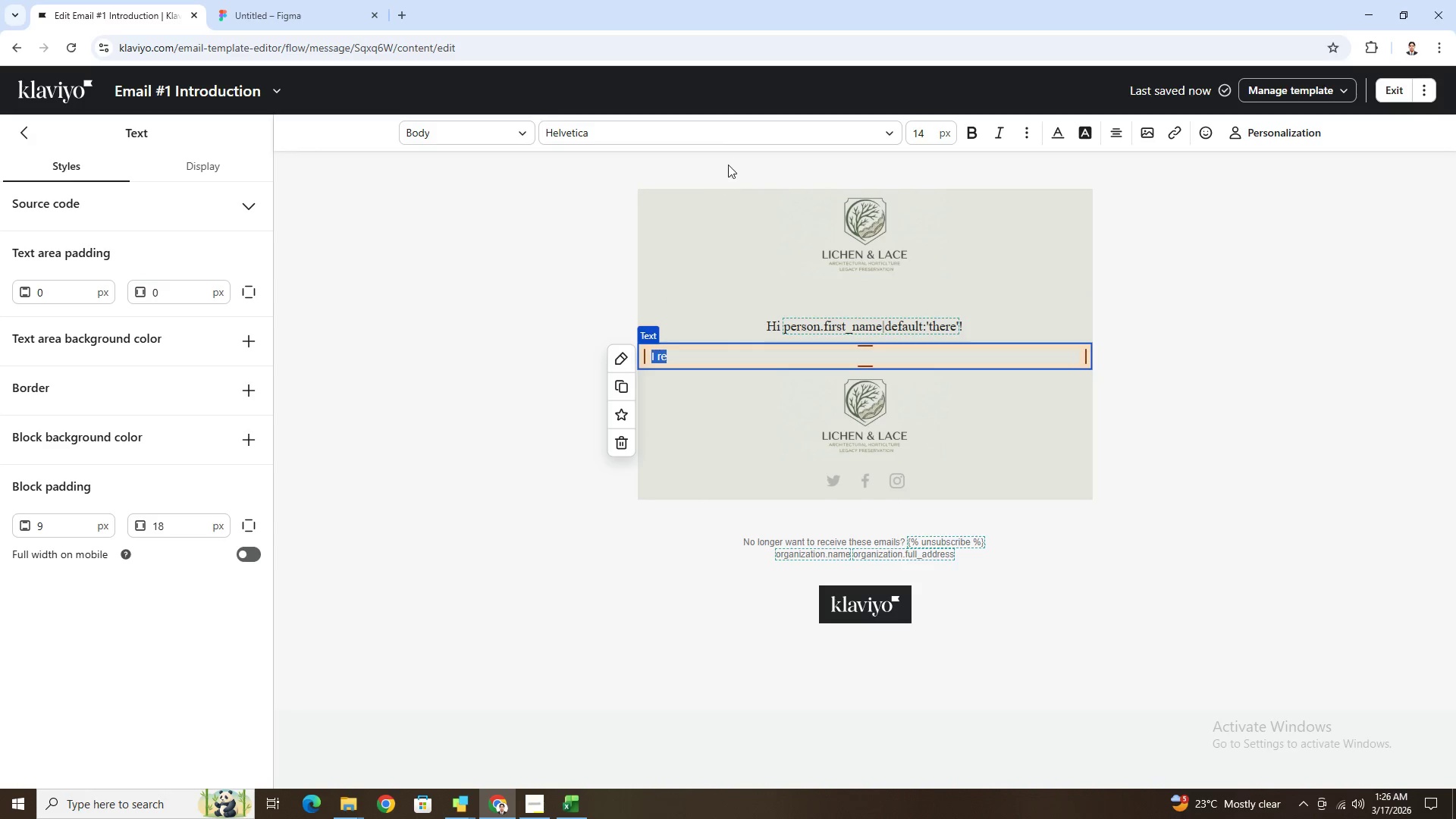 
left_click([742, 138])
 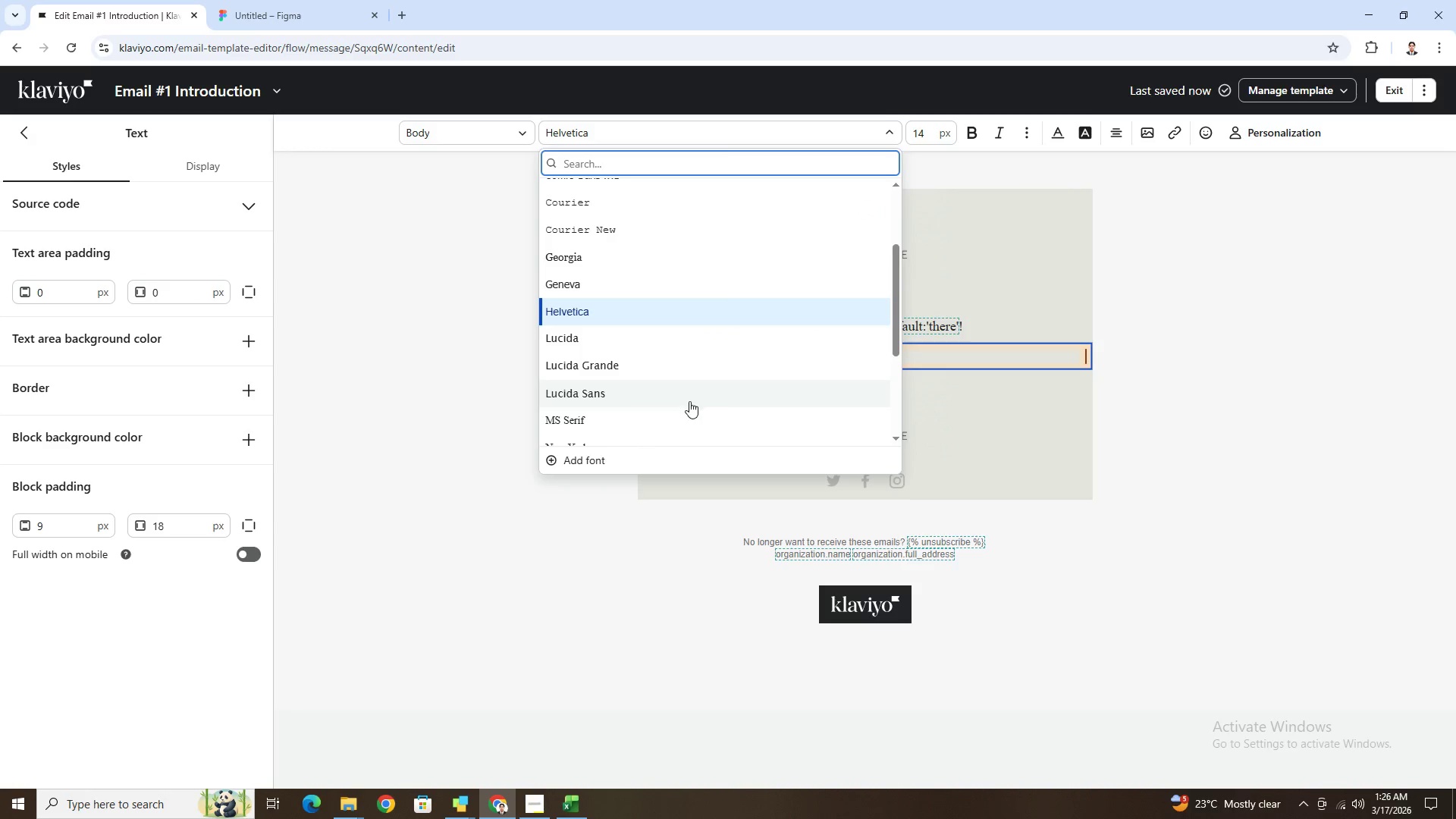 
left_click([687, 416])
 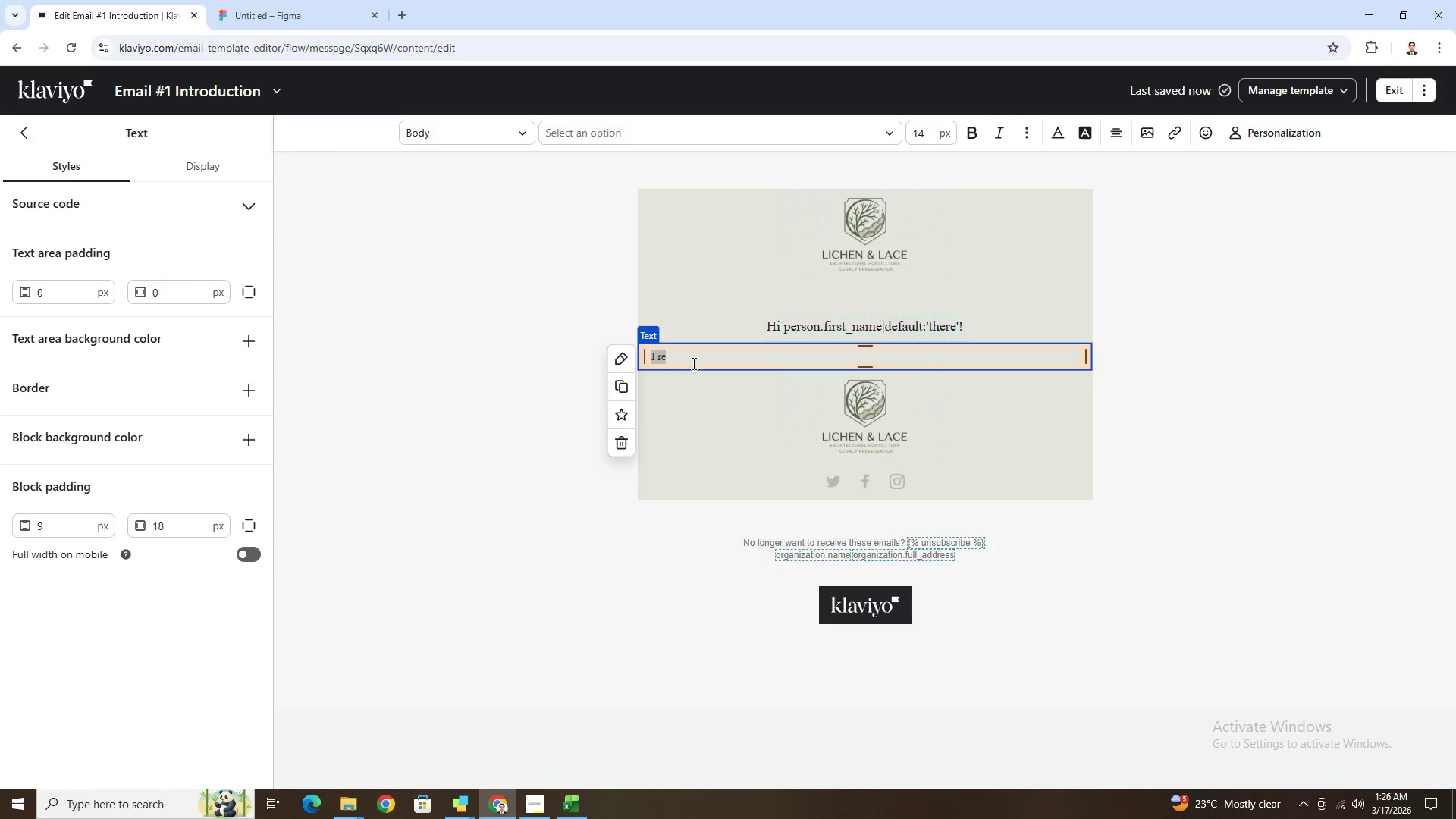 
left_click([692, 362])
 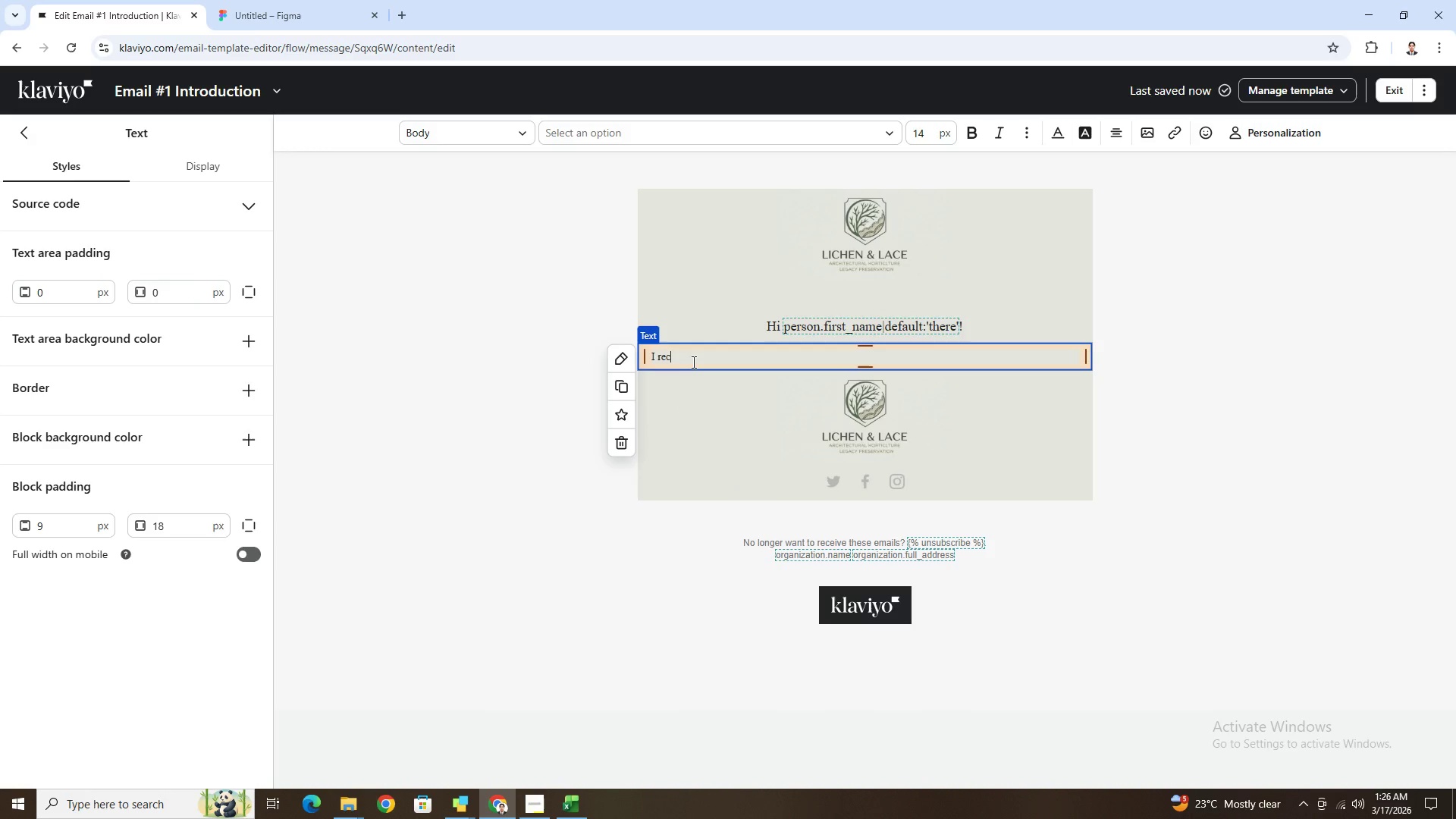 
hold_key(key=C, duration=0.33)
 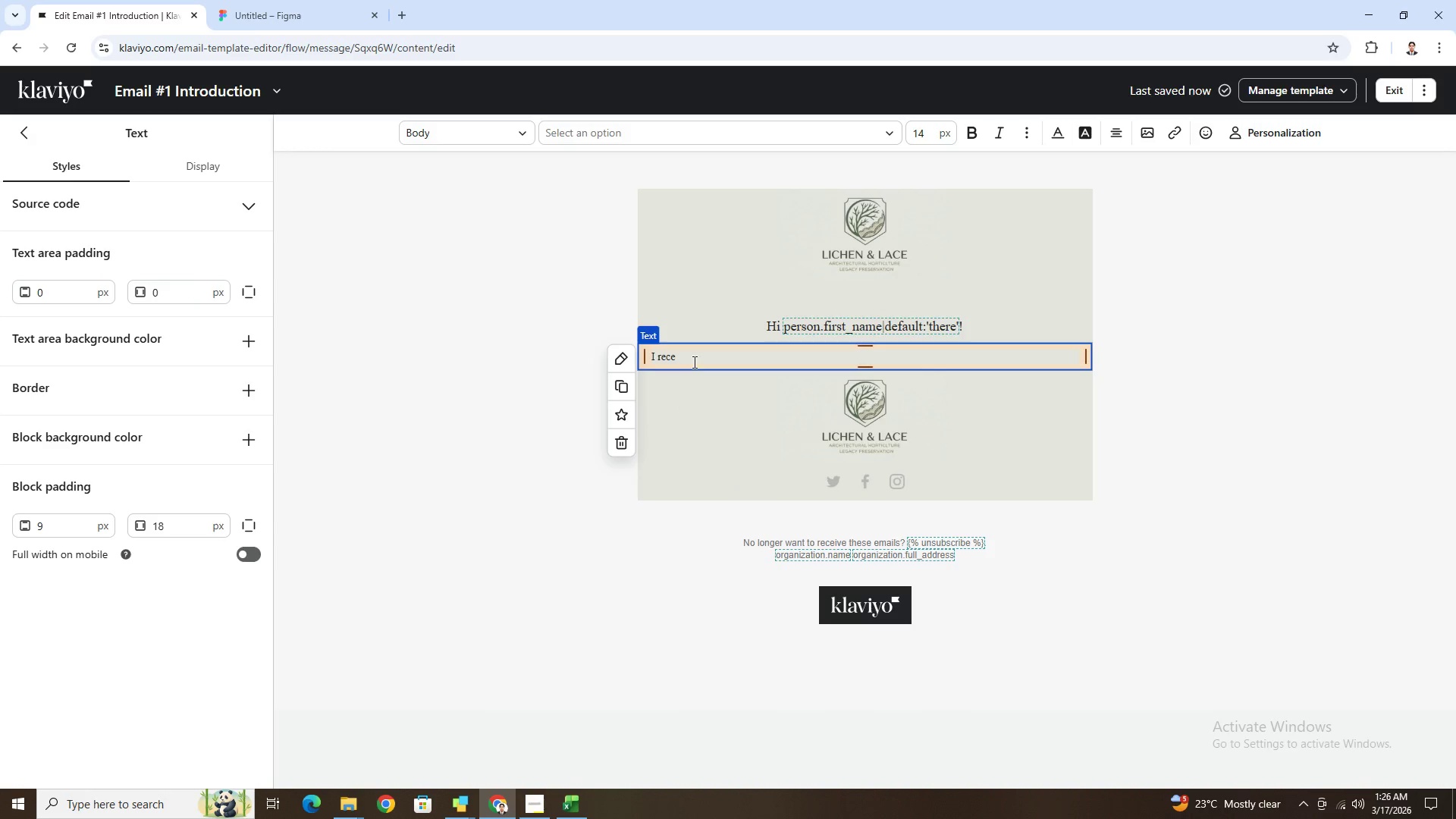 
type(ently came across )
 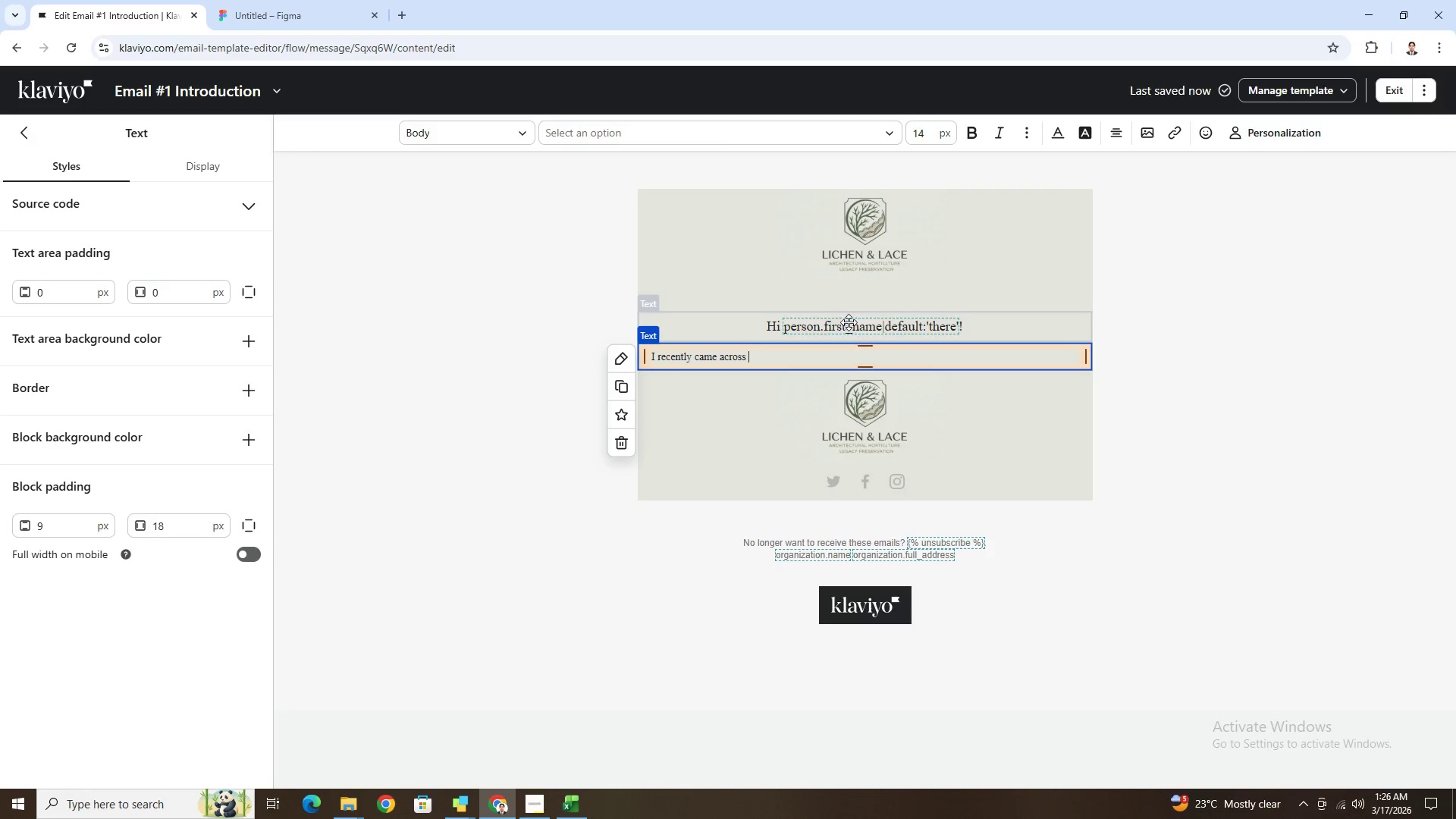 
left_click([1284, 136])
 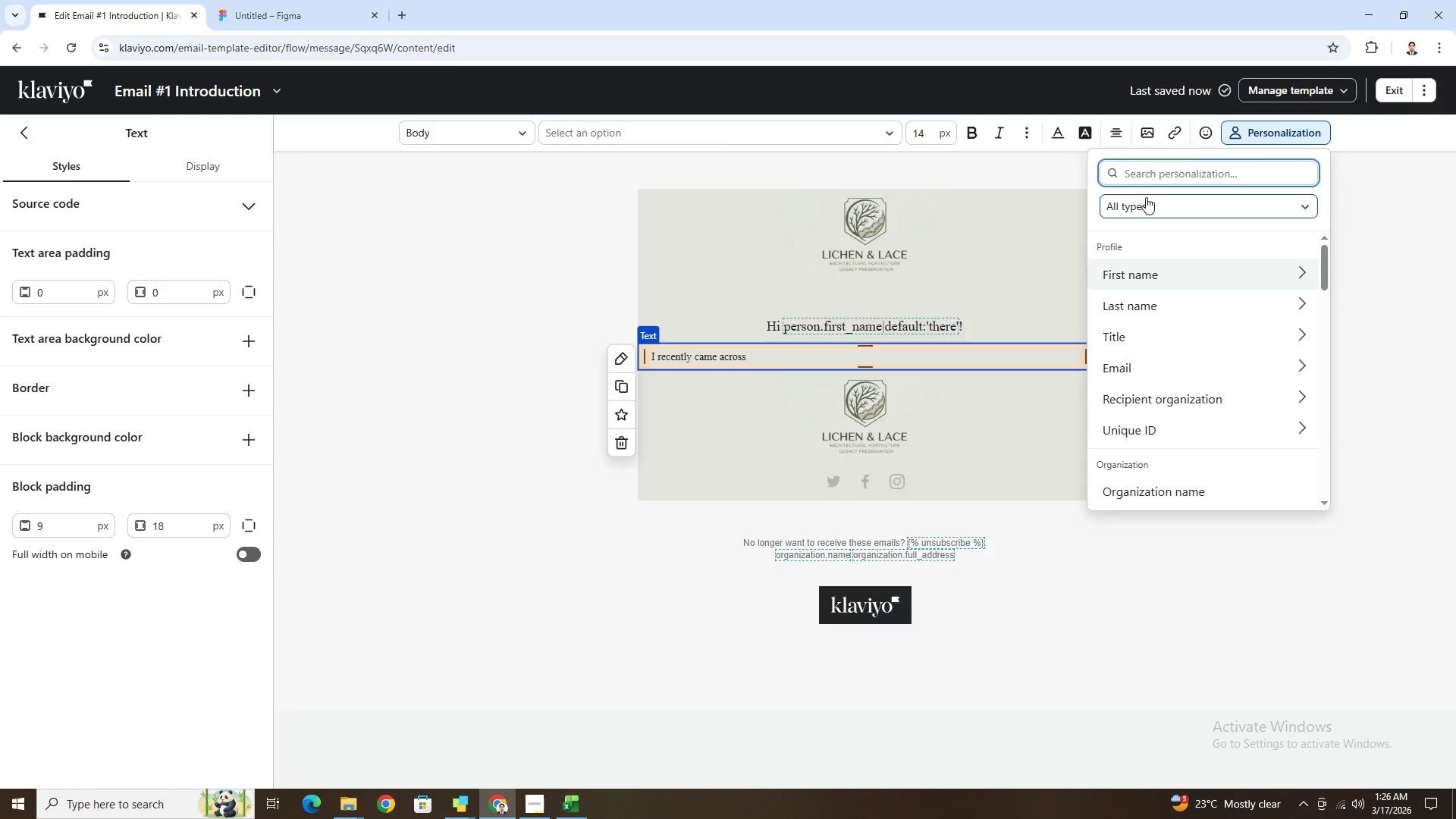 
wait(5.42)
 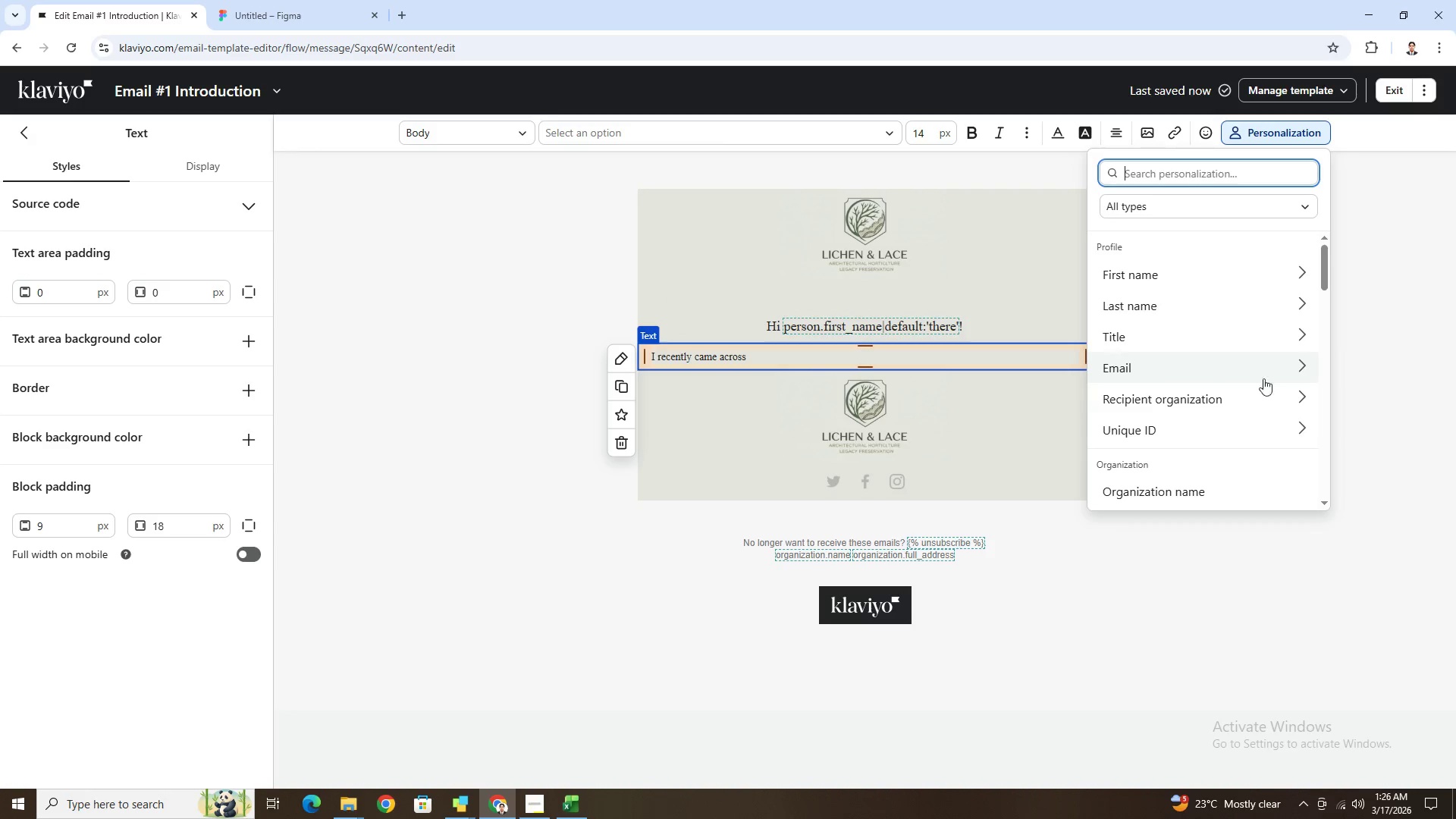 
type(orga)
 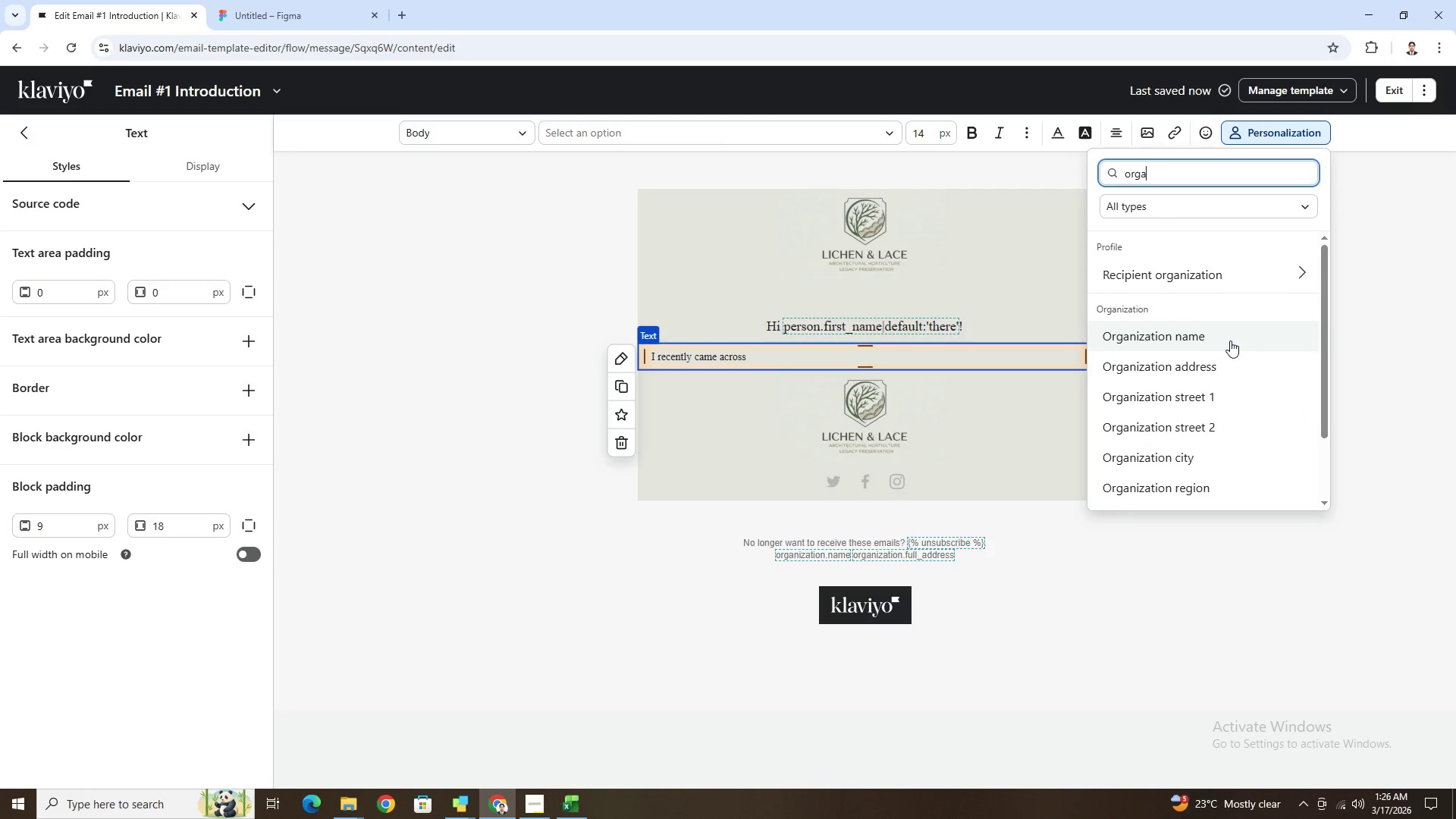 
left_click([1230, 340])
 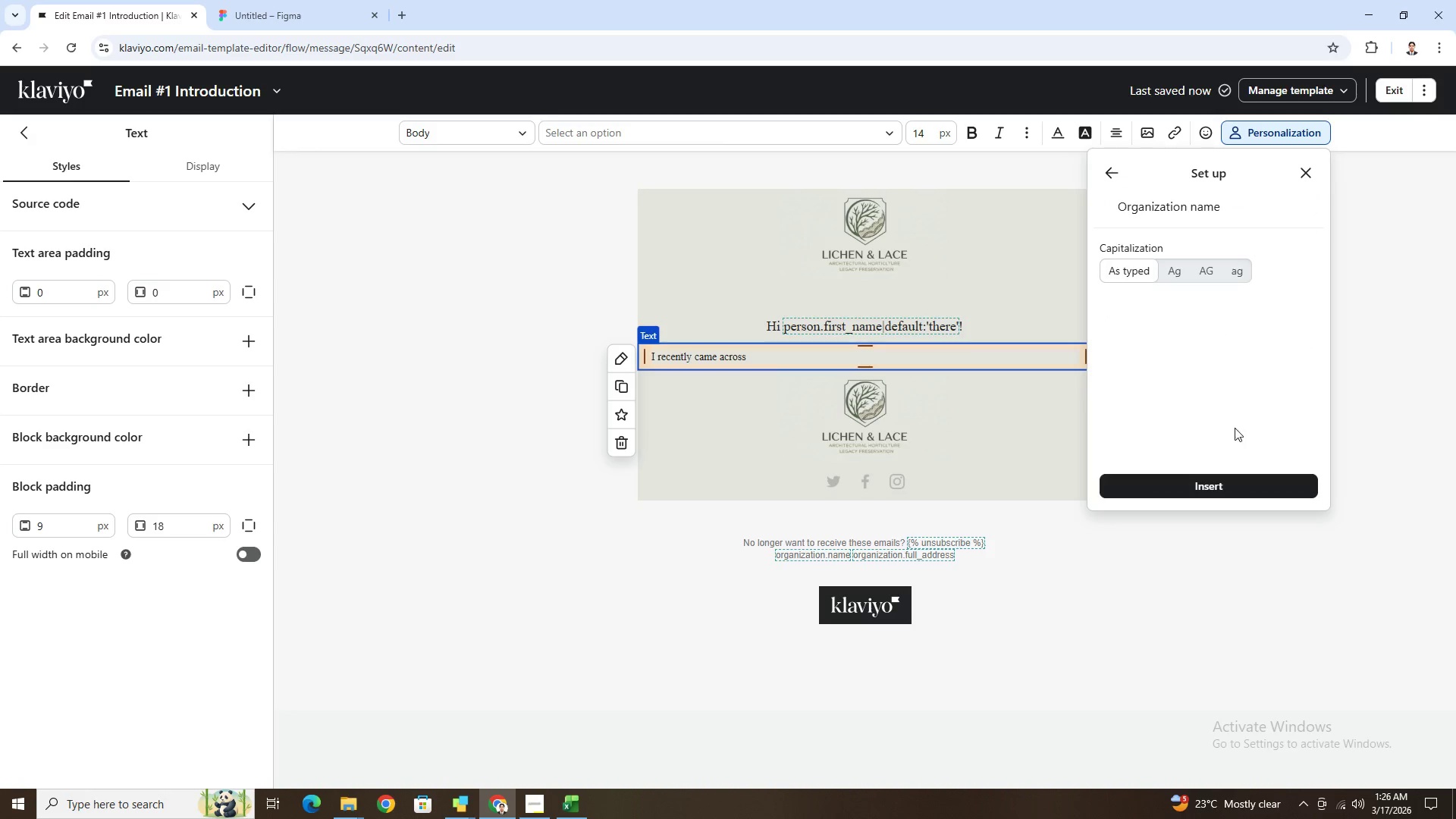 
left_click([1225, 488])
 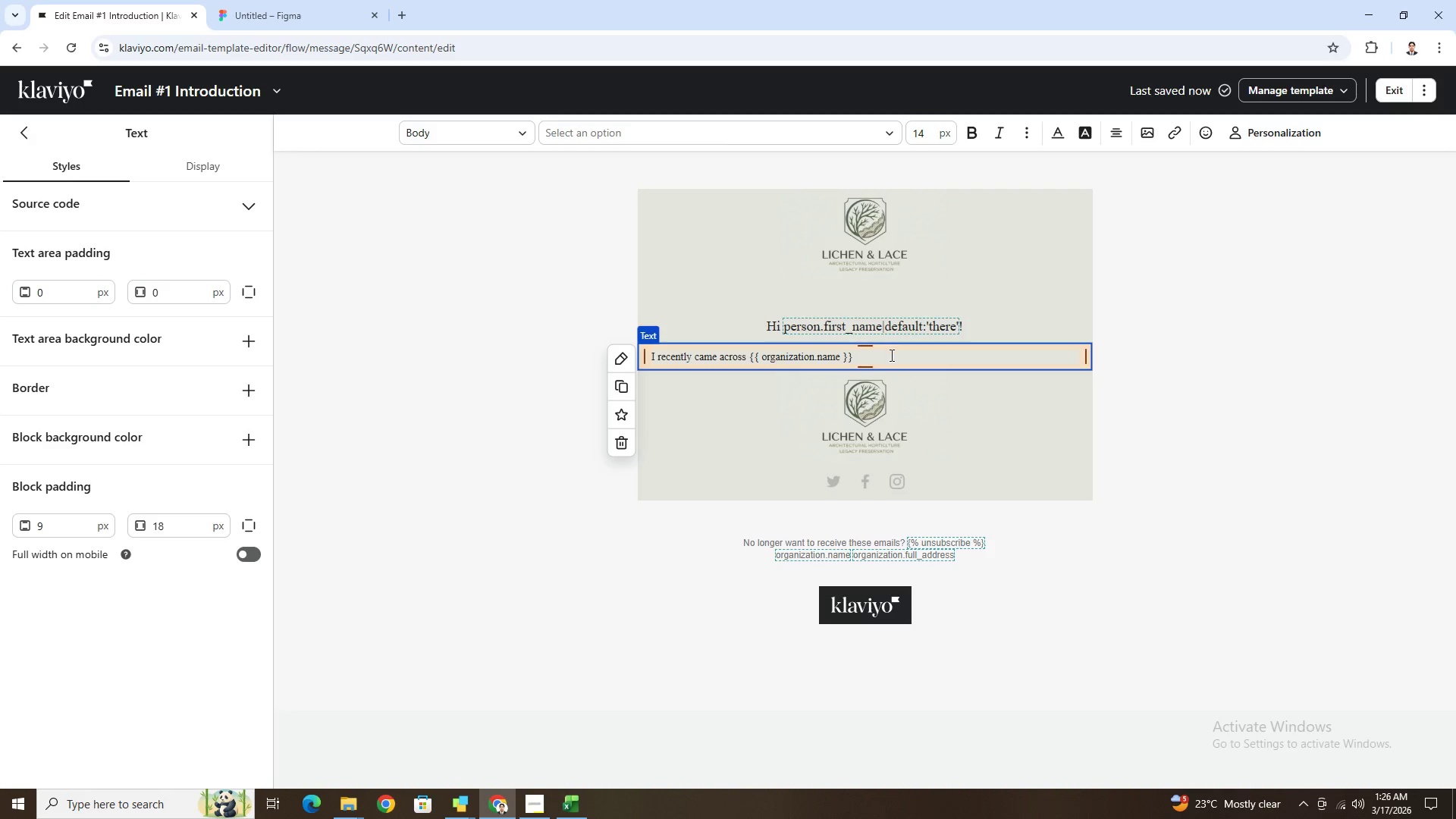 
left_click([891, 356])
 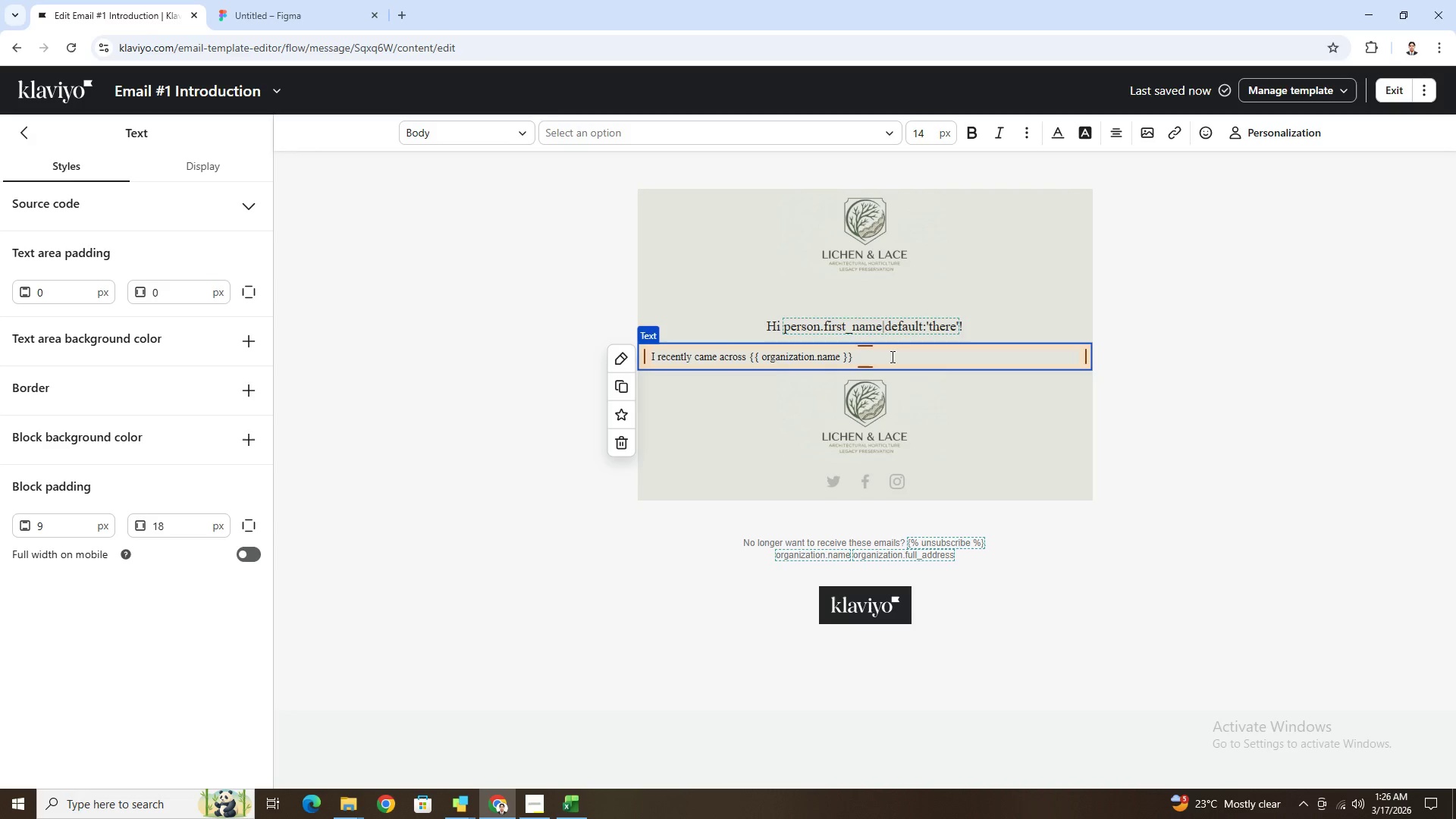 
key(Space)
 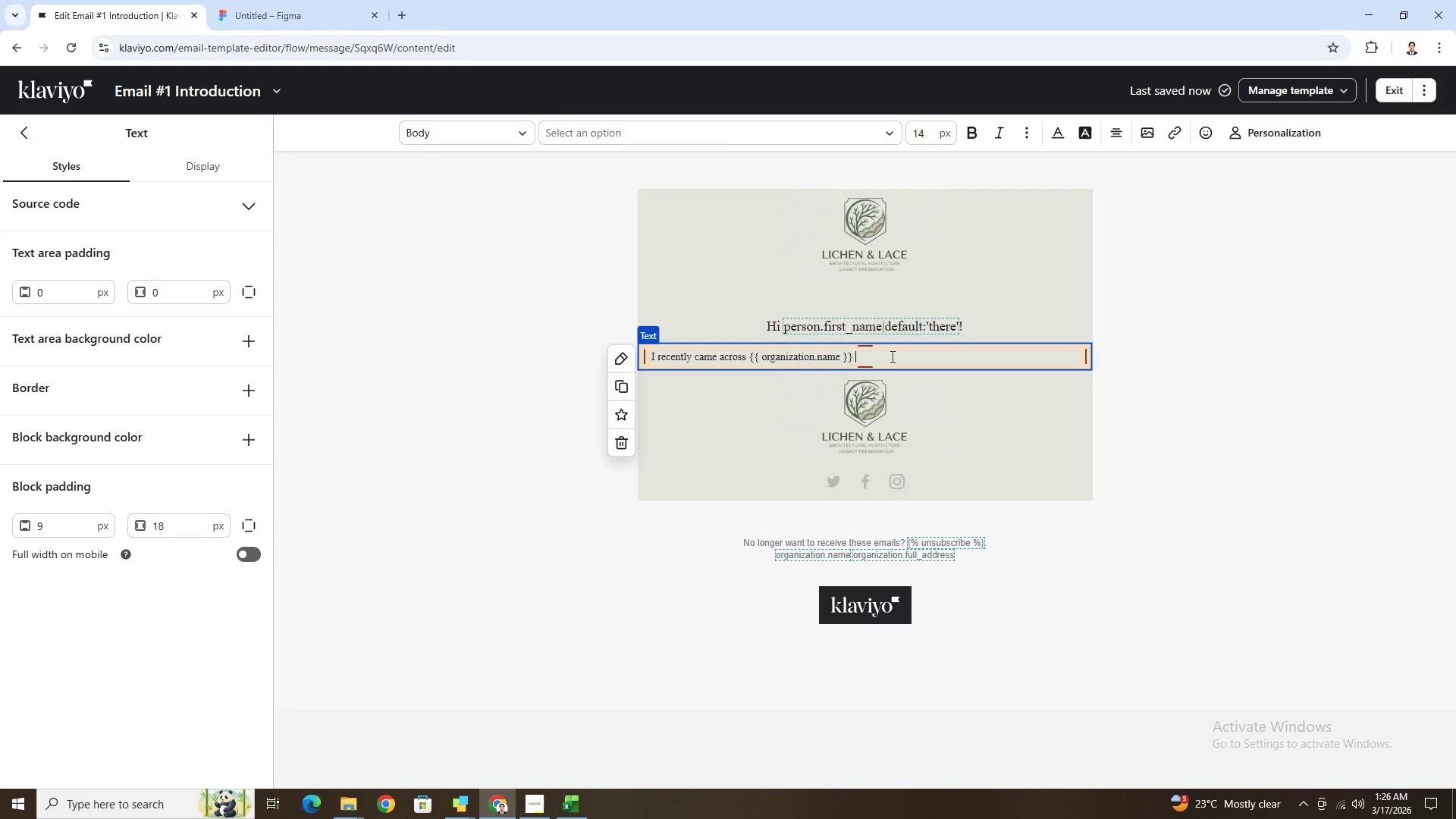 
wait(14.61)
 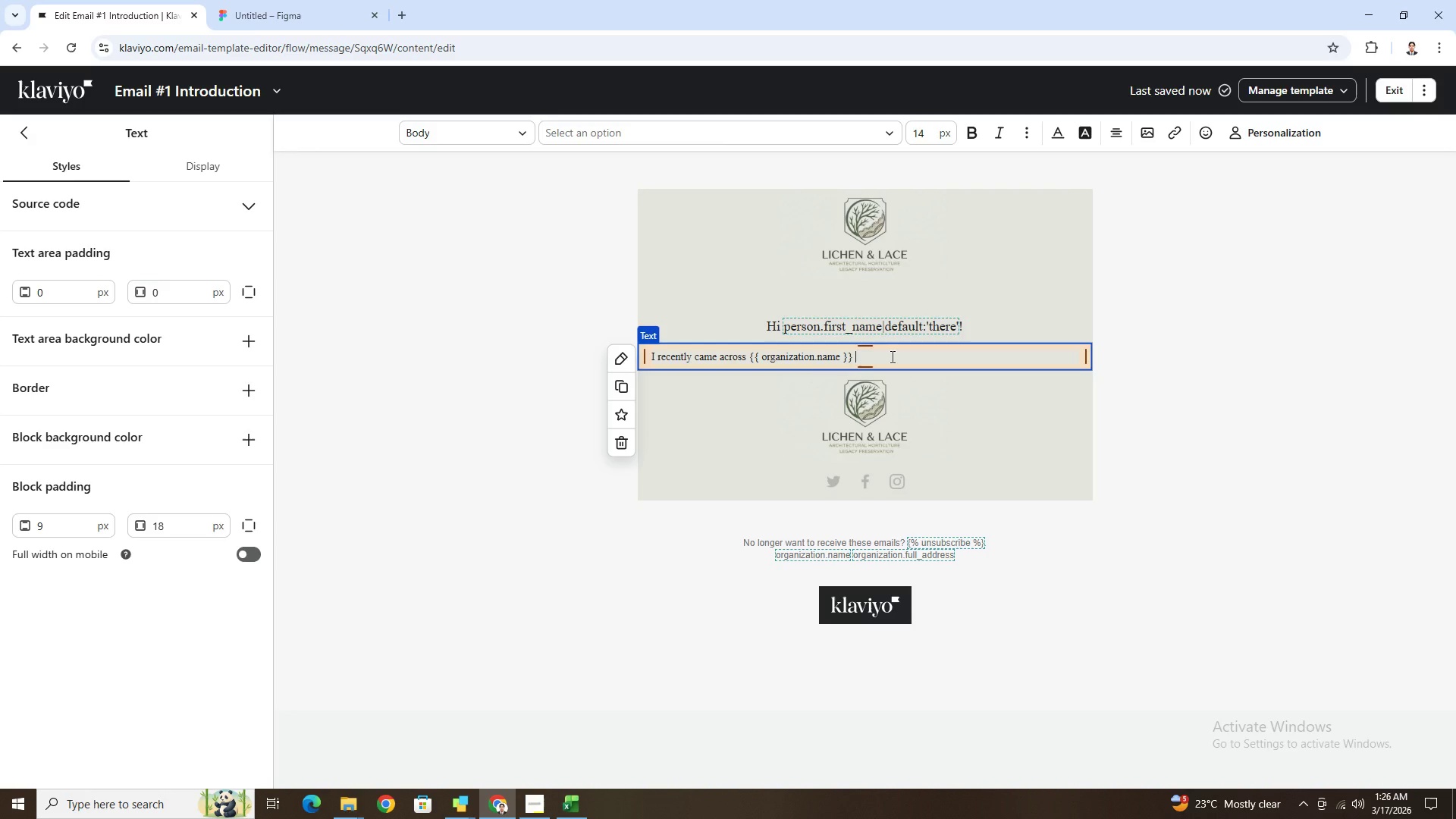 
type(and notie smome)
key(Backspace)
key(Backspace)
key(Backspace)
key(Backspace)
type(omething that immediately stood out)
 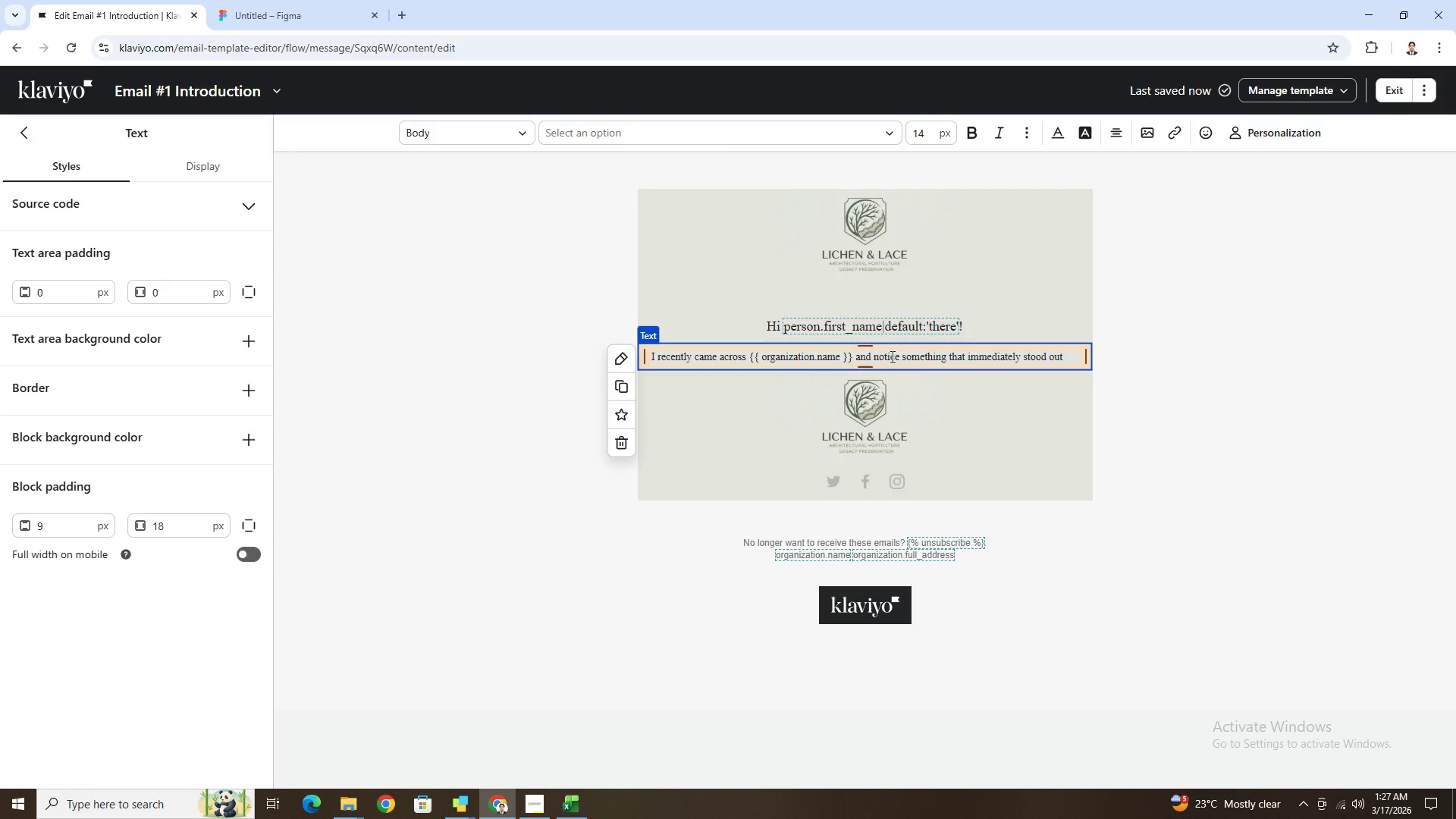 
hold_key(key=C, duration=0.31)
 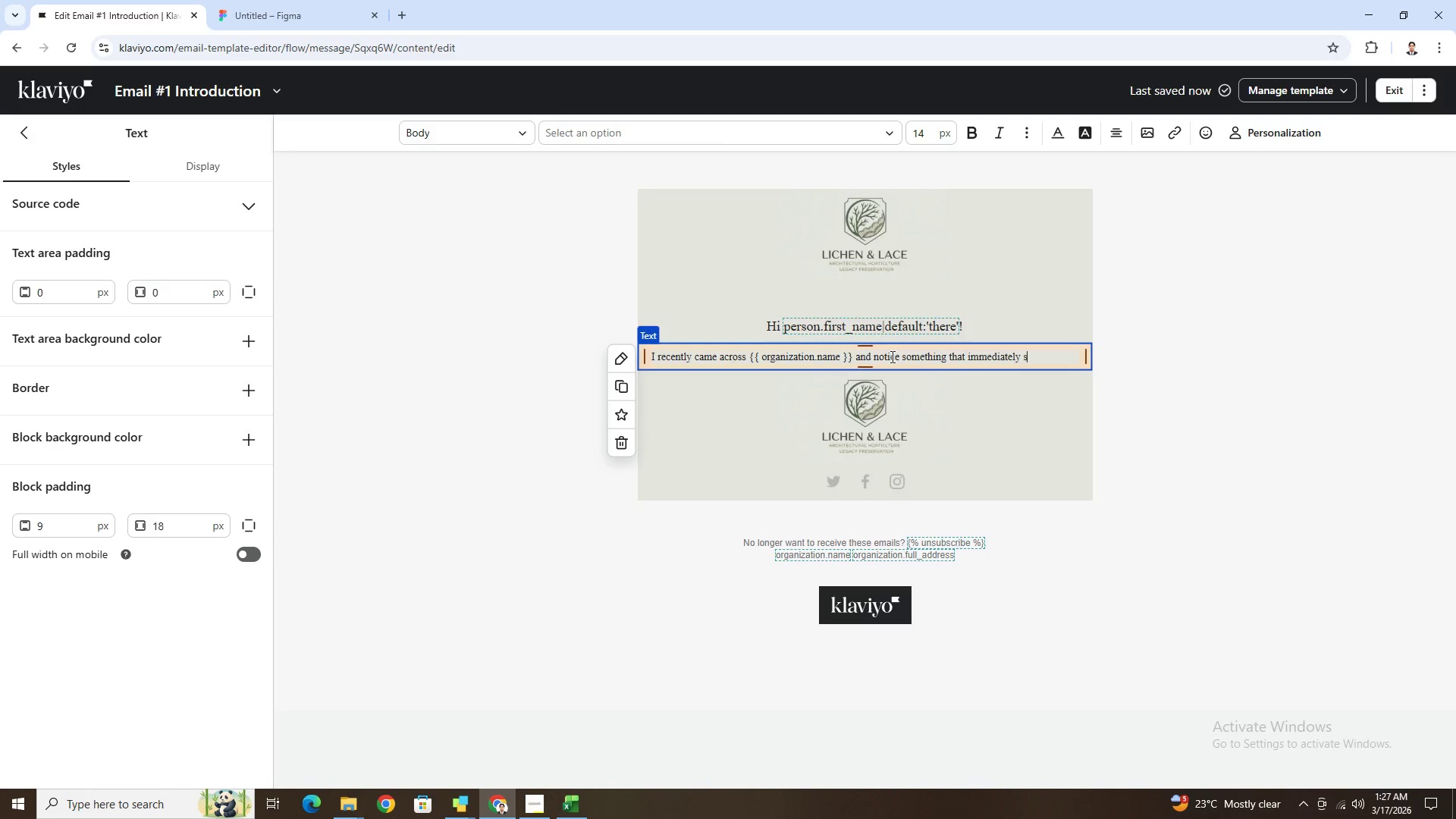 
key(Control+A)
 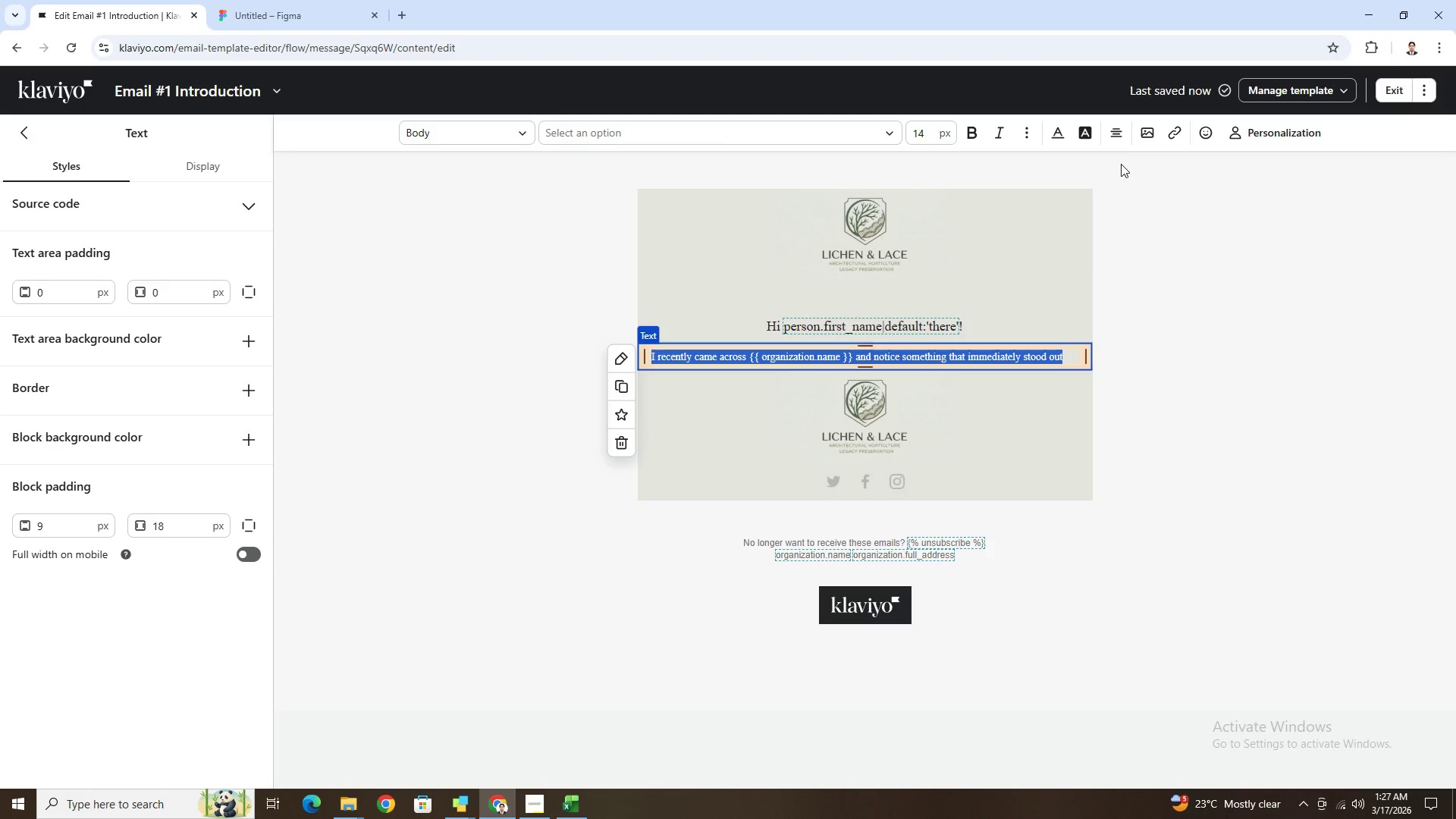 
left_click([1118, 130])
 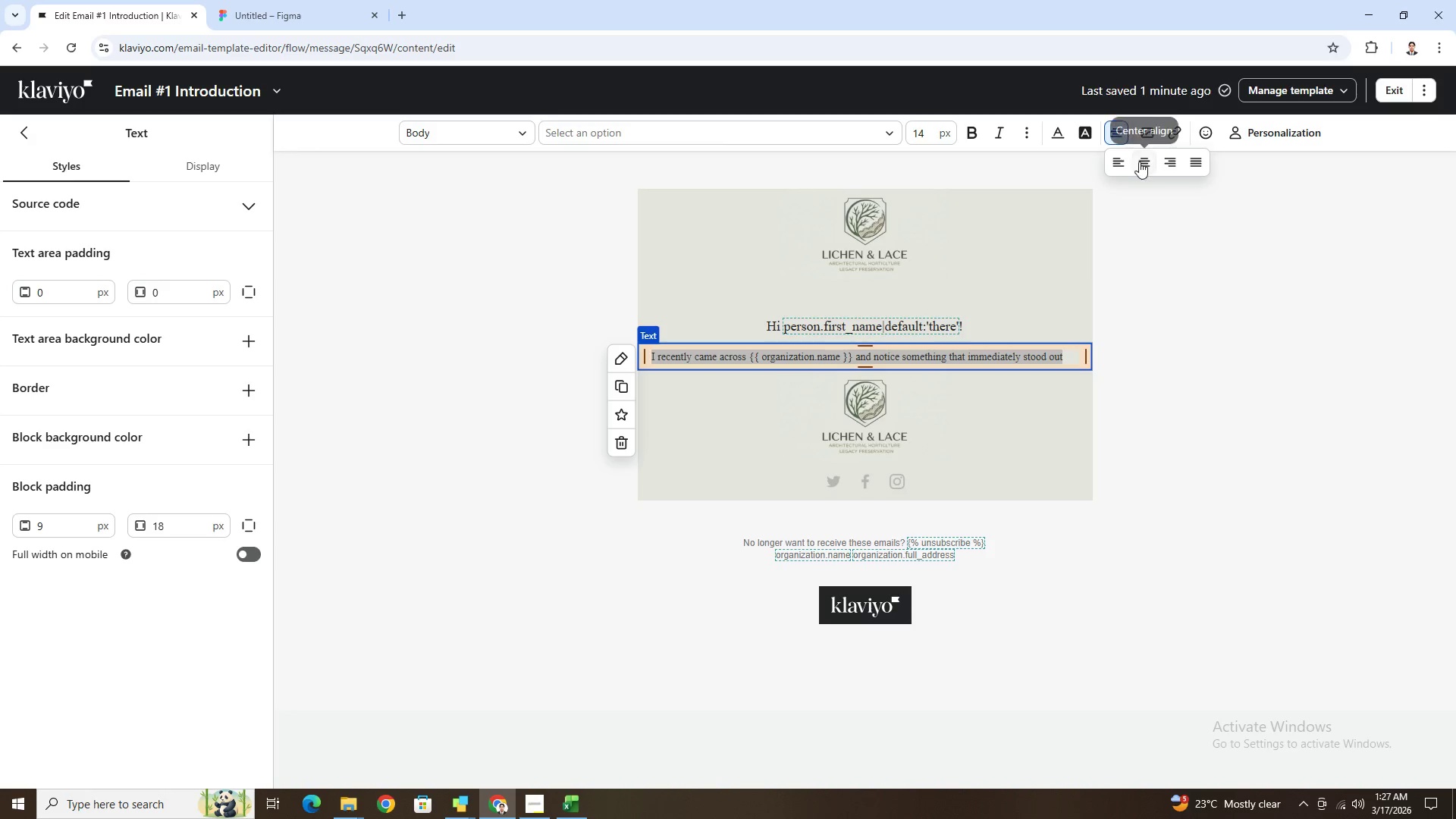 
left_click([1139, 162])
 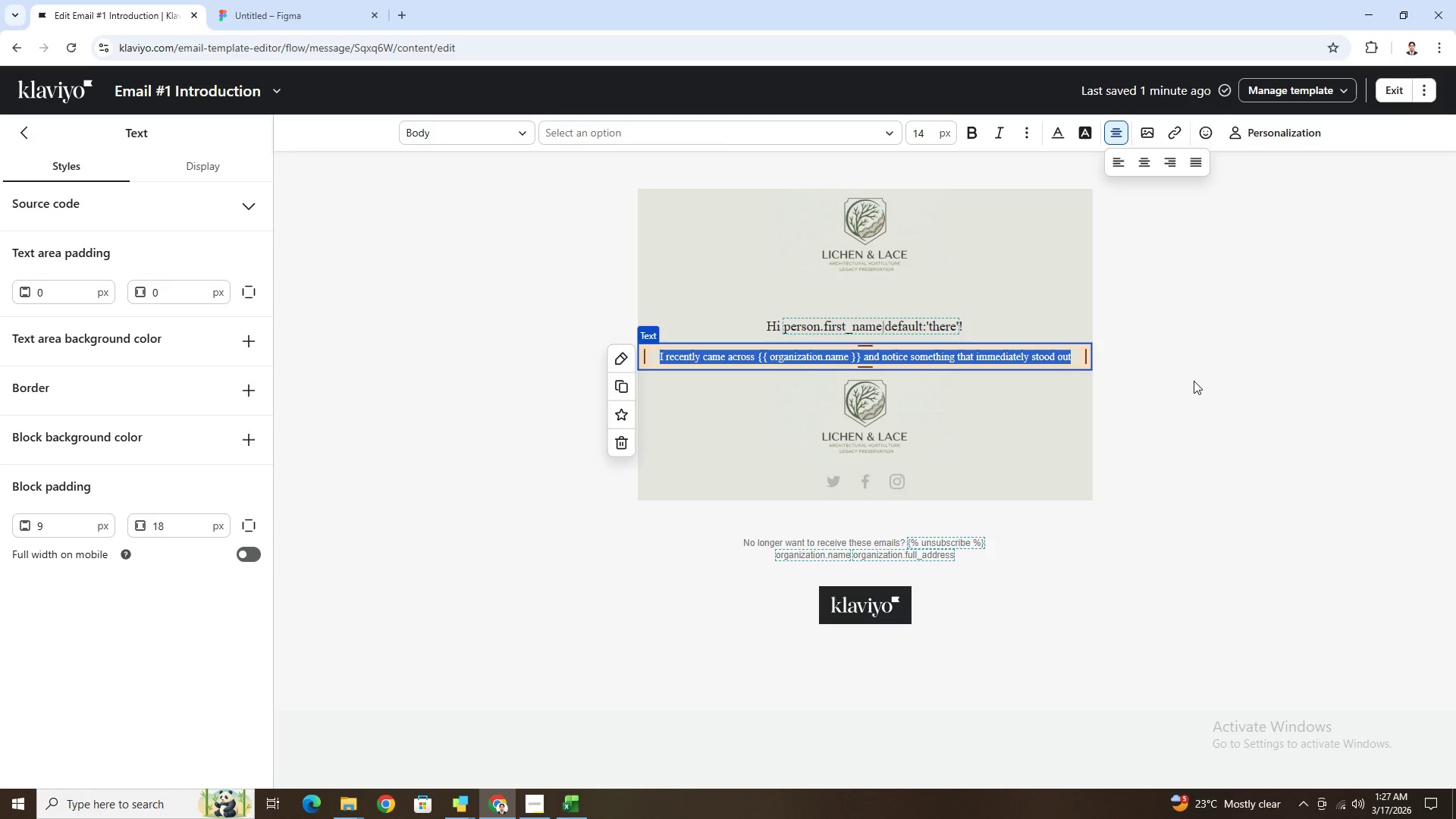 
left_click([1194, 380])
 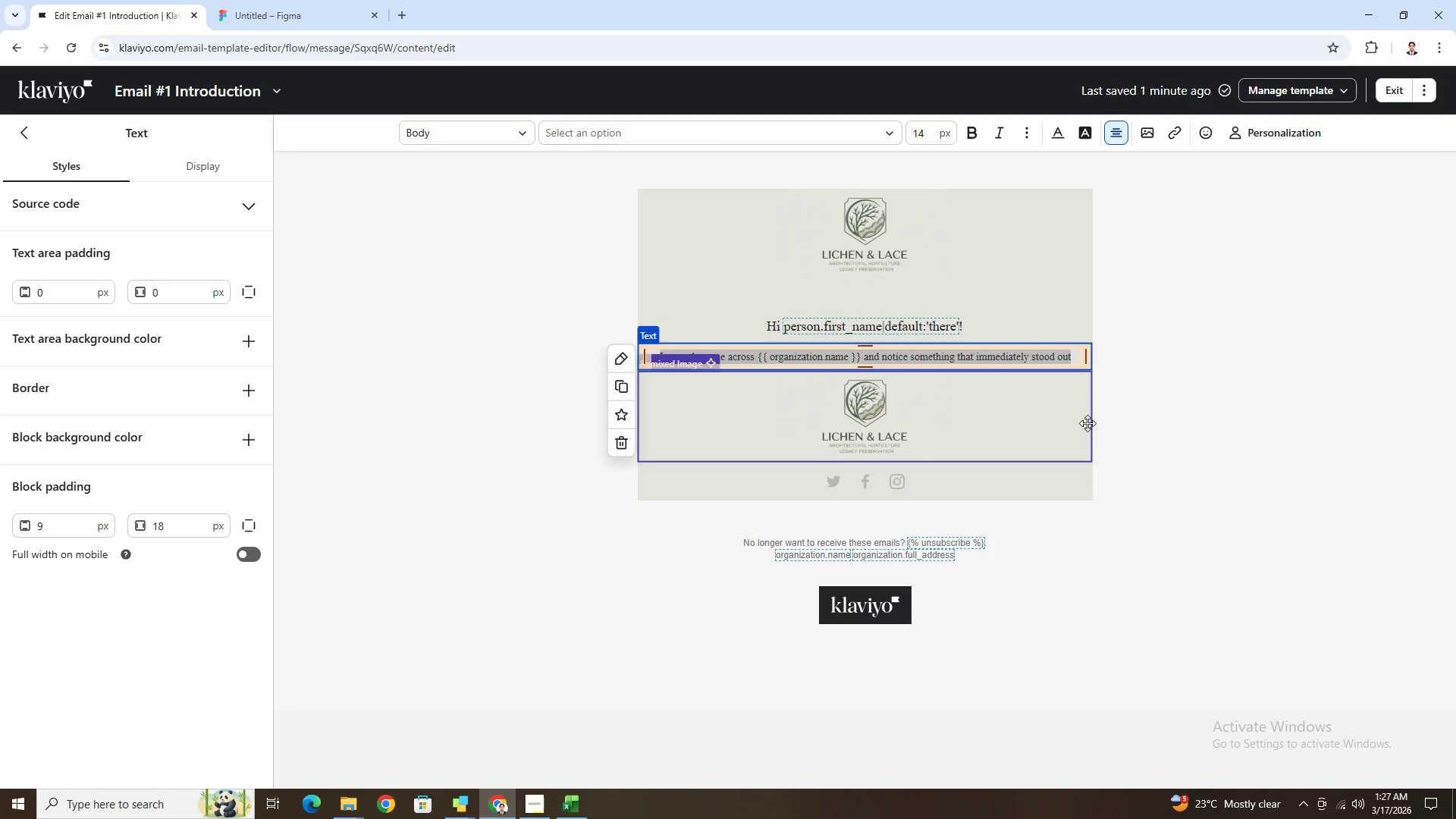 
left_click([1087, 423])
 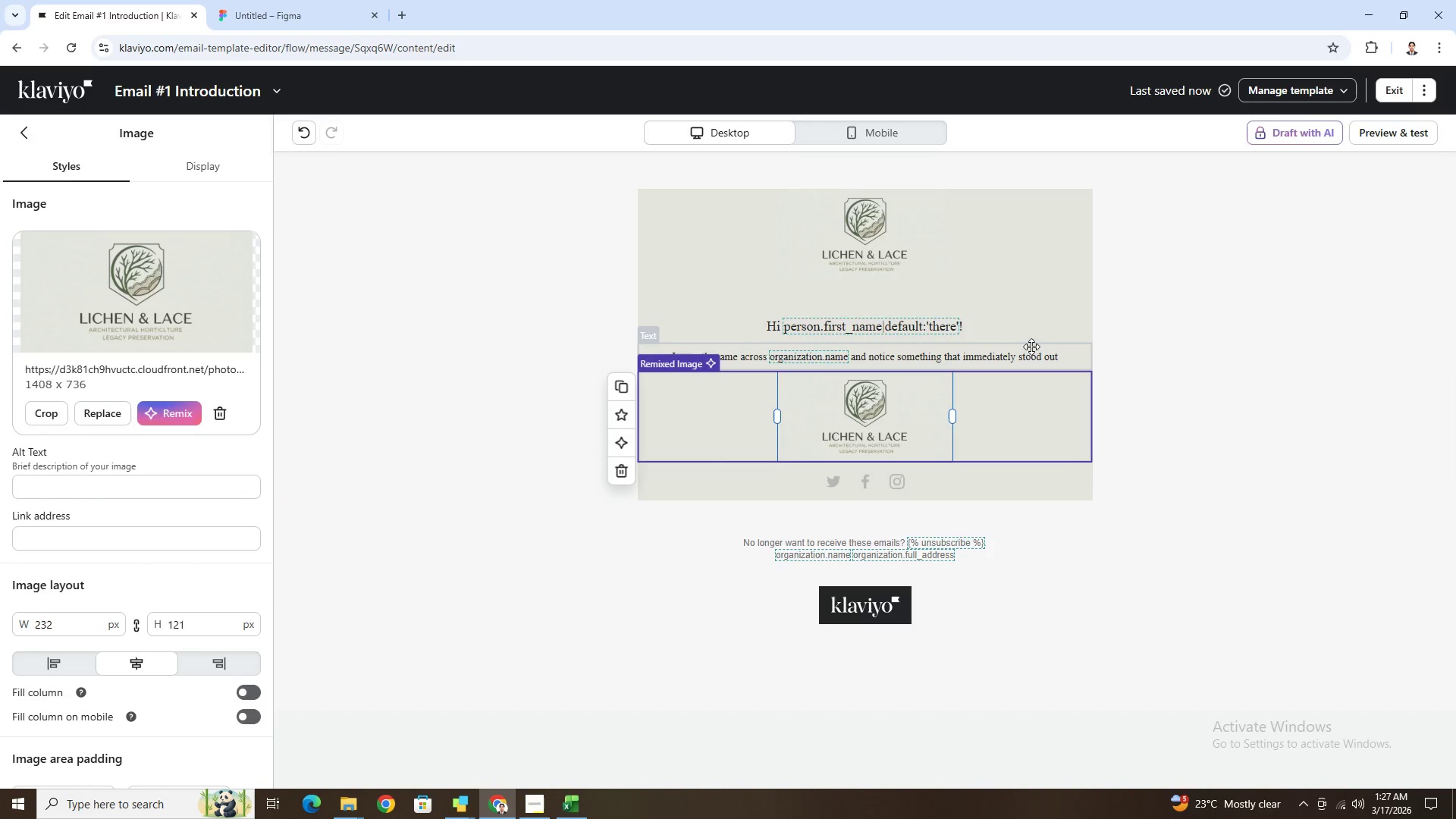 
wait(8.06)
 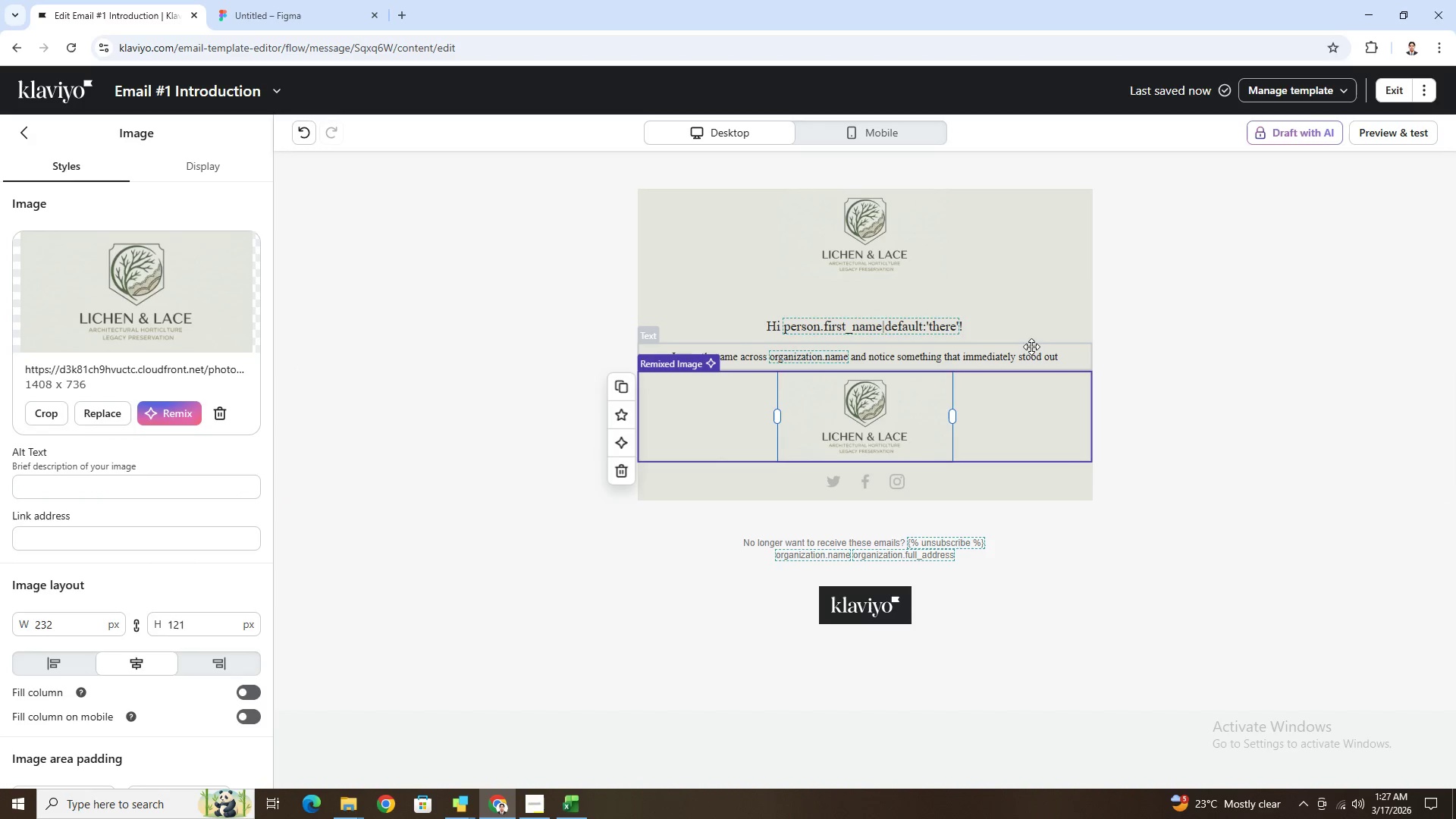 
left_click([1383, 133])
 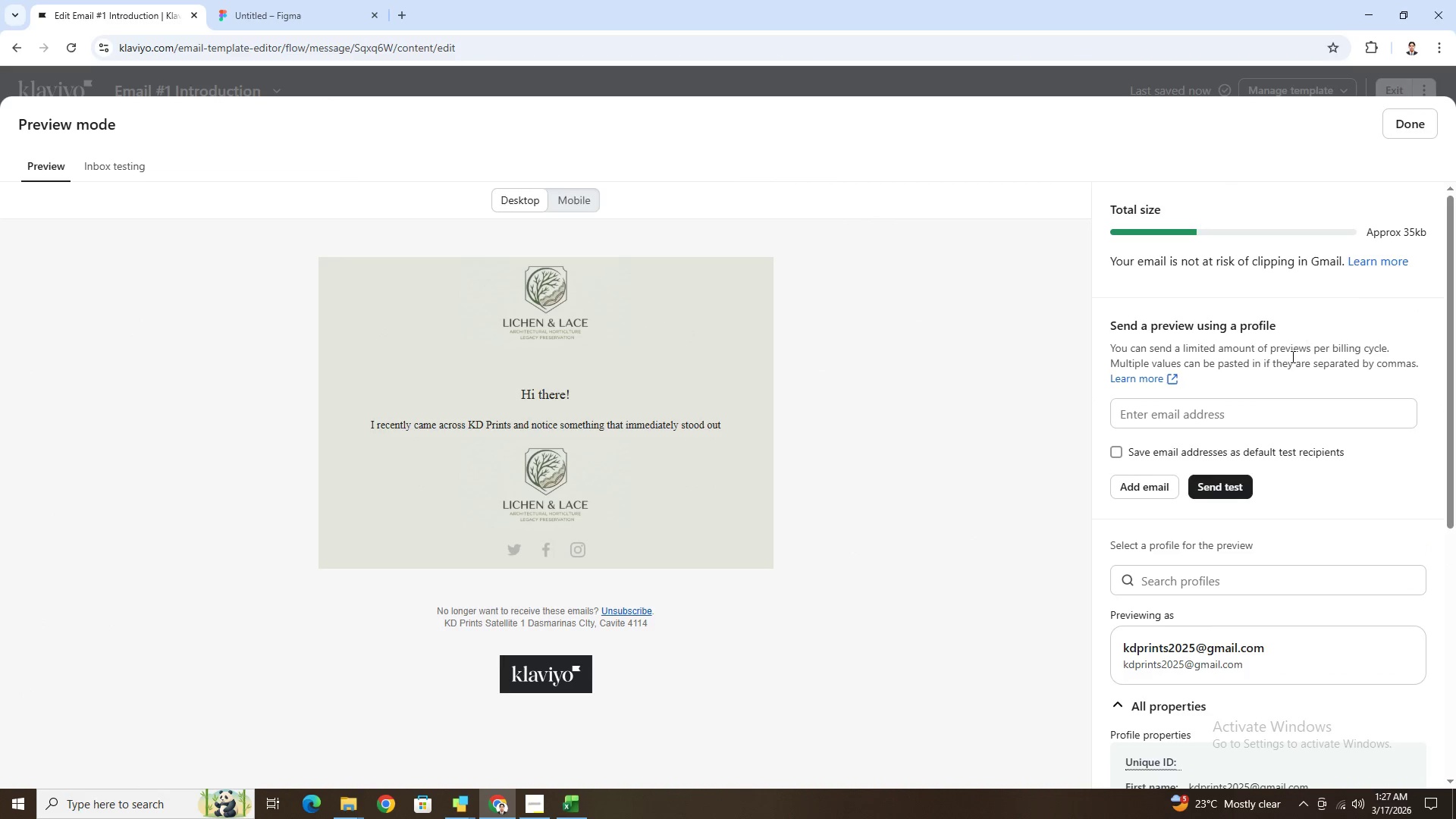 
wait(5.55)
 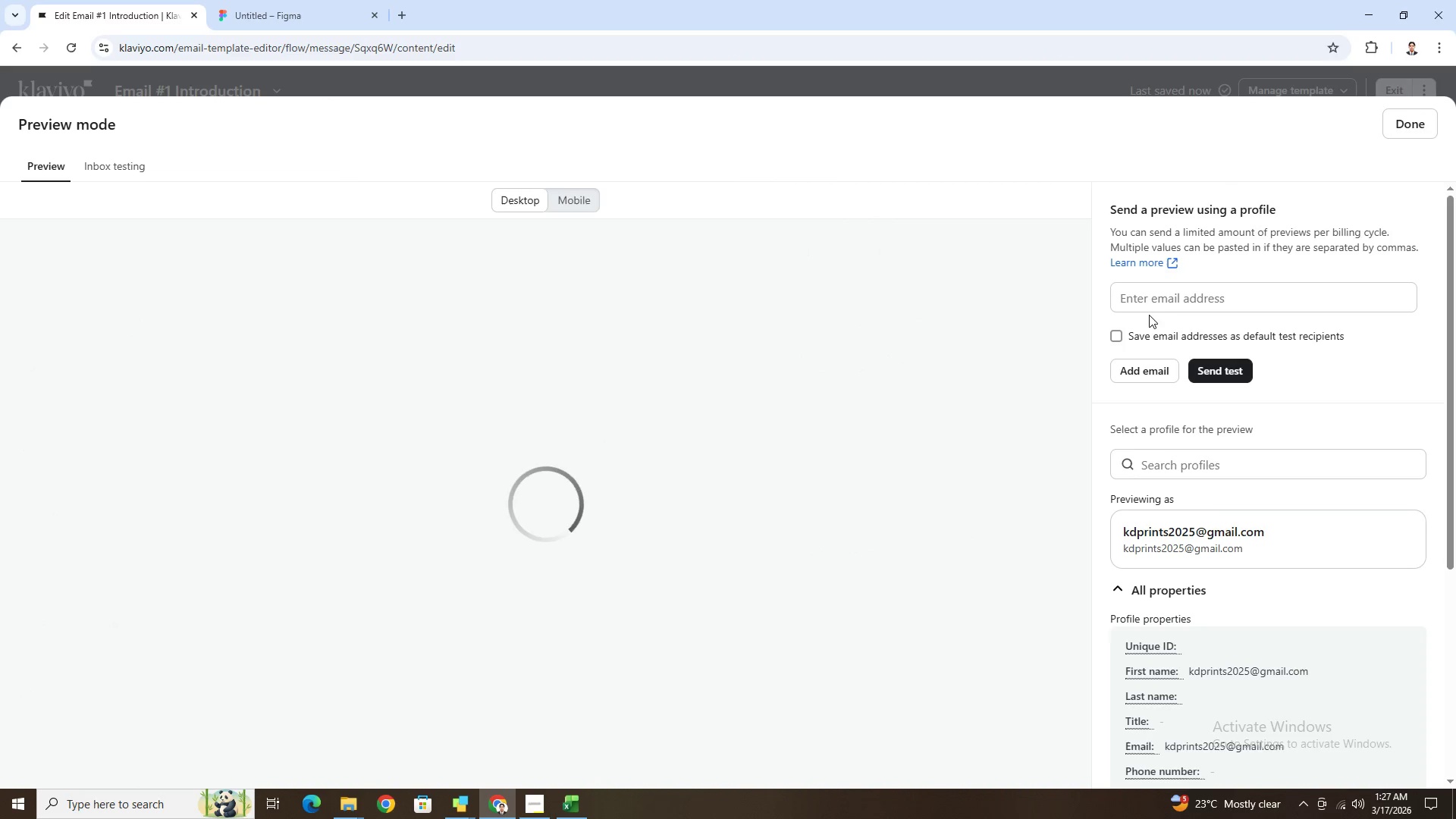 
left_click([1172, 416])
 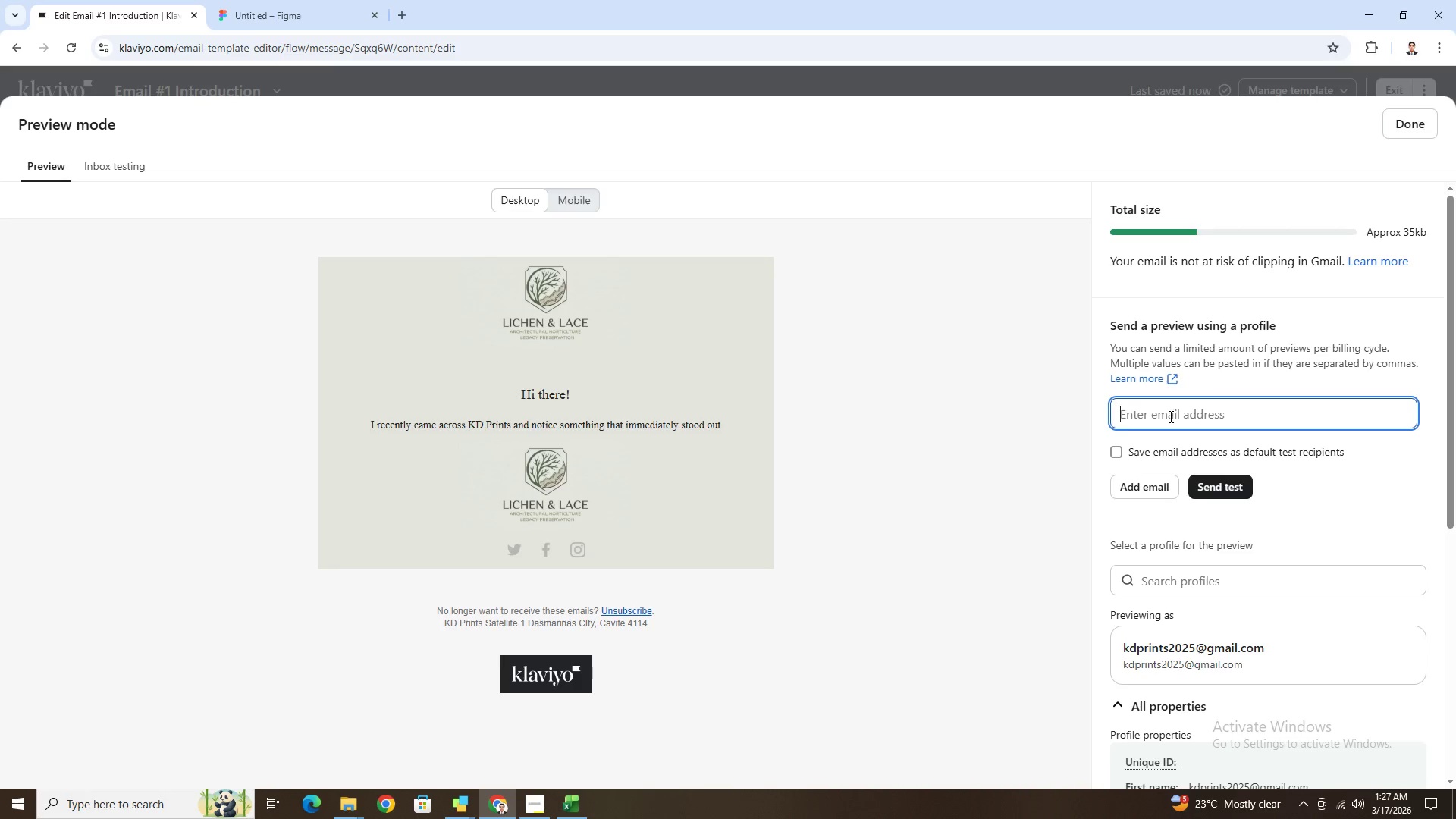 
left_click([577, 808])
 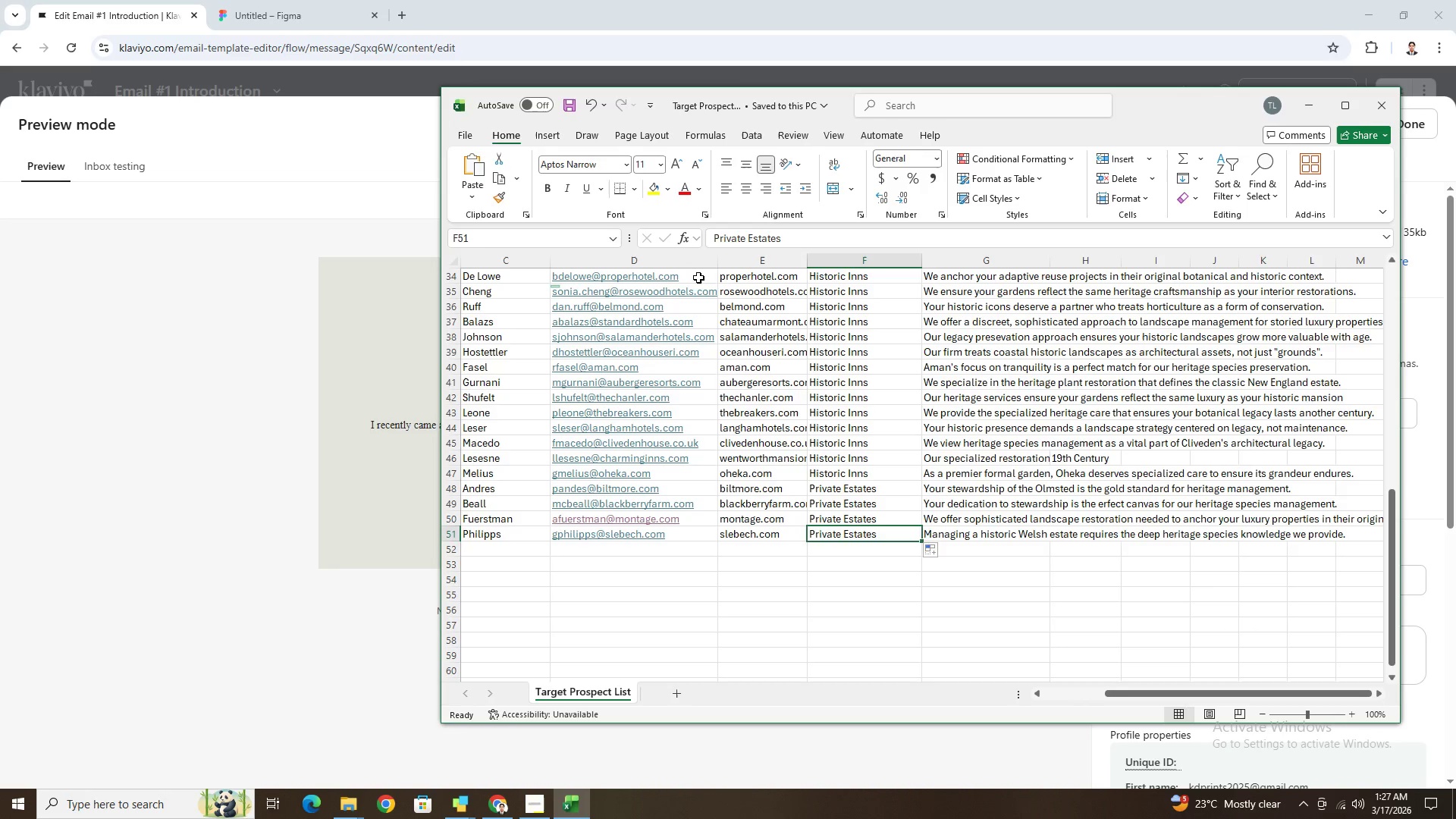 
double_click([699, 277])
 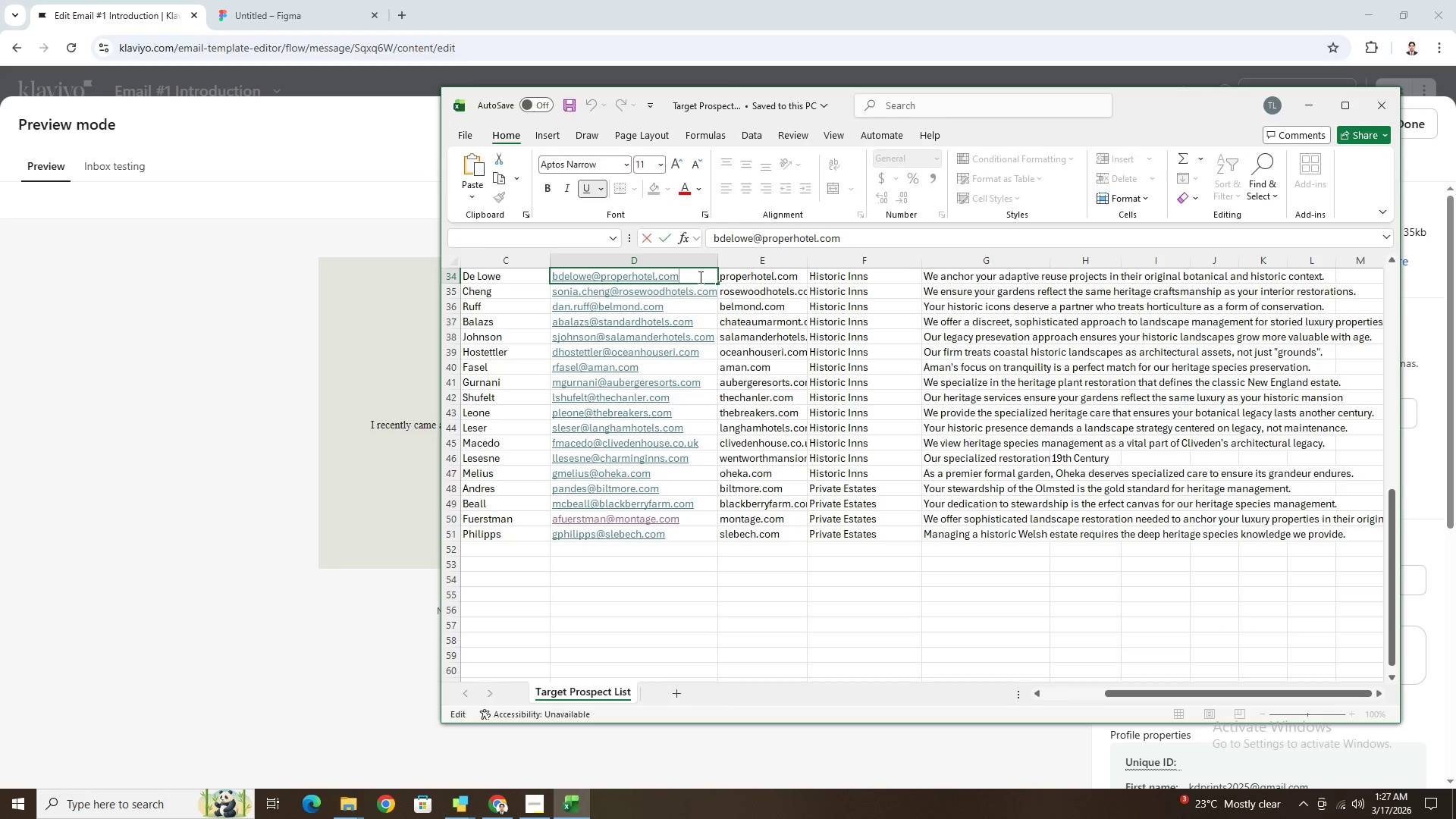 
key(Control+A)
 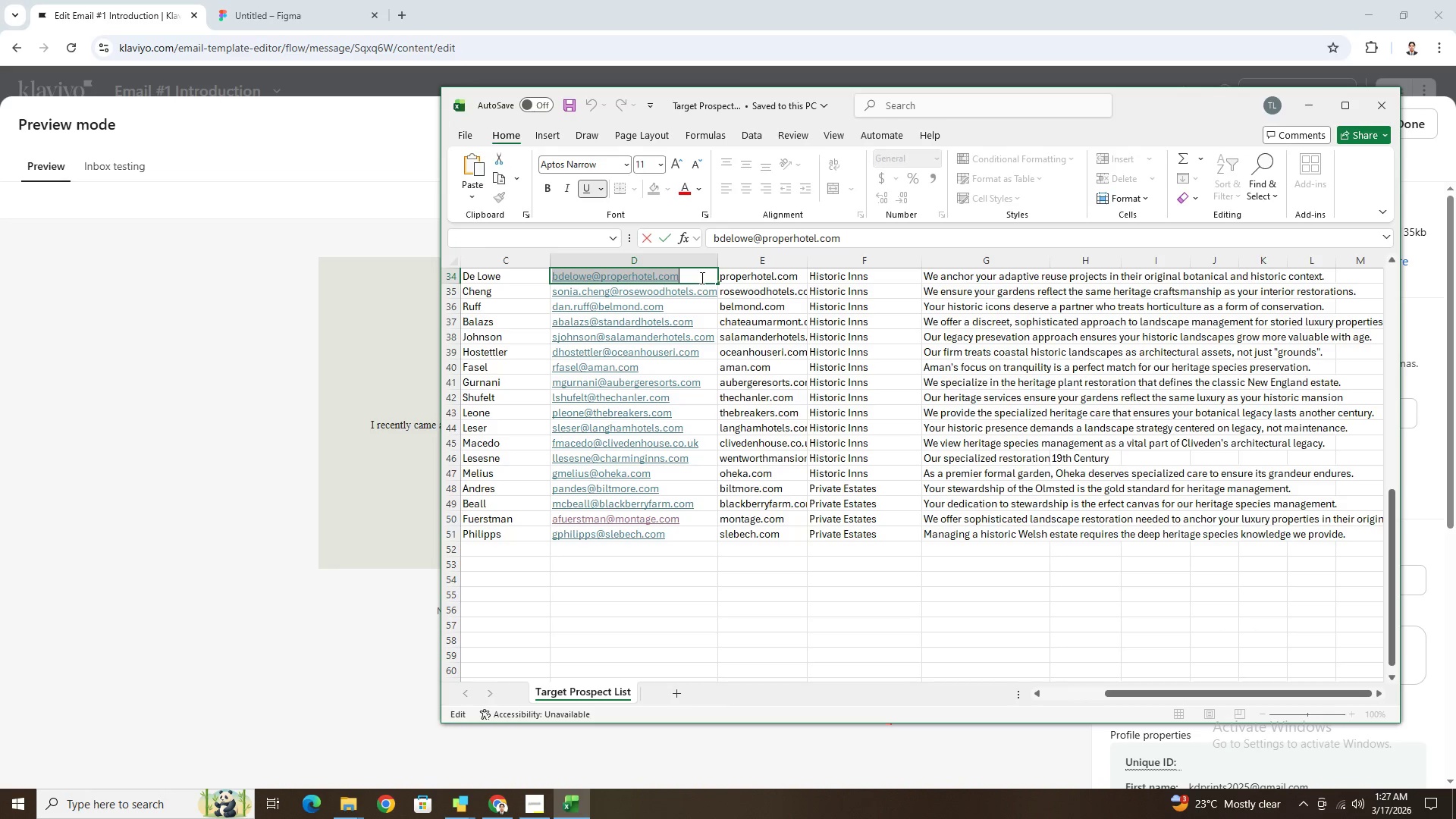 
key(Control+C)
 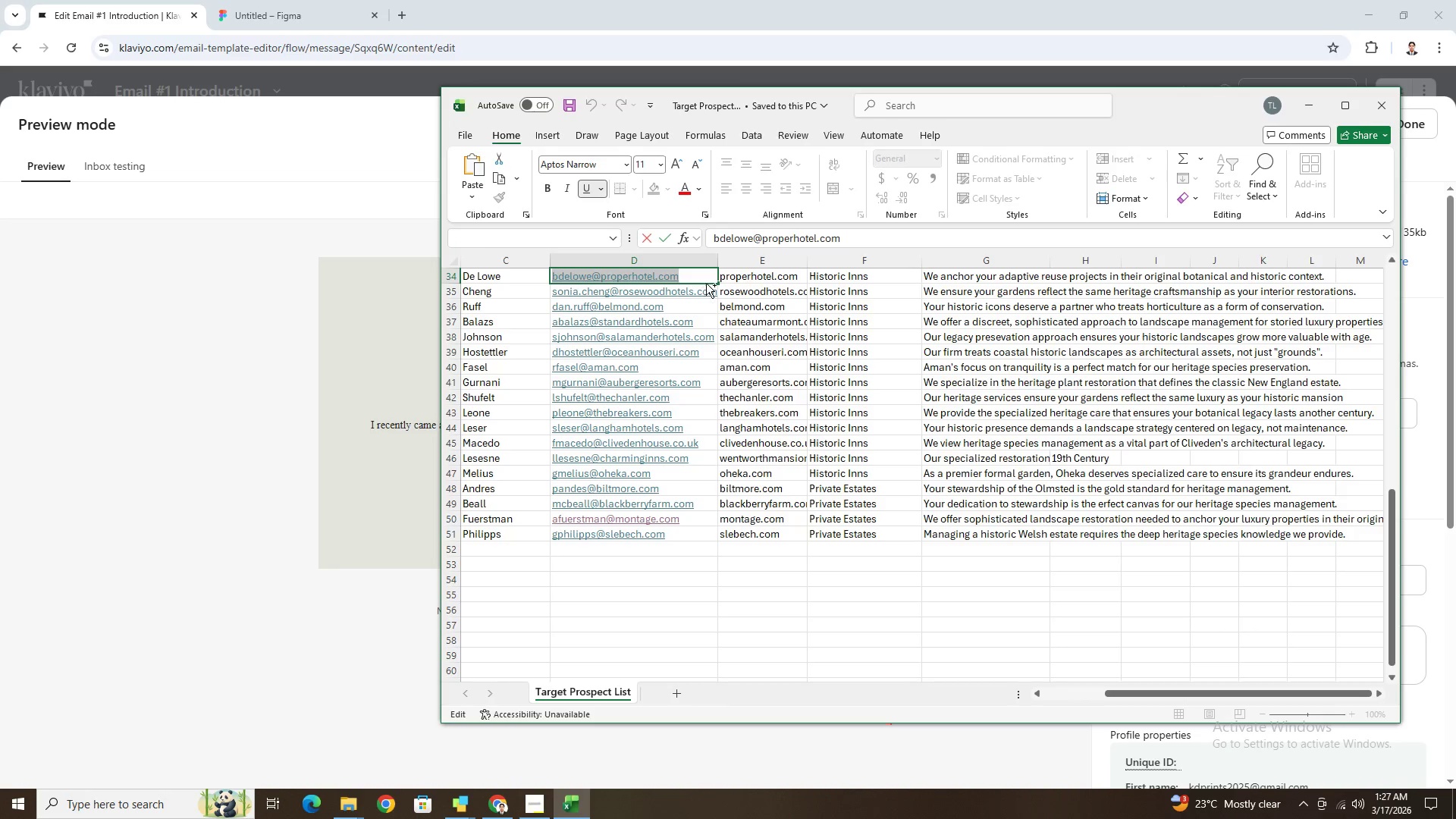 
key(Control+C)
 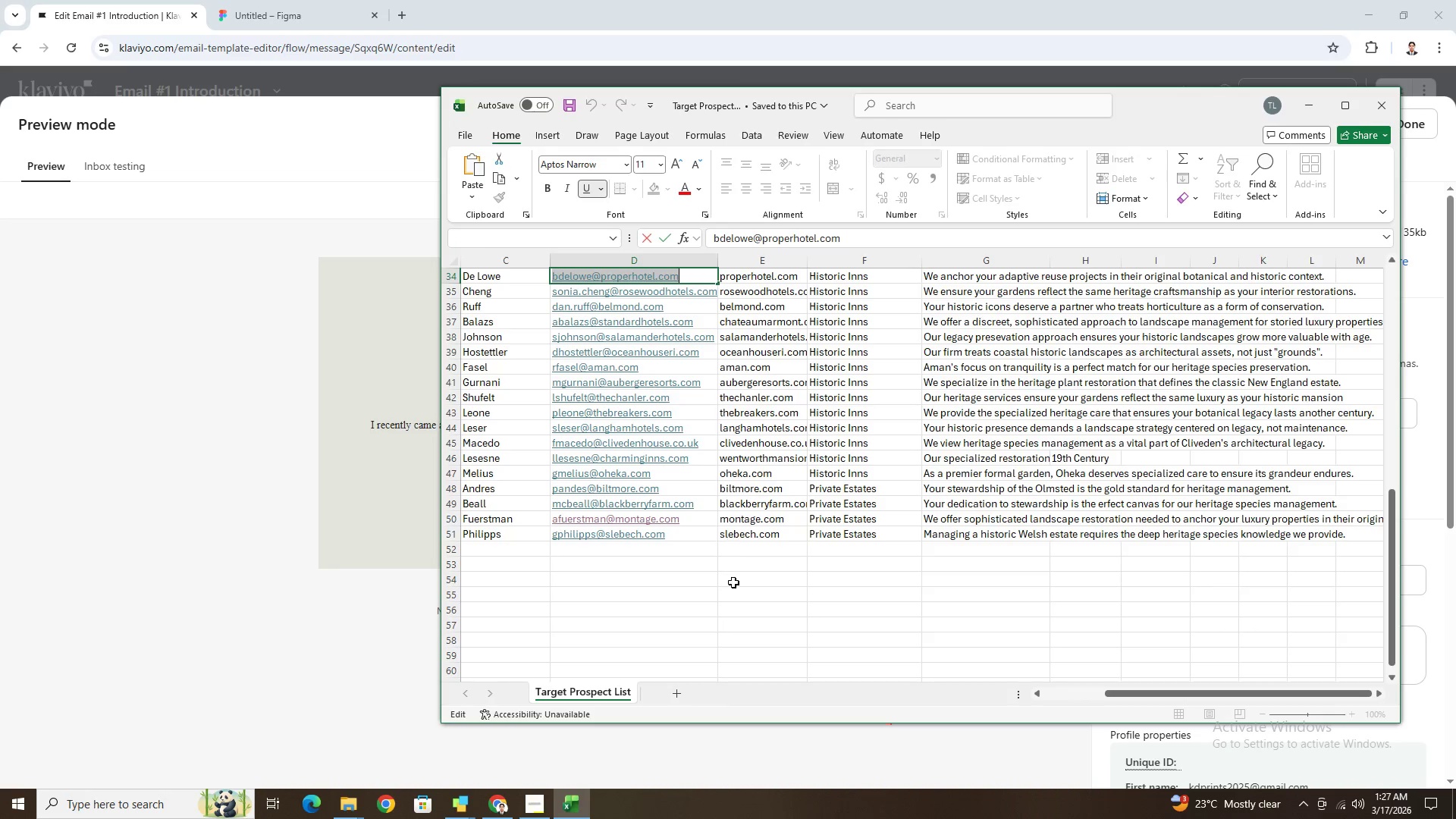 
left_click([721, 637])
 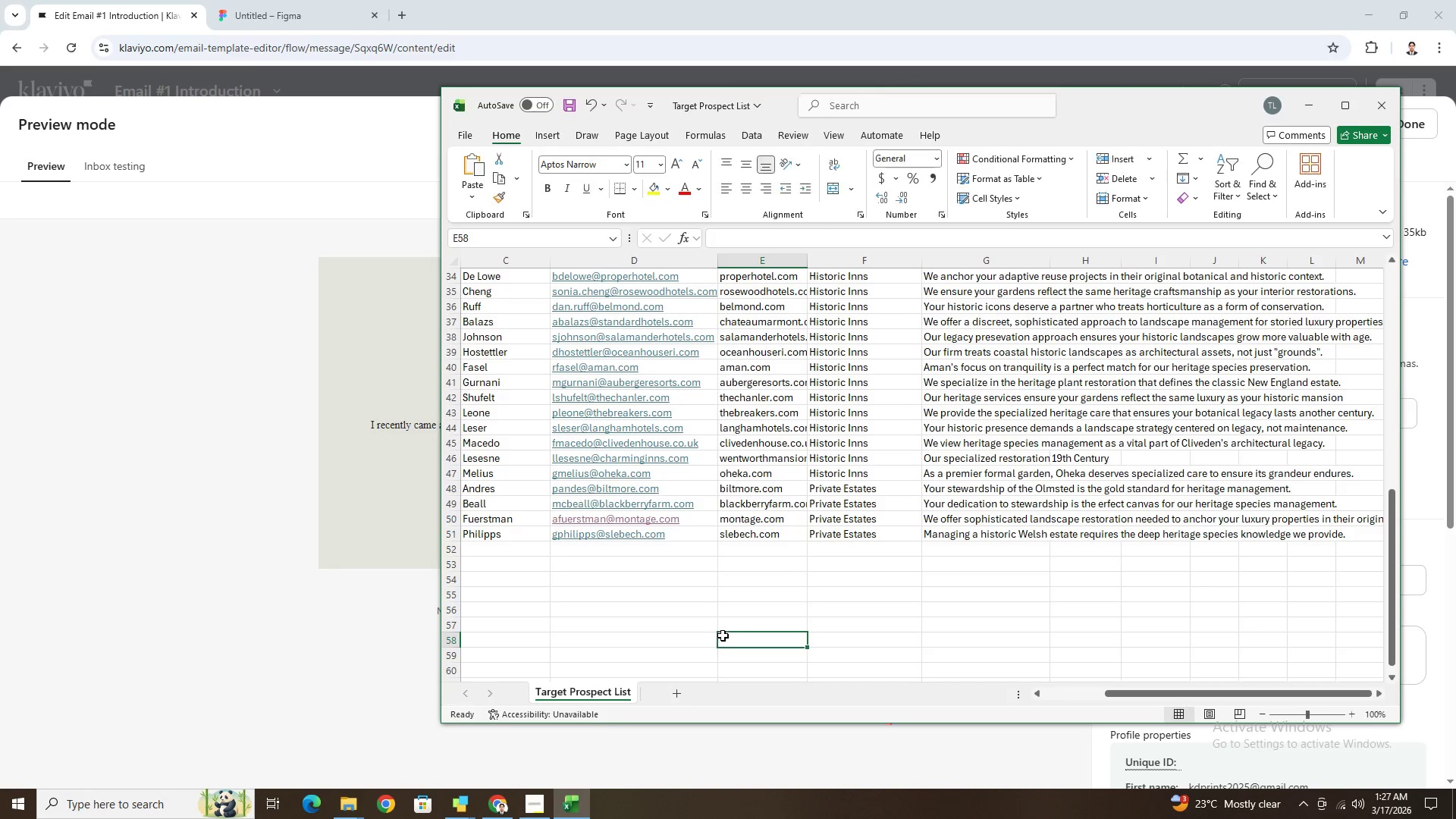 
key(Alt+AltLeft)
 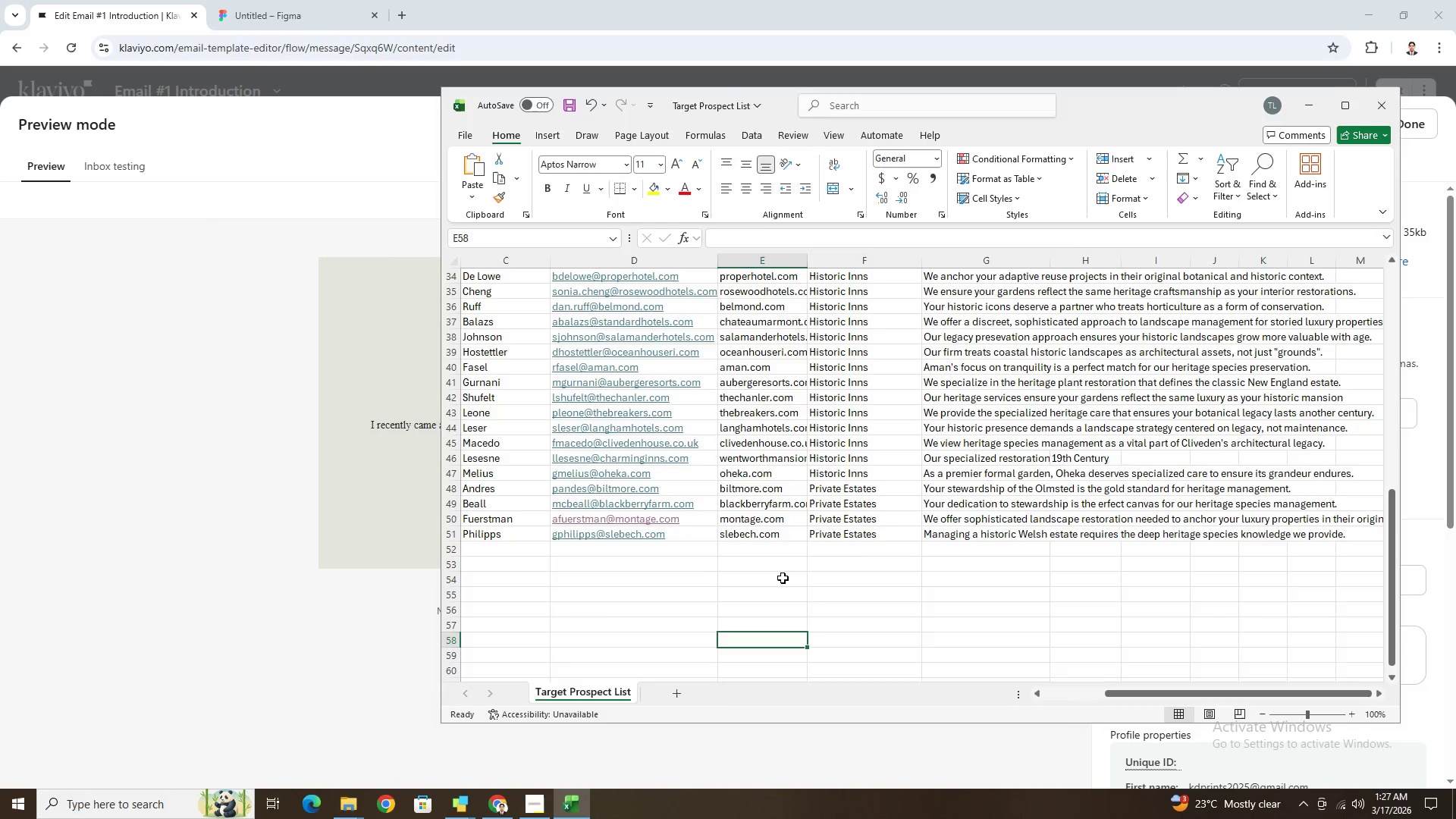 
key(Alt+Tab)
 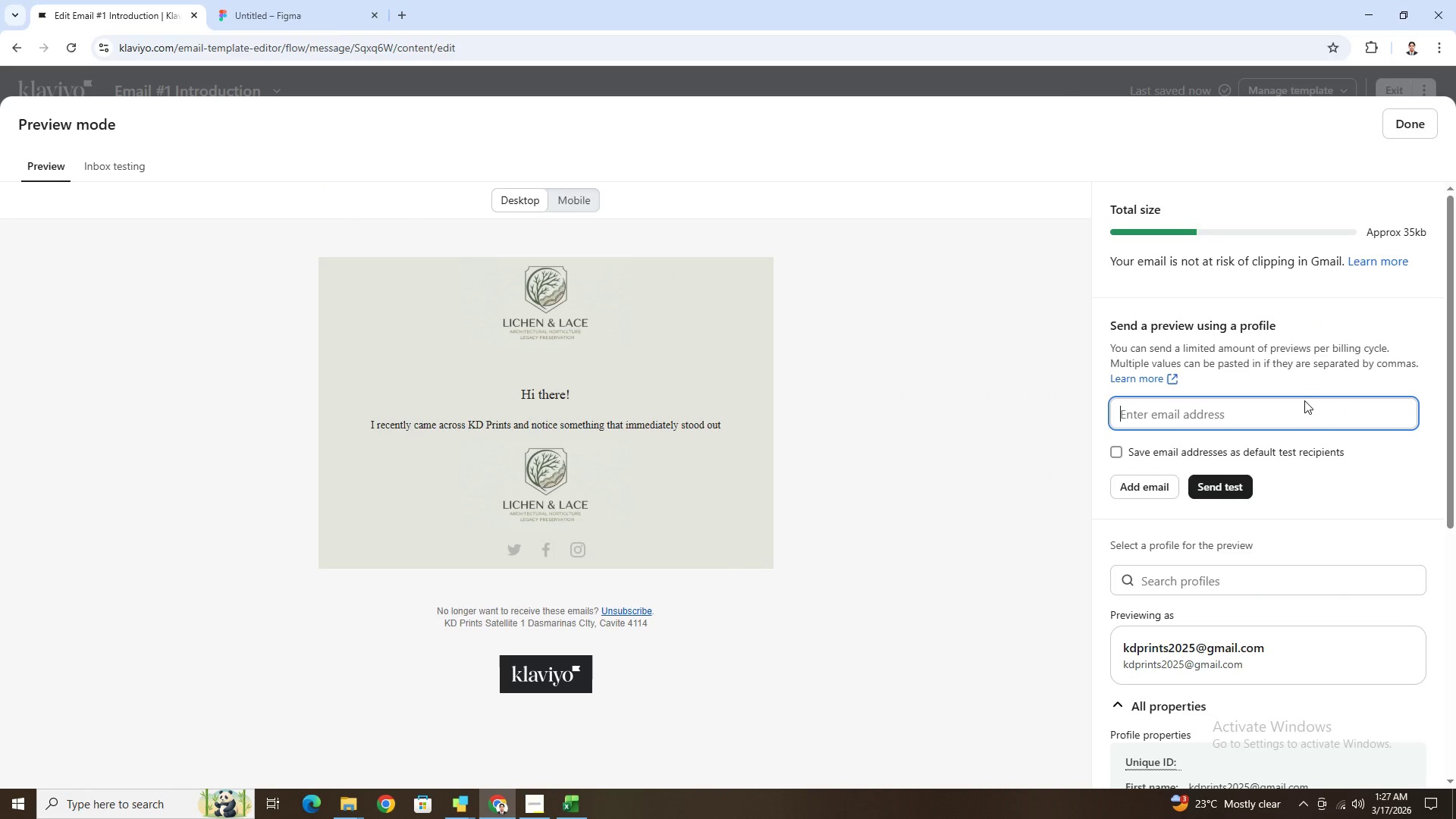 
key(Control+V)
 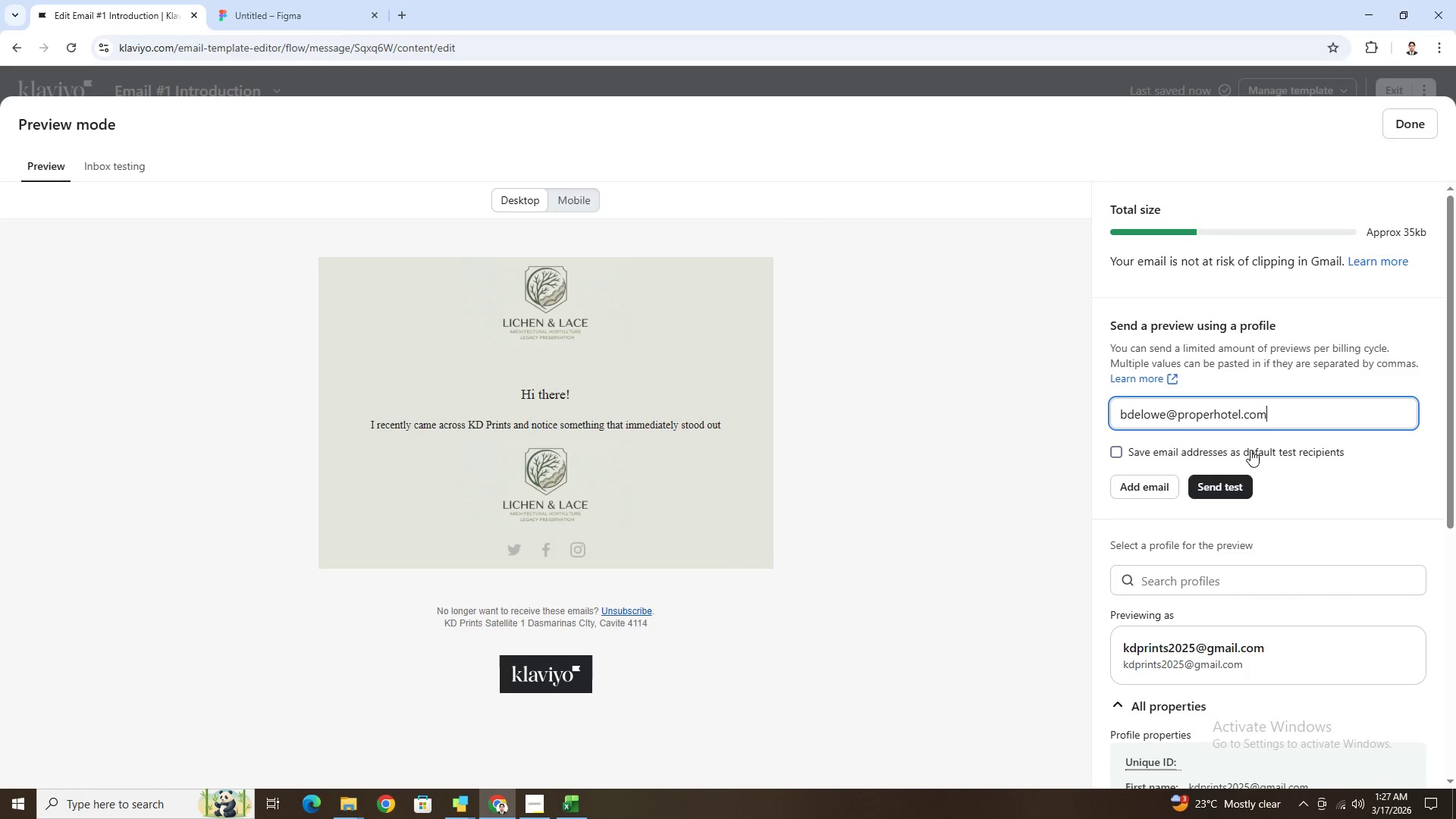 
double_click([1259, 410])
 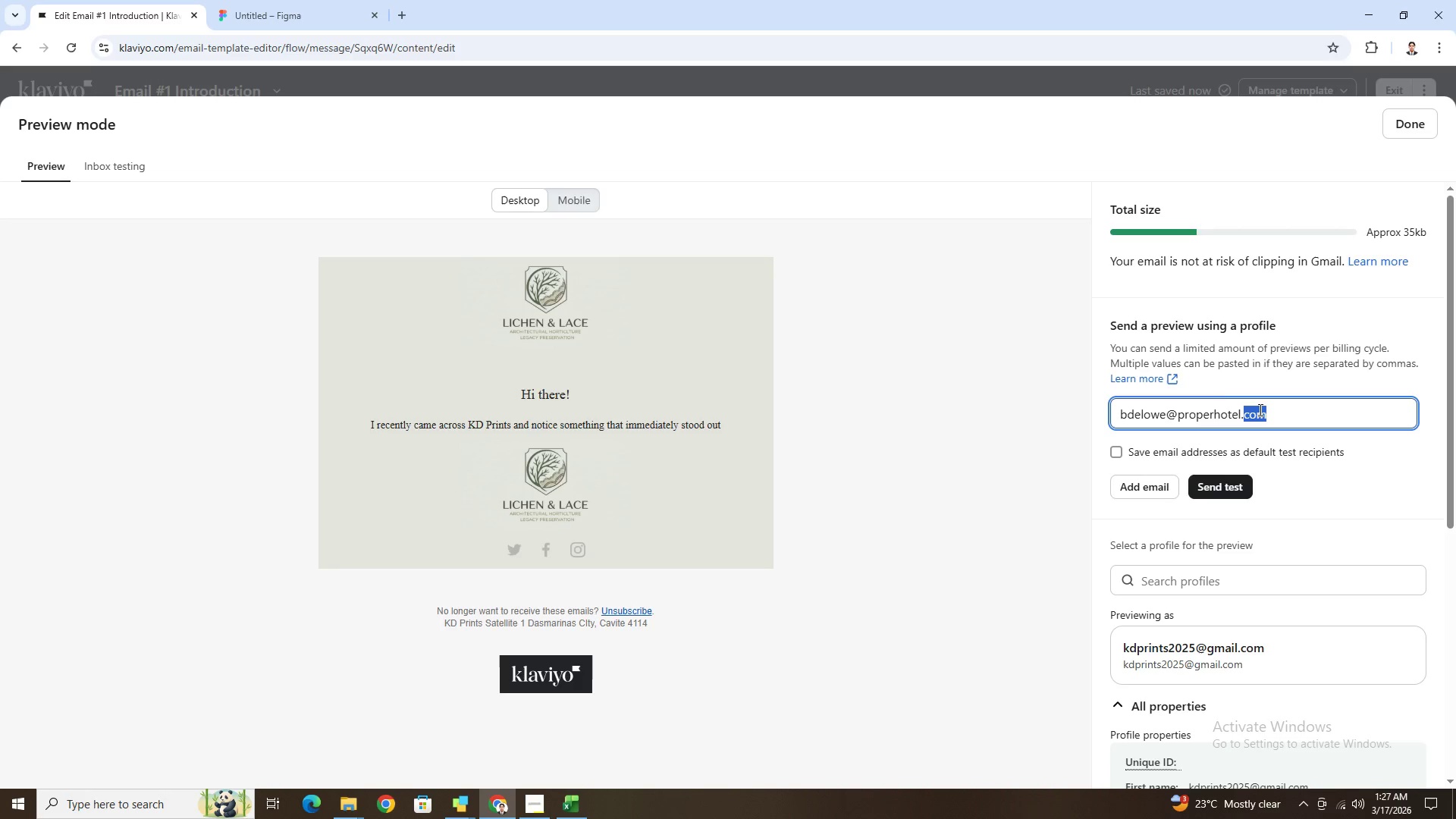 
triple_click([1259, 410])
 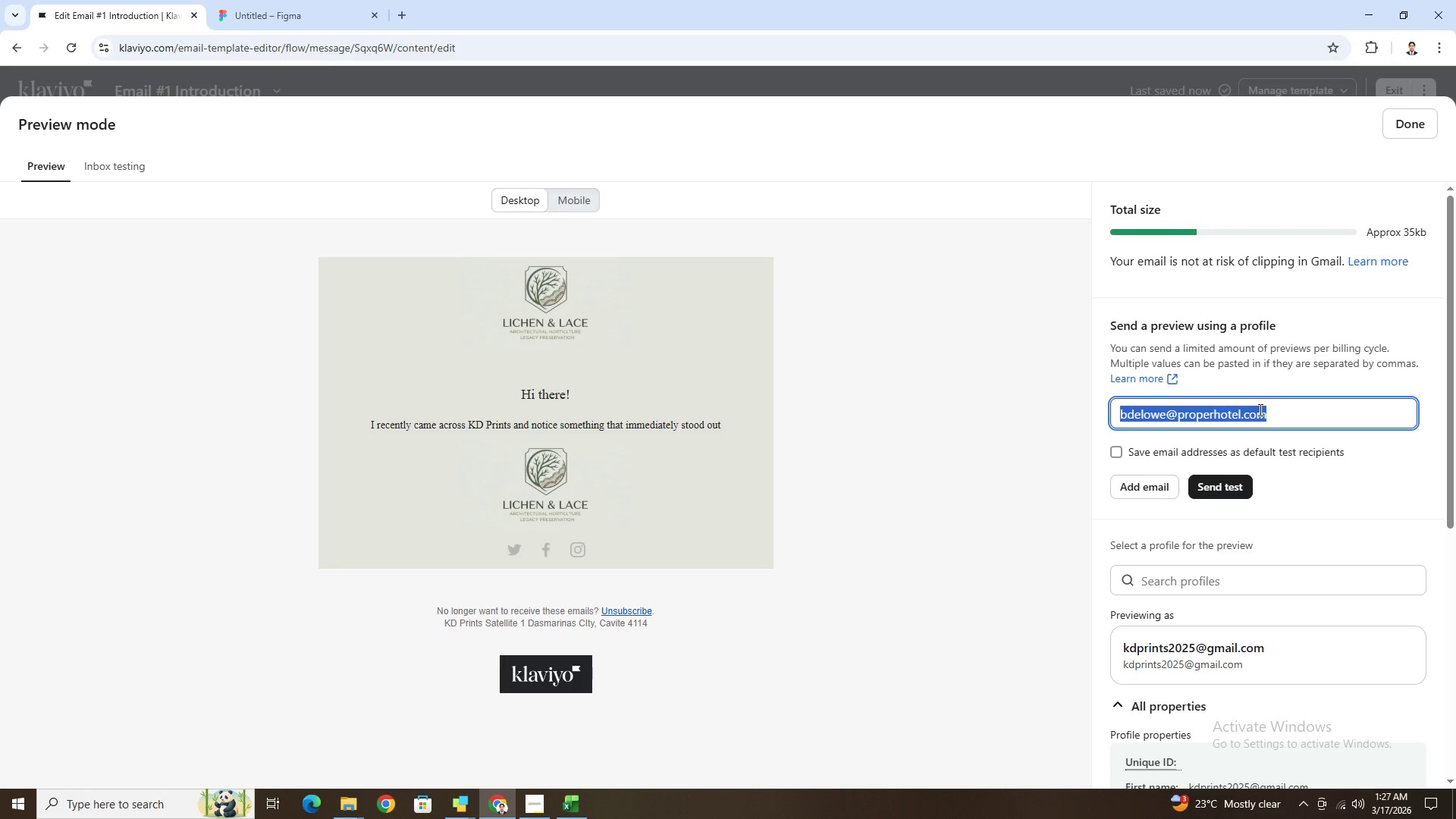 
key(Control+X)
 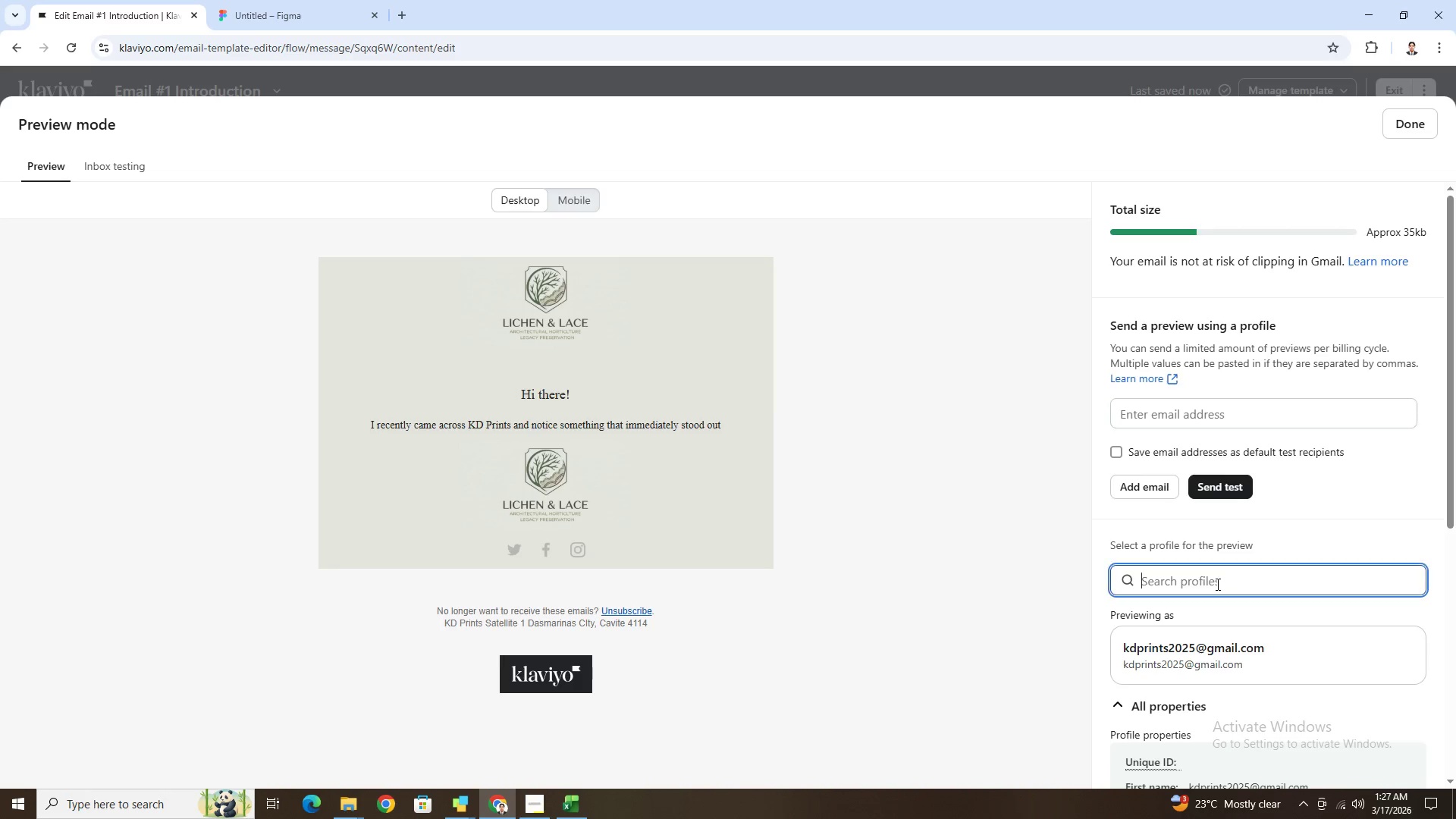 
left_click([1216, 584])
 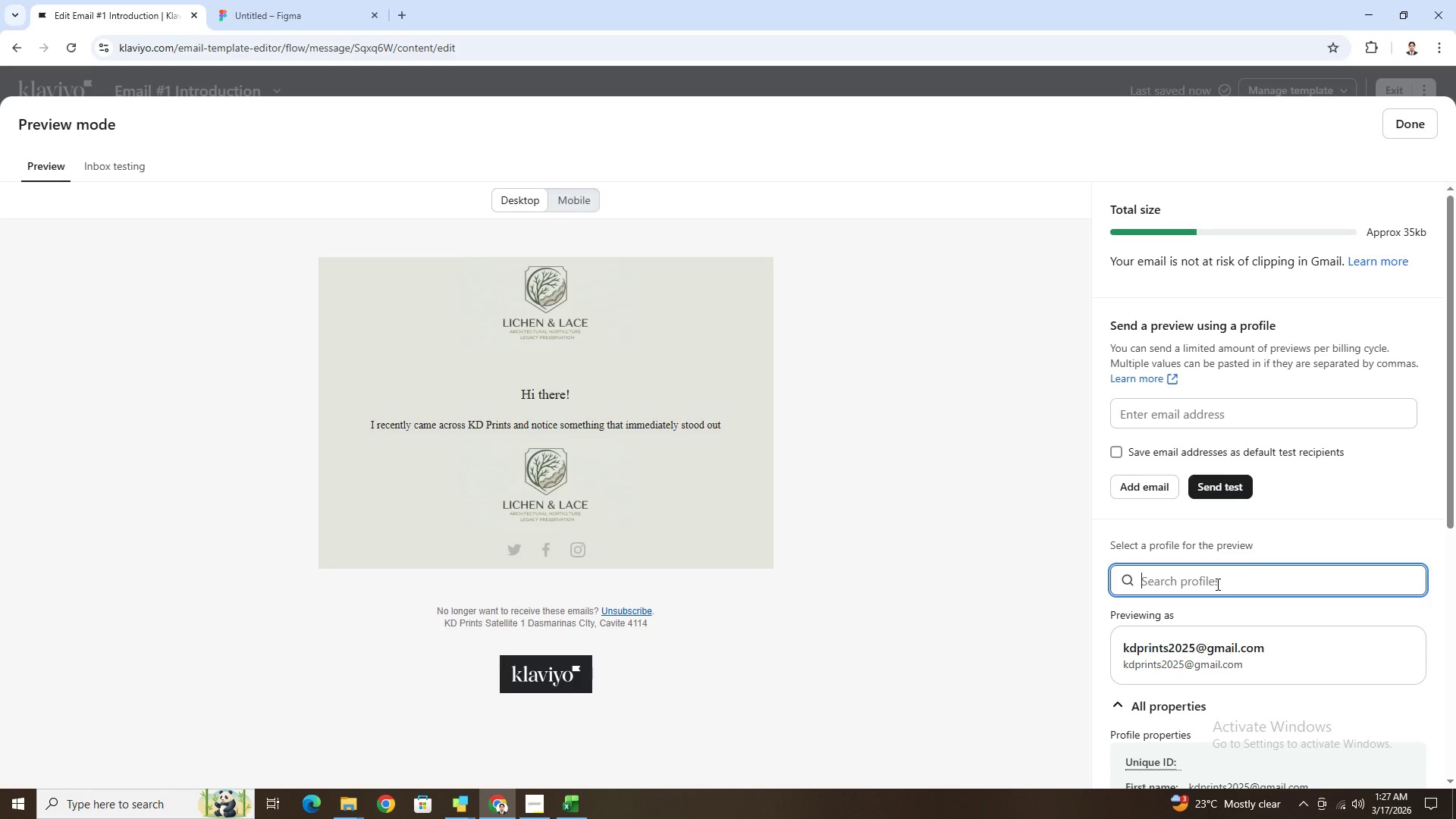 
key(Control+V)
 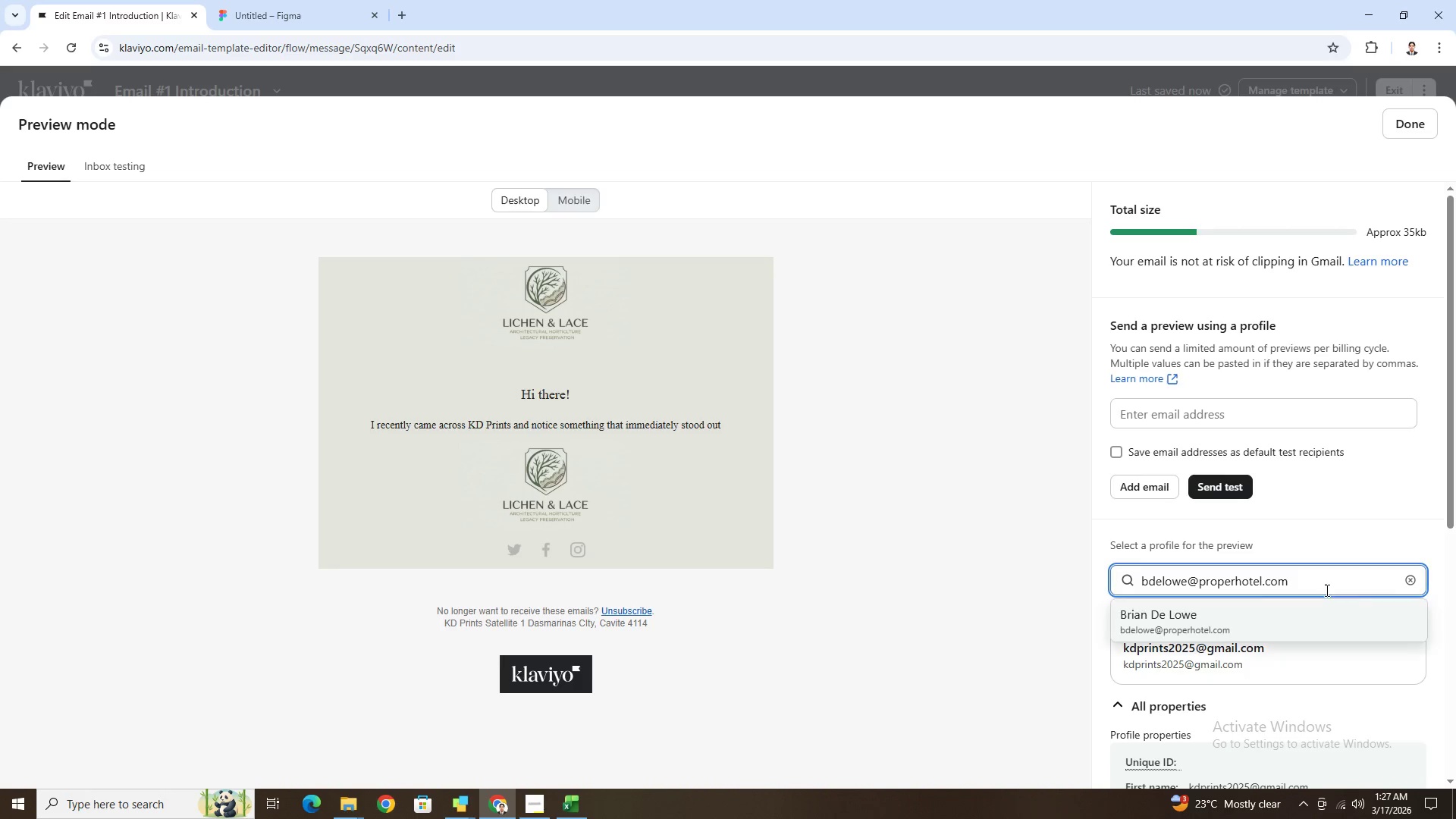 
scroll: coordinate [1326, 589], scroll_direction: down, amount: 1.0
 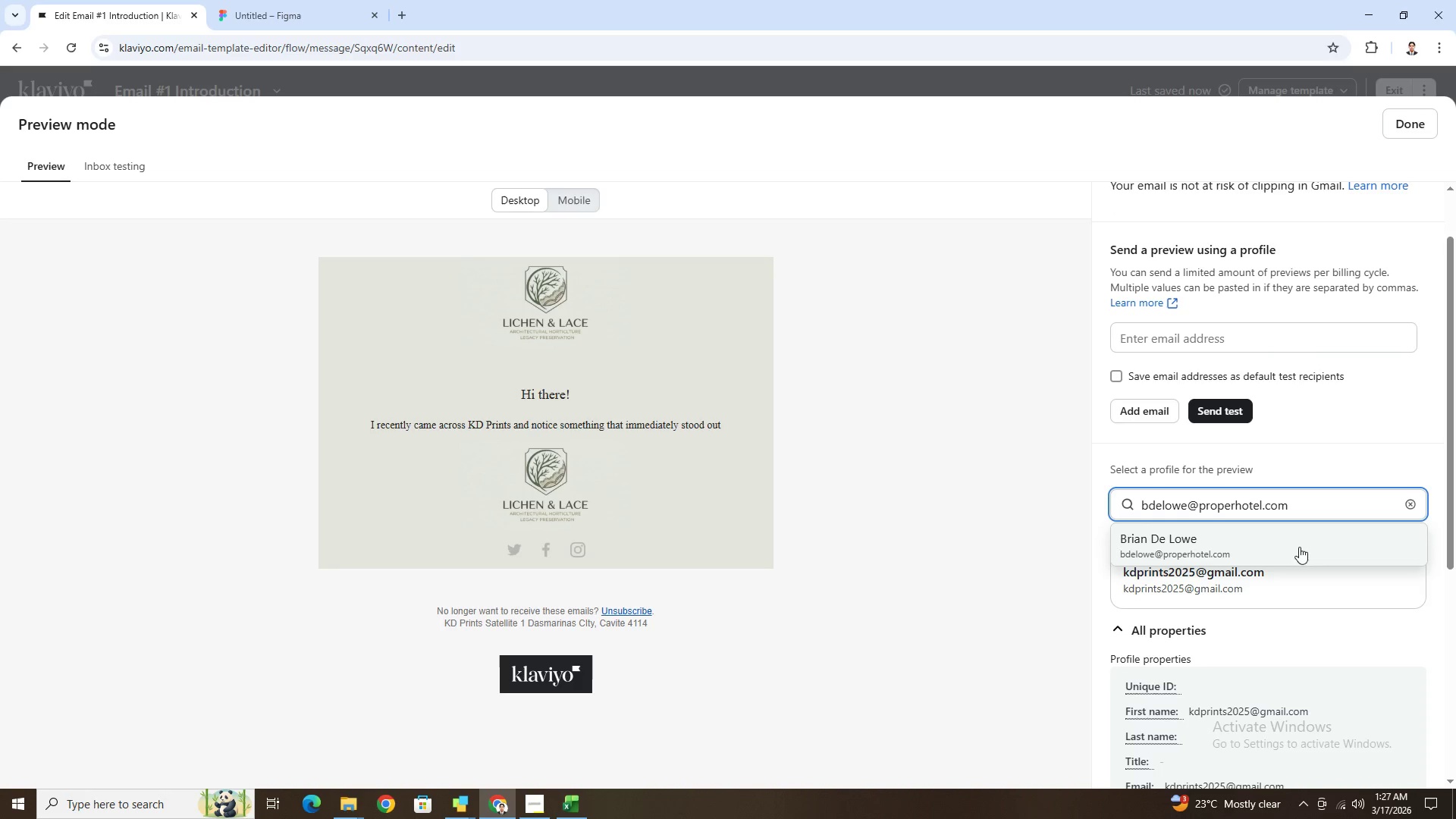 
left_click([1299, 540])
 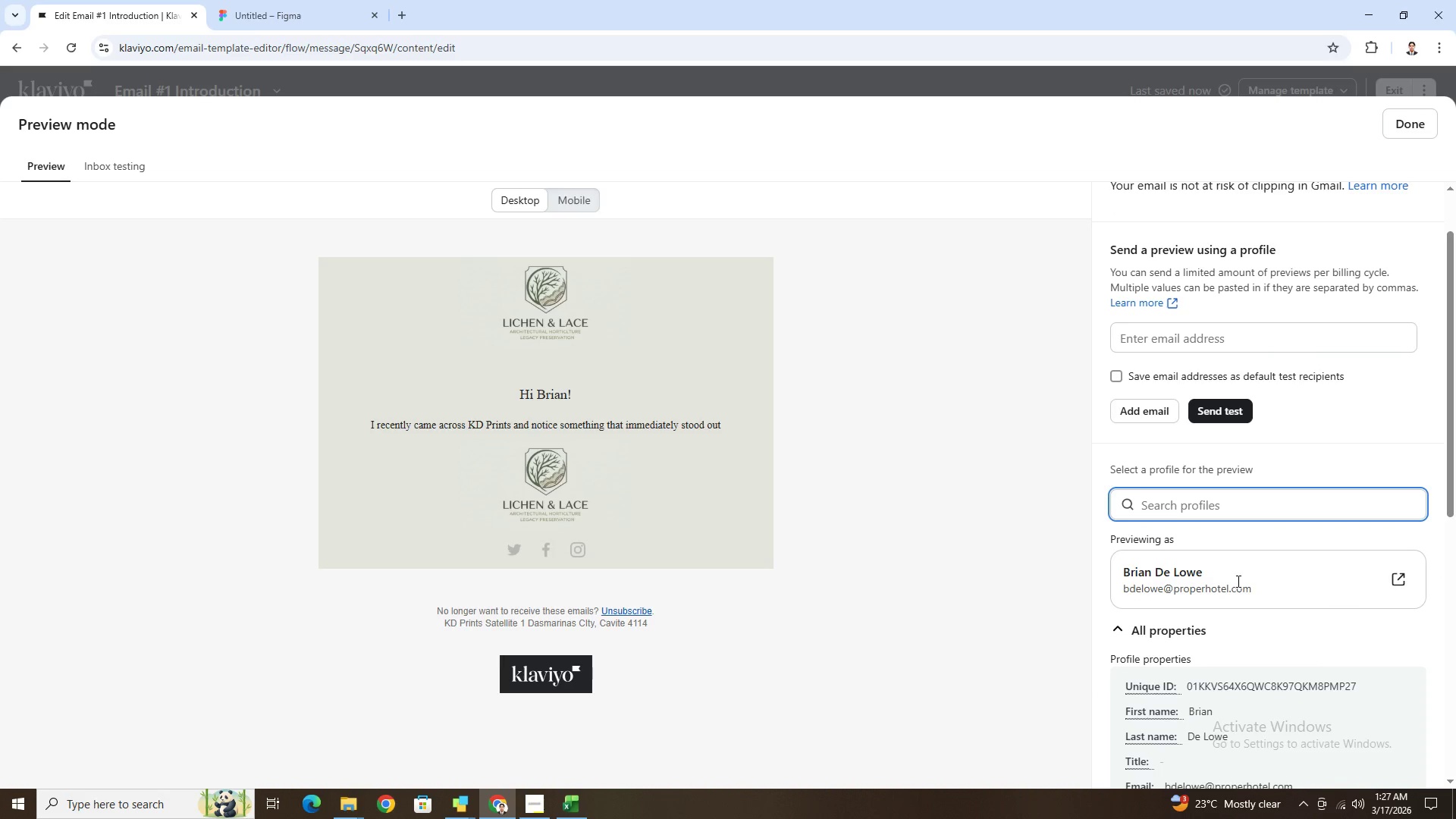 
scroll: coordinate [1292, 580], scroll_direction: down, amount: 3.0
 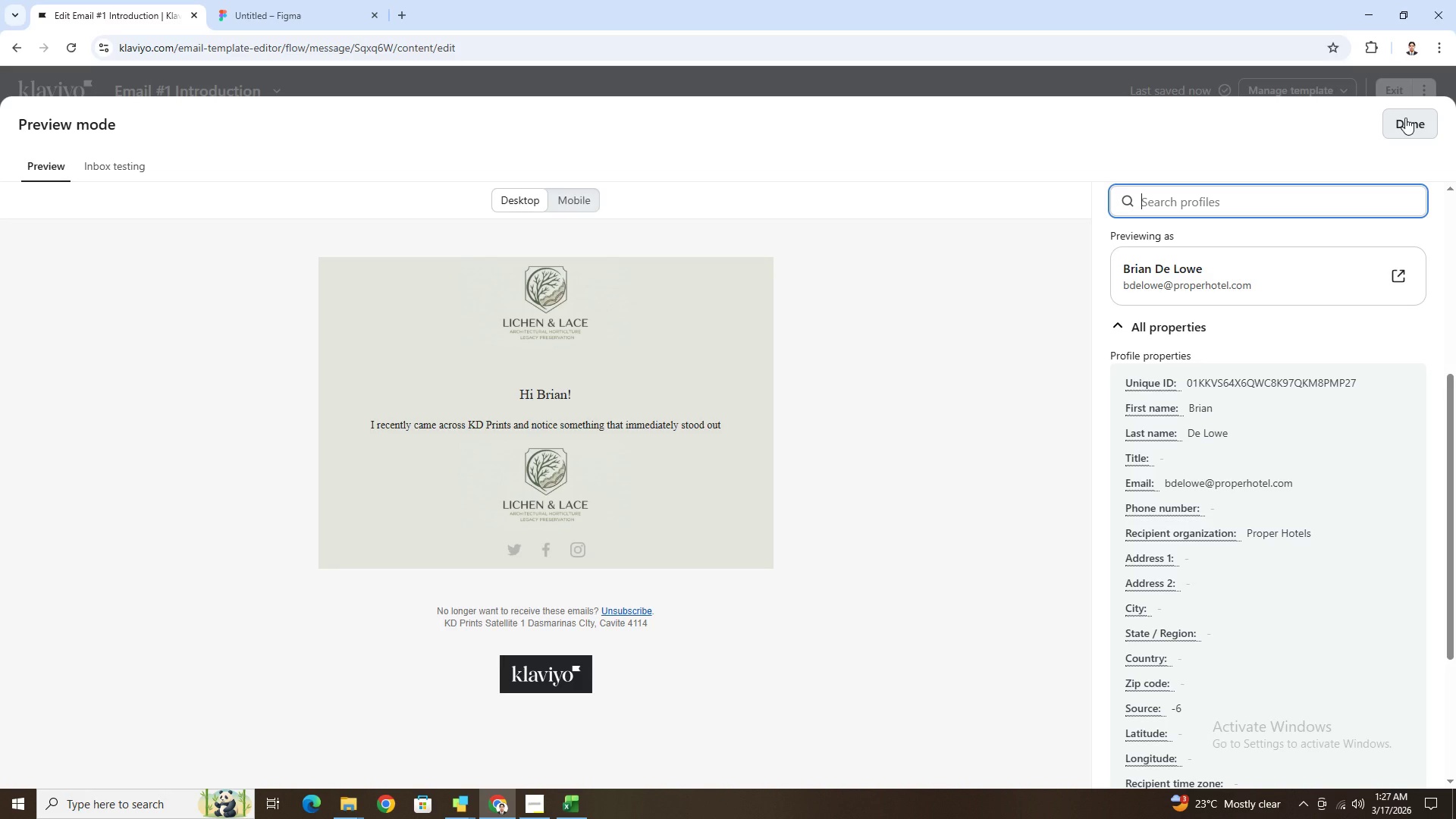 
wait(5.52)
 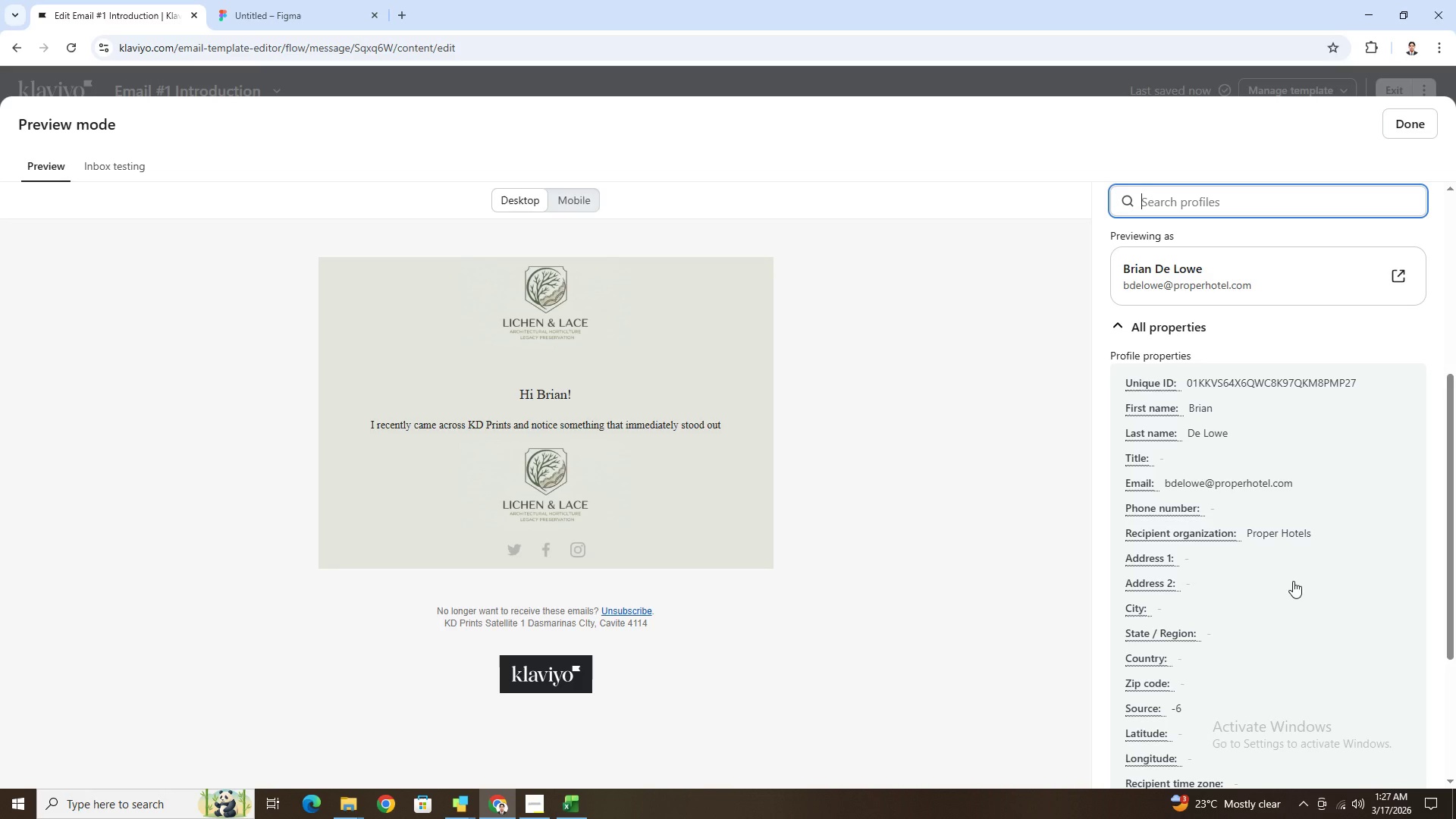 
left_click([1406, 124])
 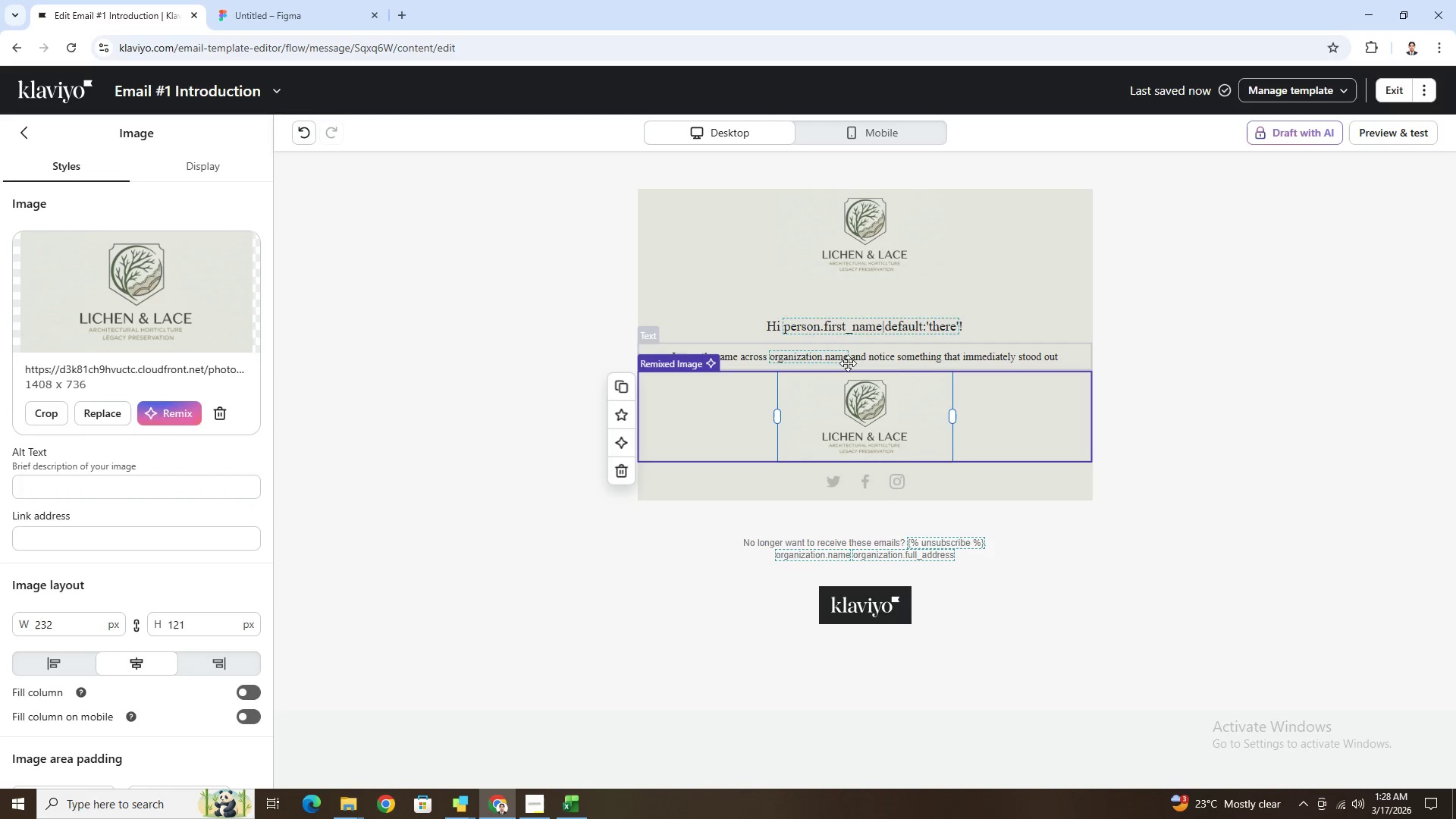 
left_click([823, 358])
 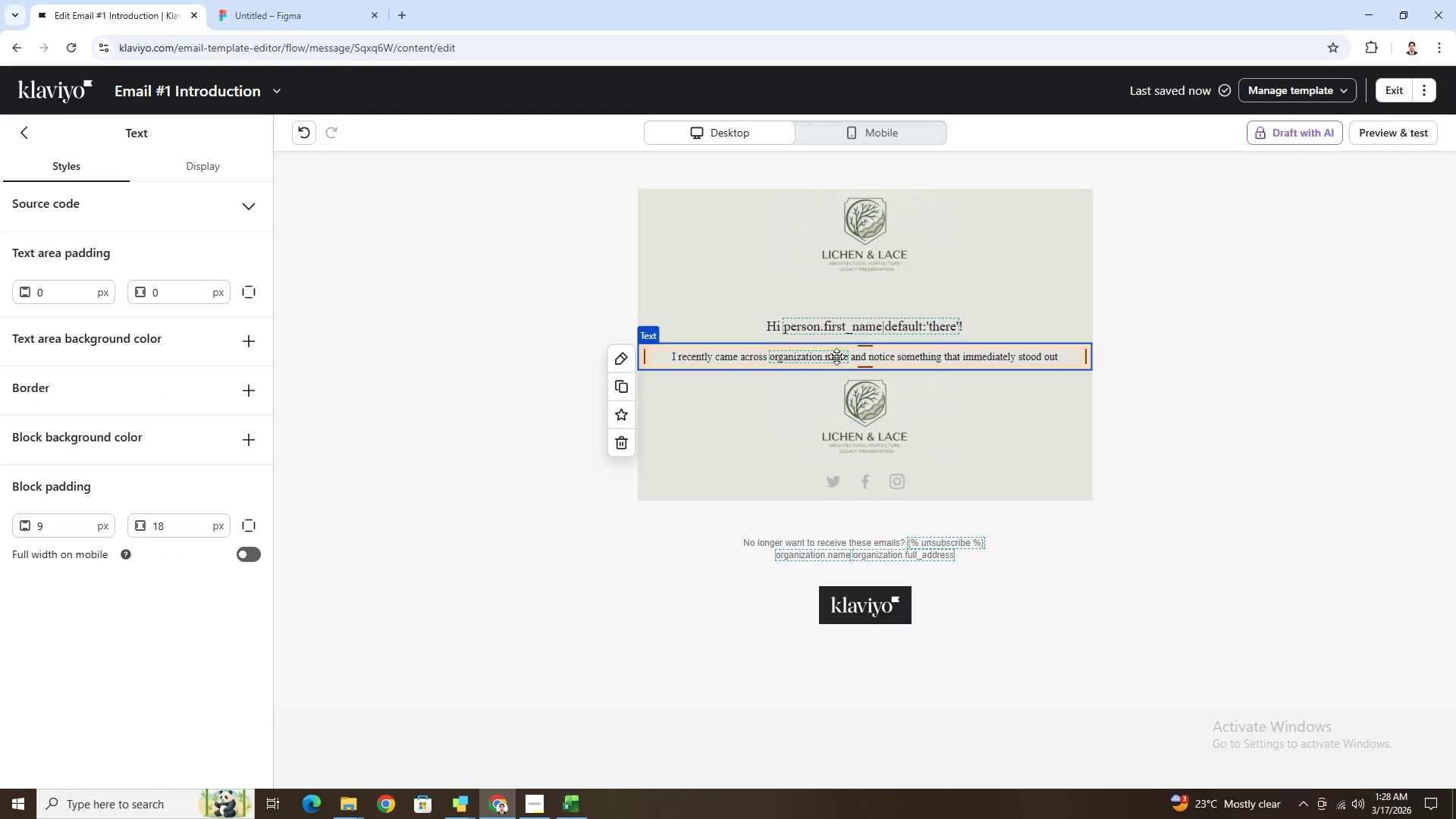 
double_click([836, 356])
 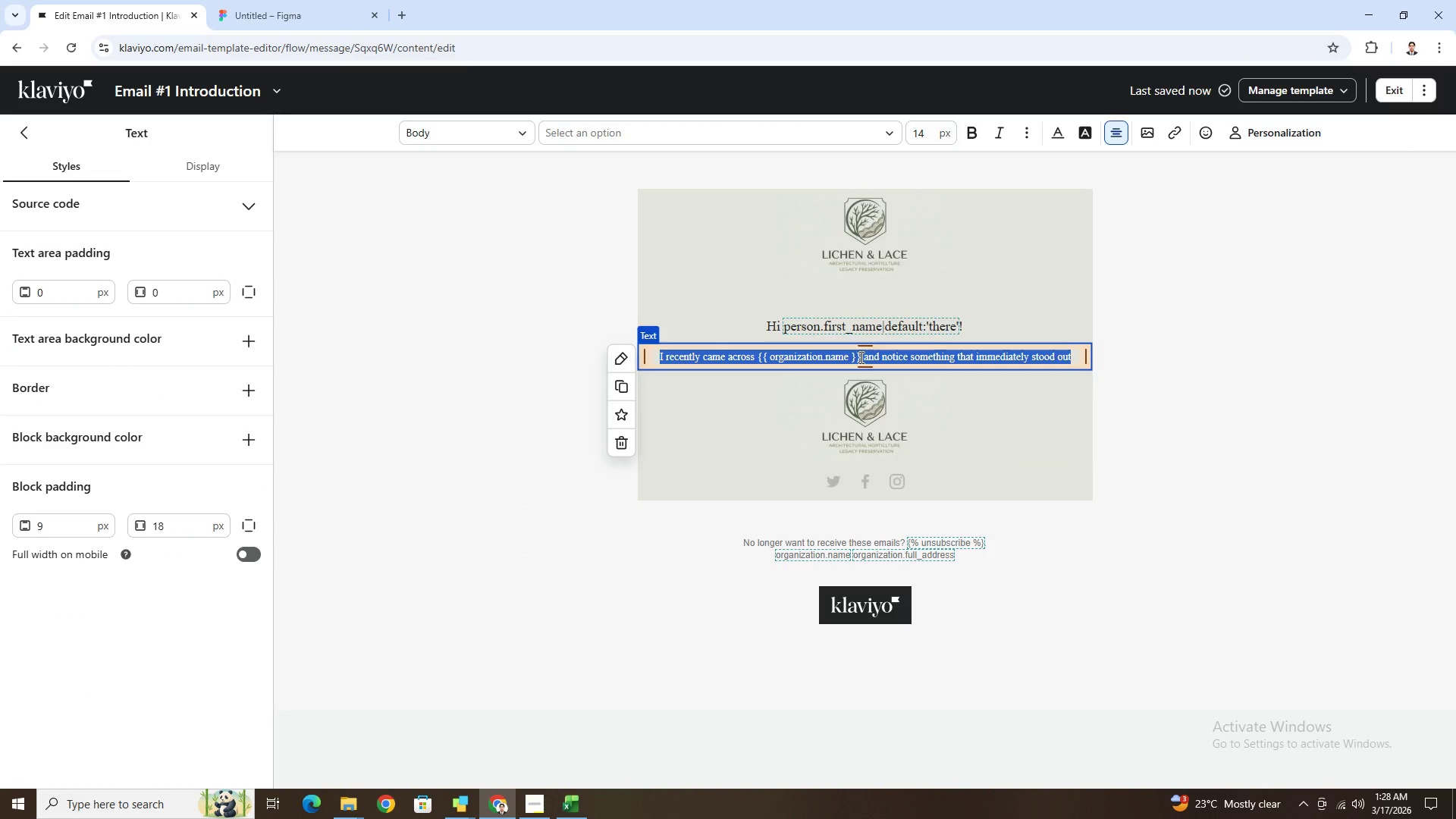 
left_click([861, 358])
 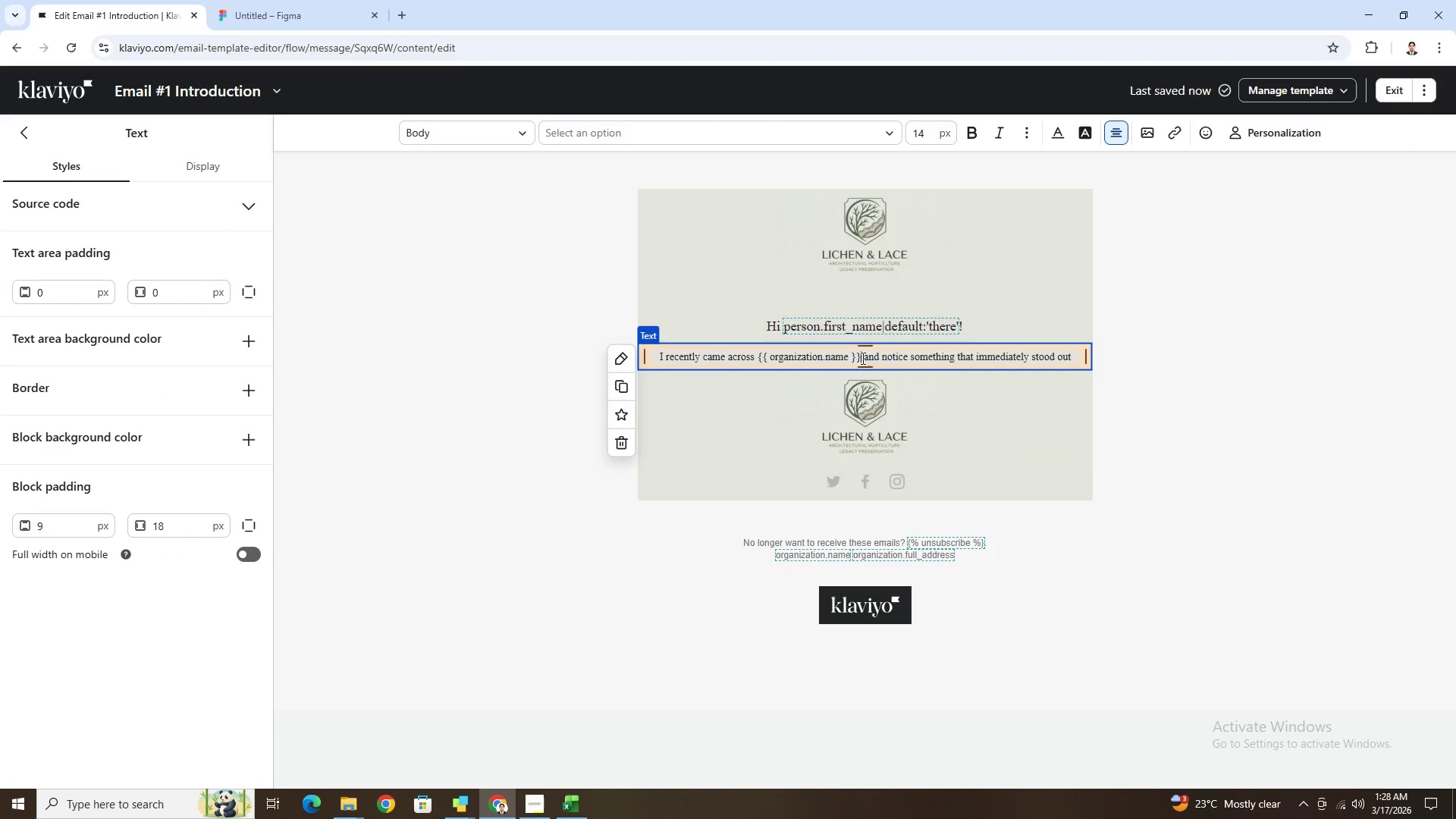 
left_click_drag(start_coordinate=[861, 358], to_coordinate=[758, 364])
 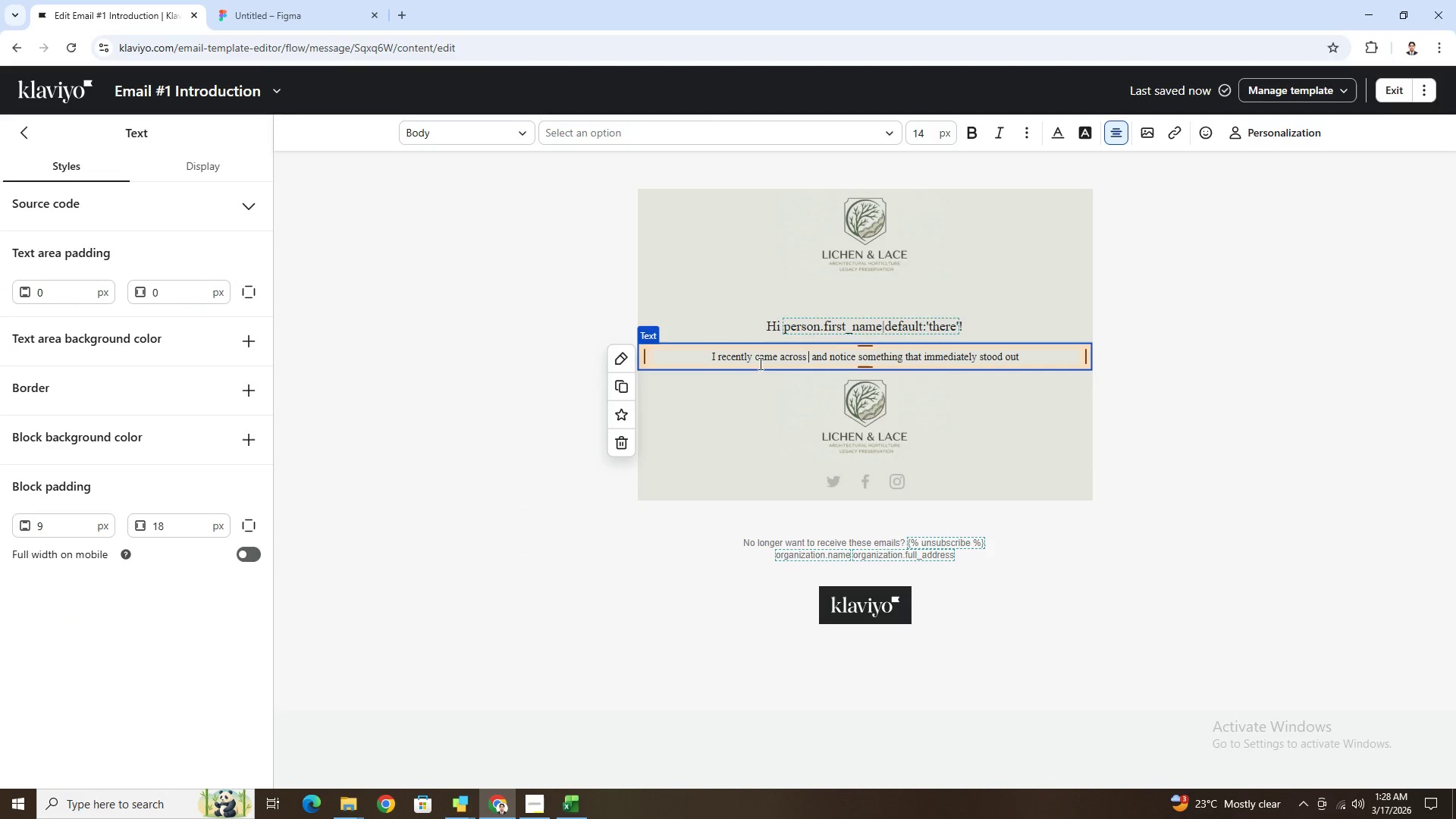 
key(Backspace)
 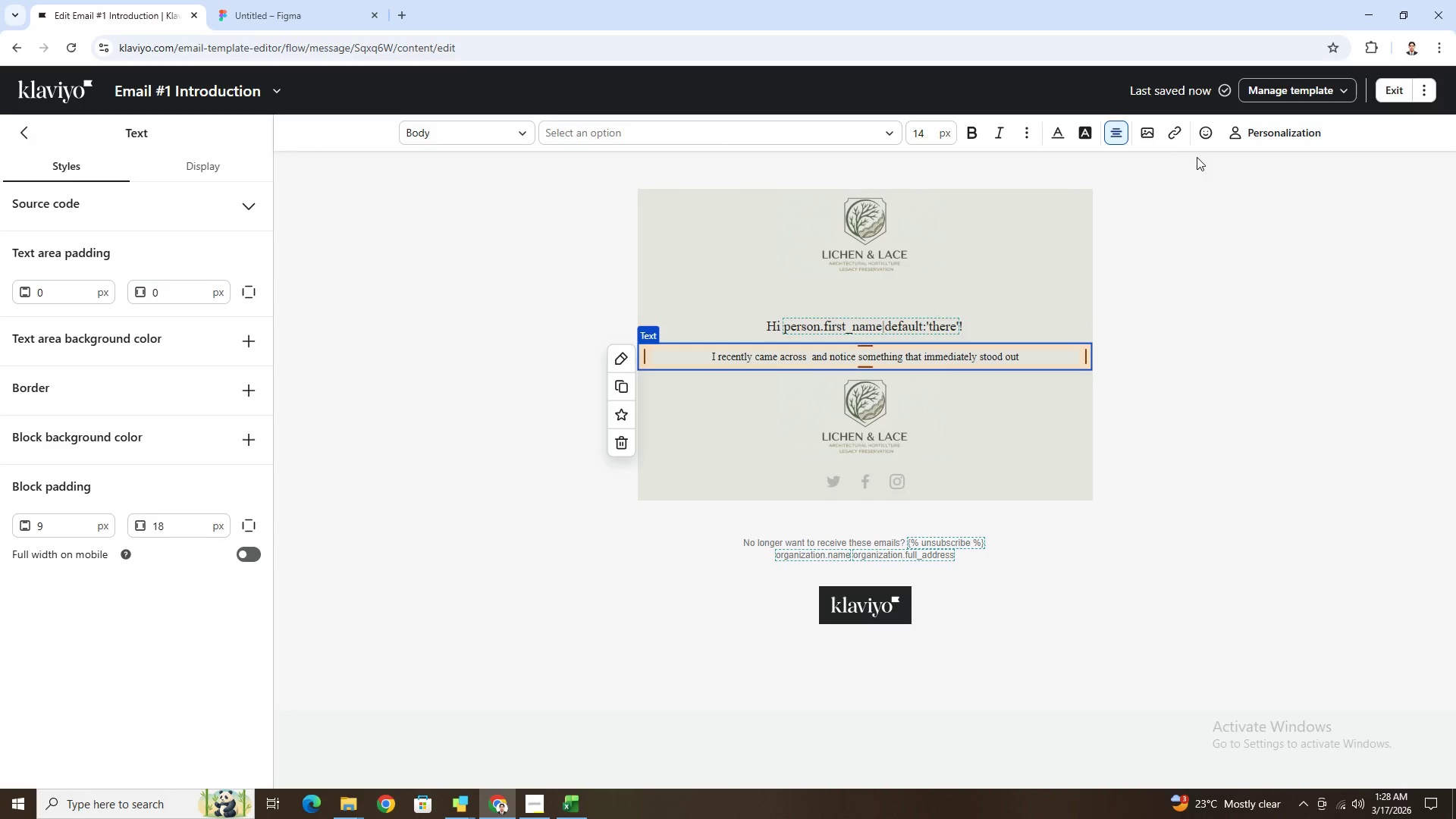 
left_click([1249, 140])
 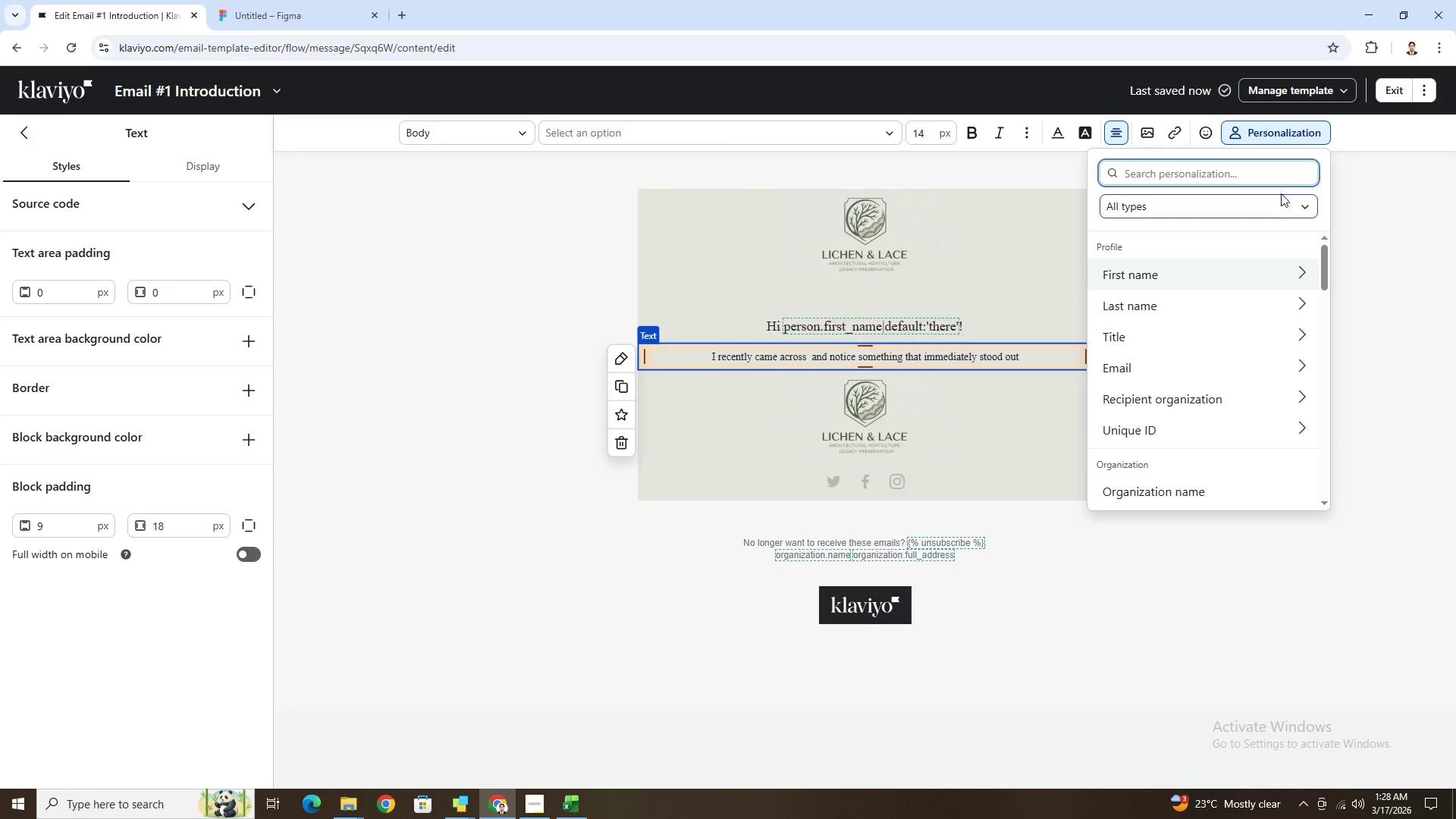 
type(rece)
 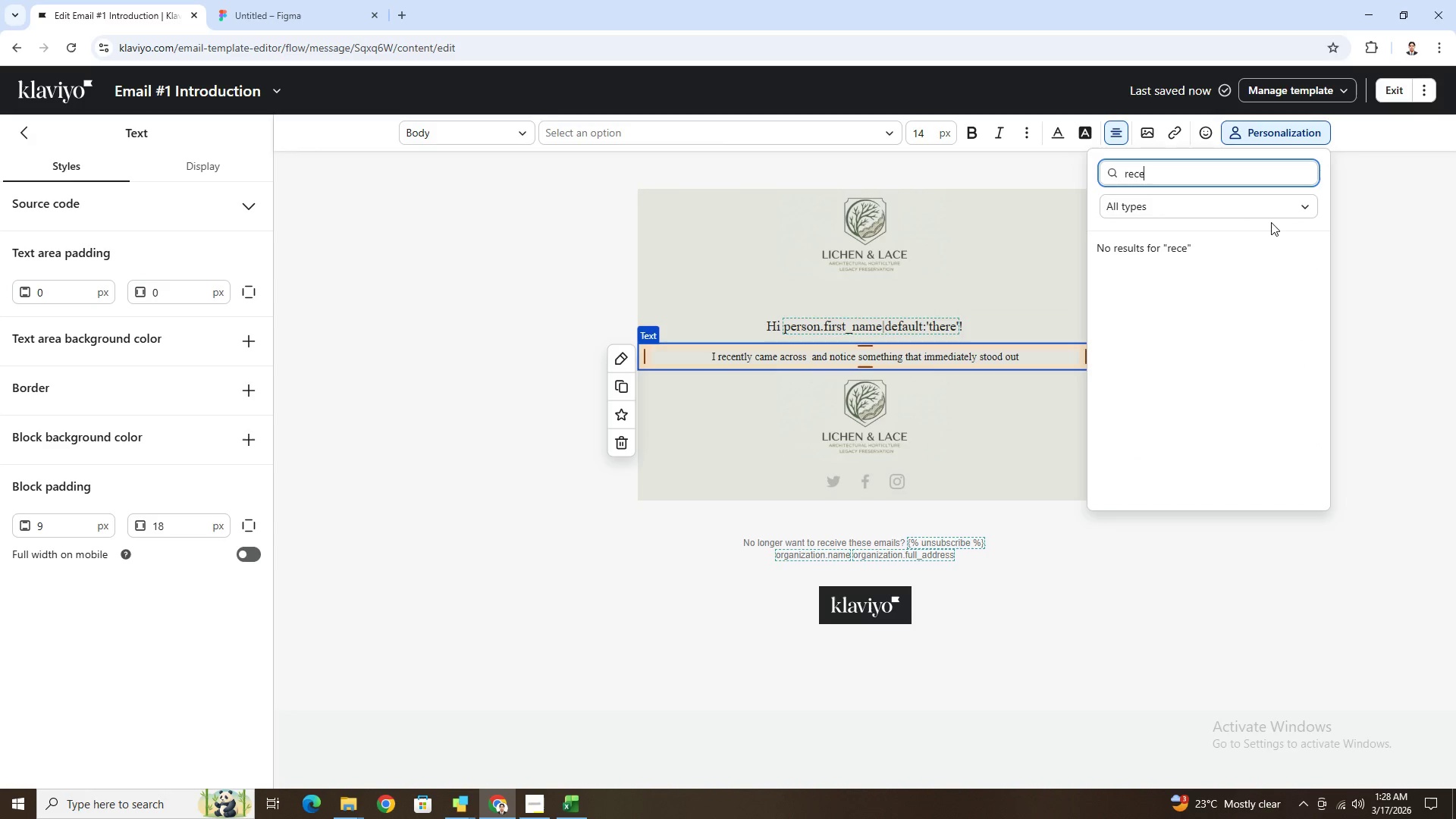 
key(Backspace)
 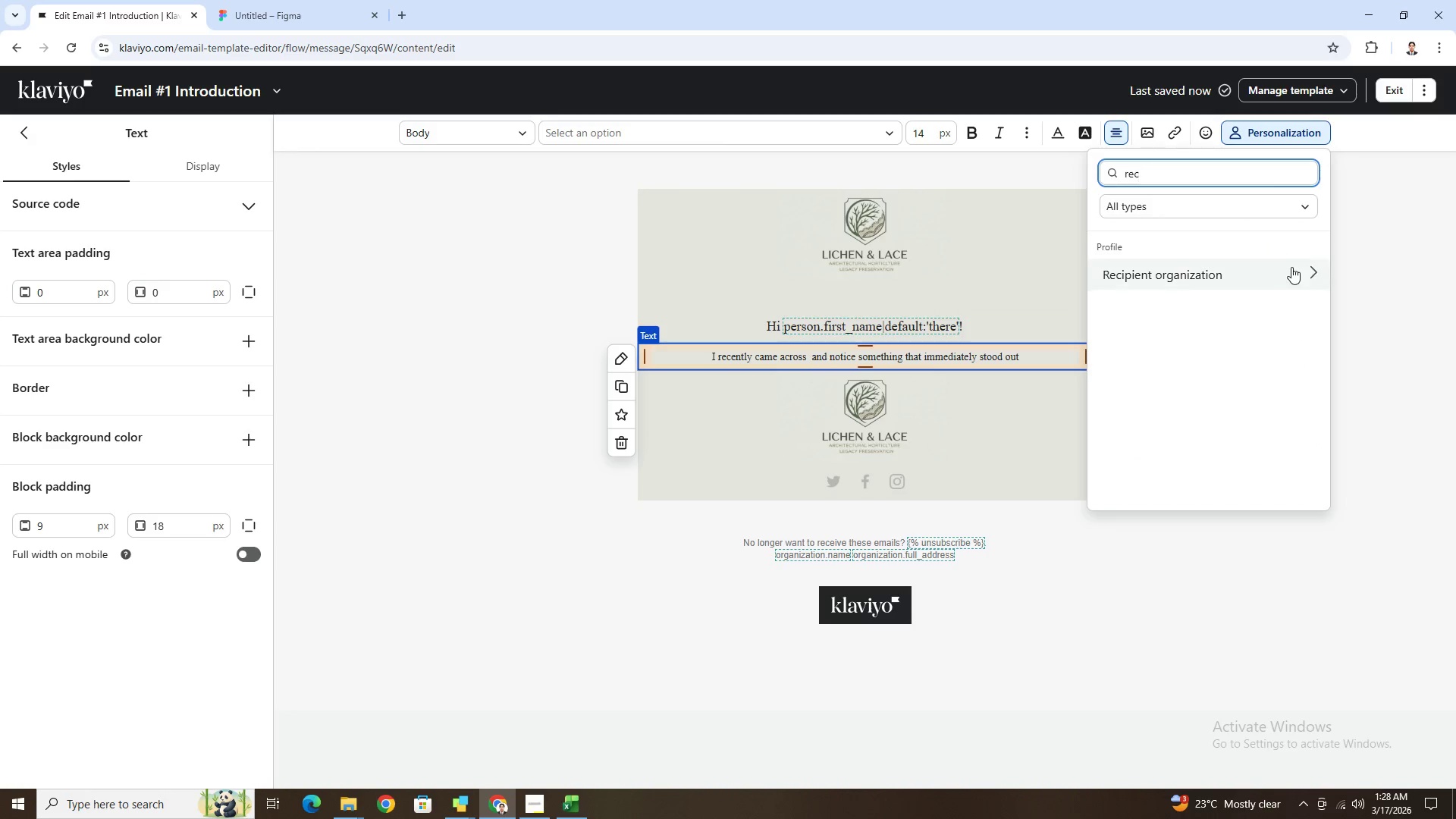 
left_click([1294, 268])
 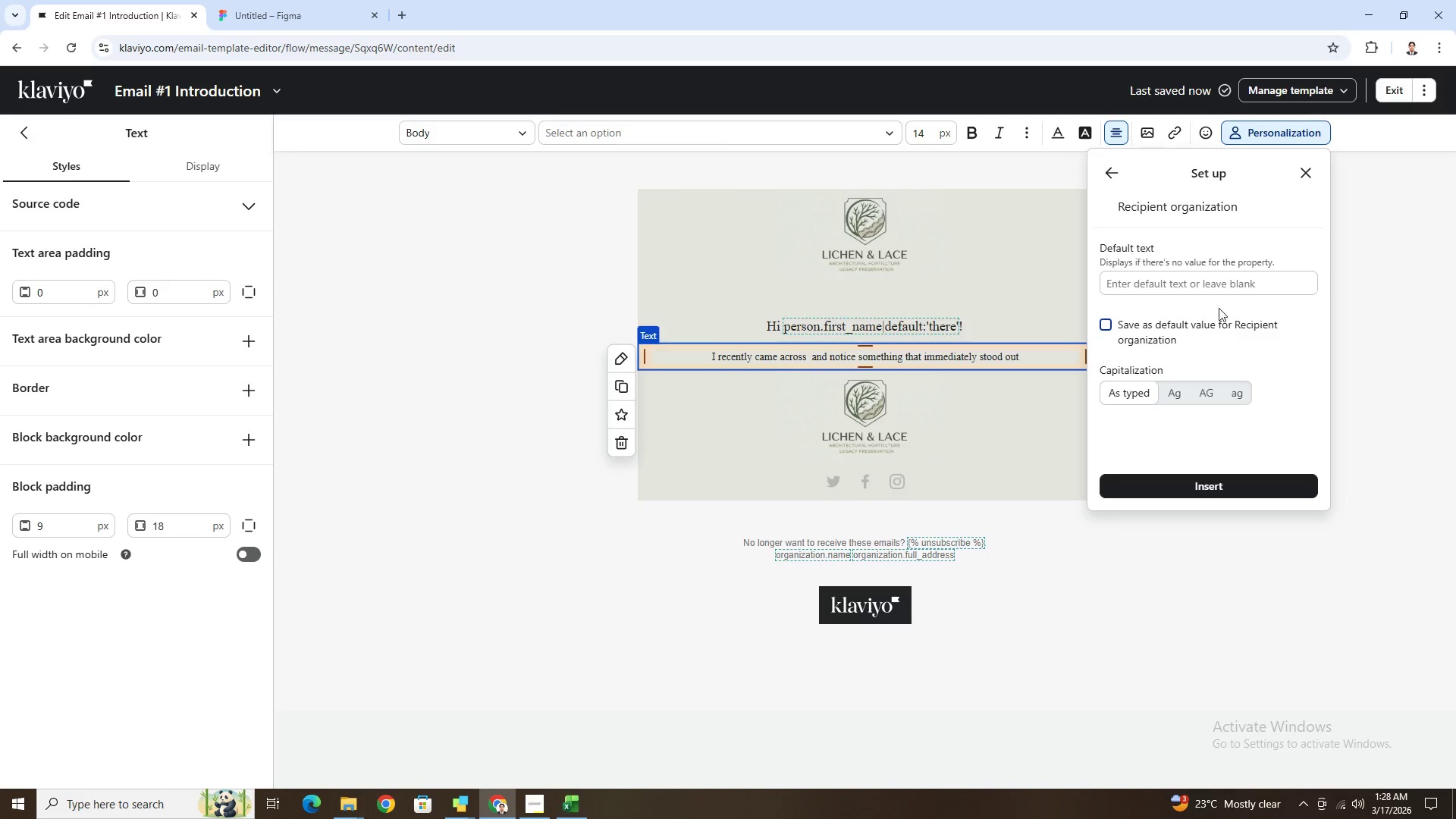 
left_click([1213, 286])
 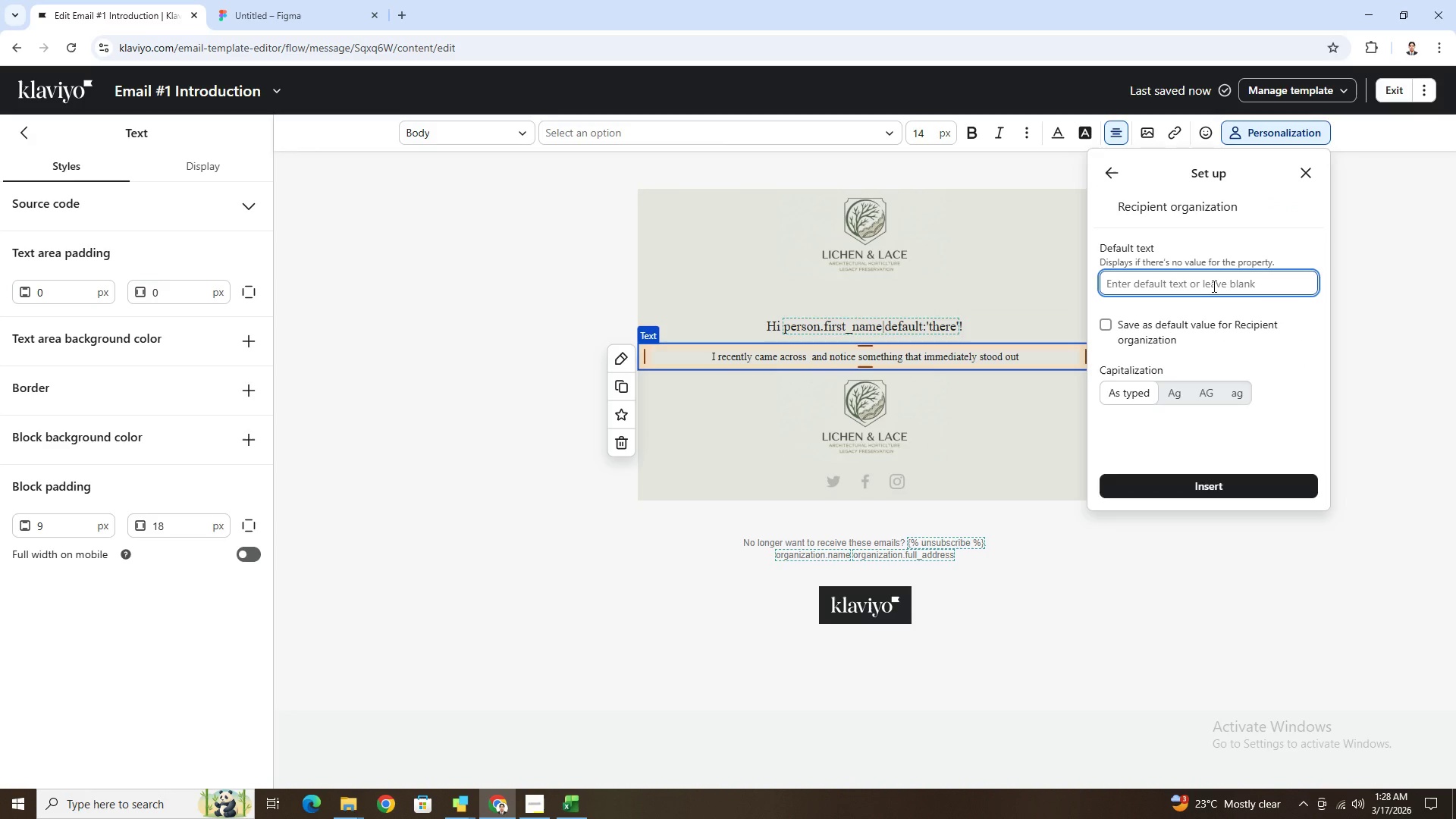 
type(you)
key(Backspace)
key(Backspace)
key(Backspace)
type(your Heritage)
 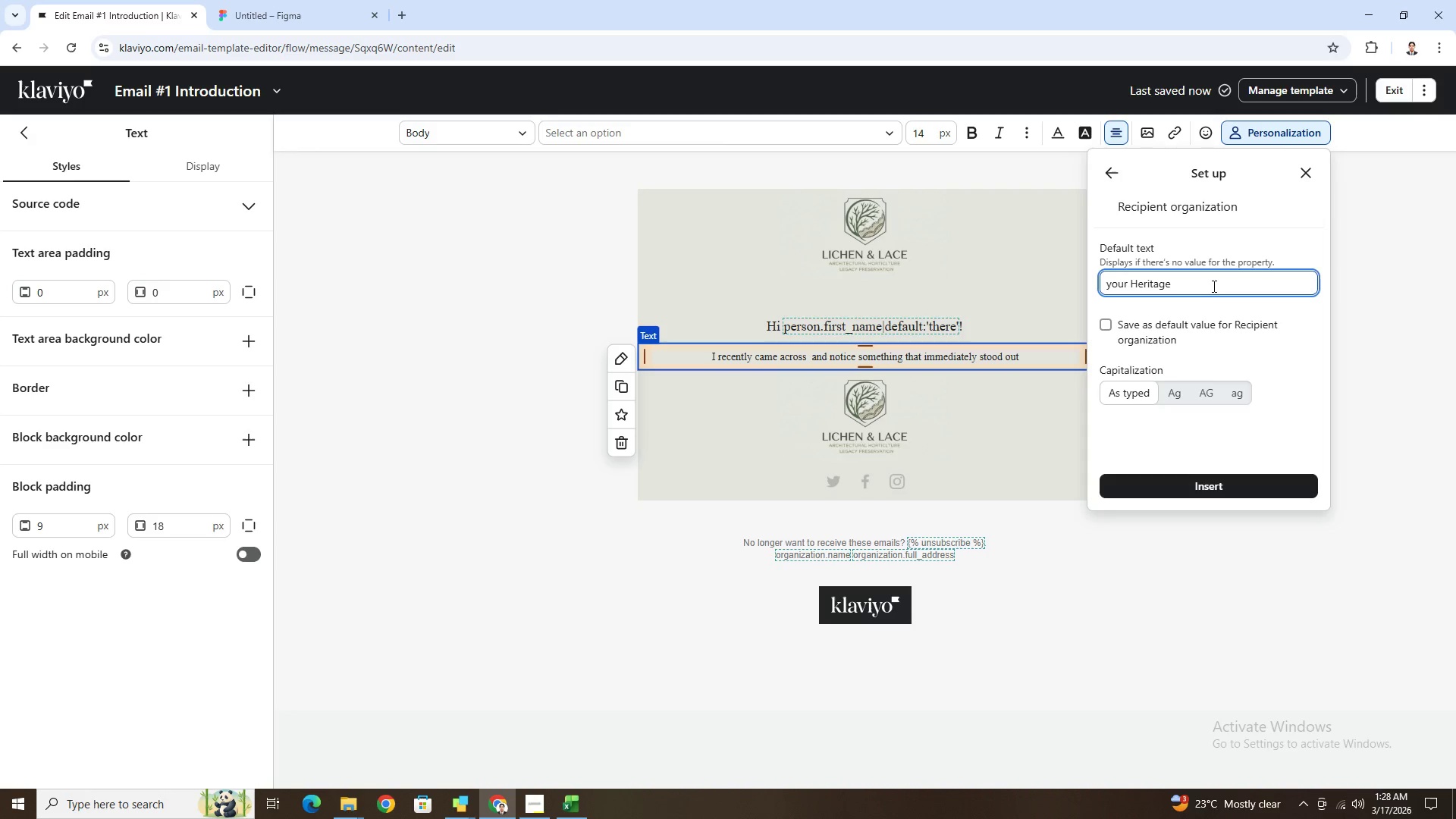 
wait(5.47)
 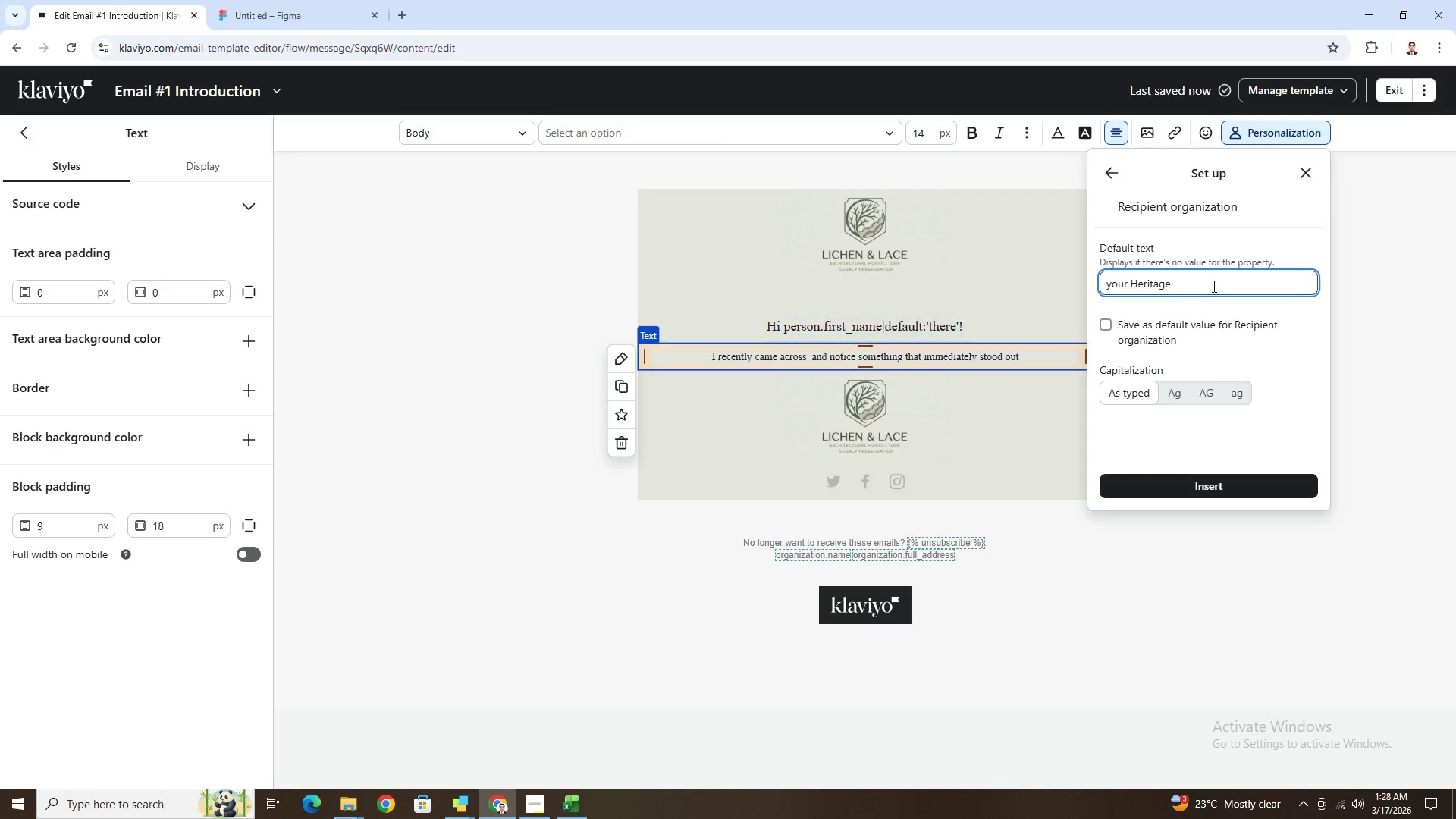 
left_click([1225, 489])
 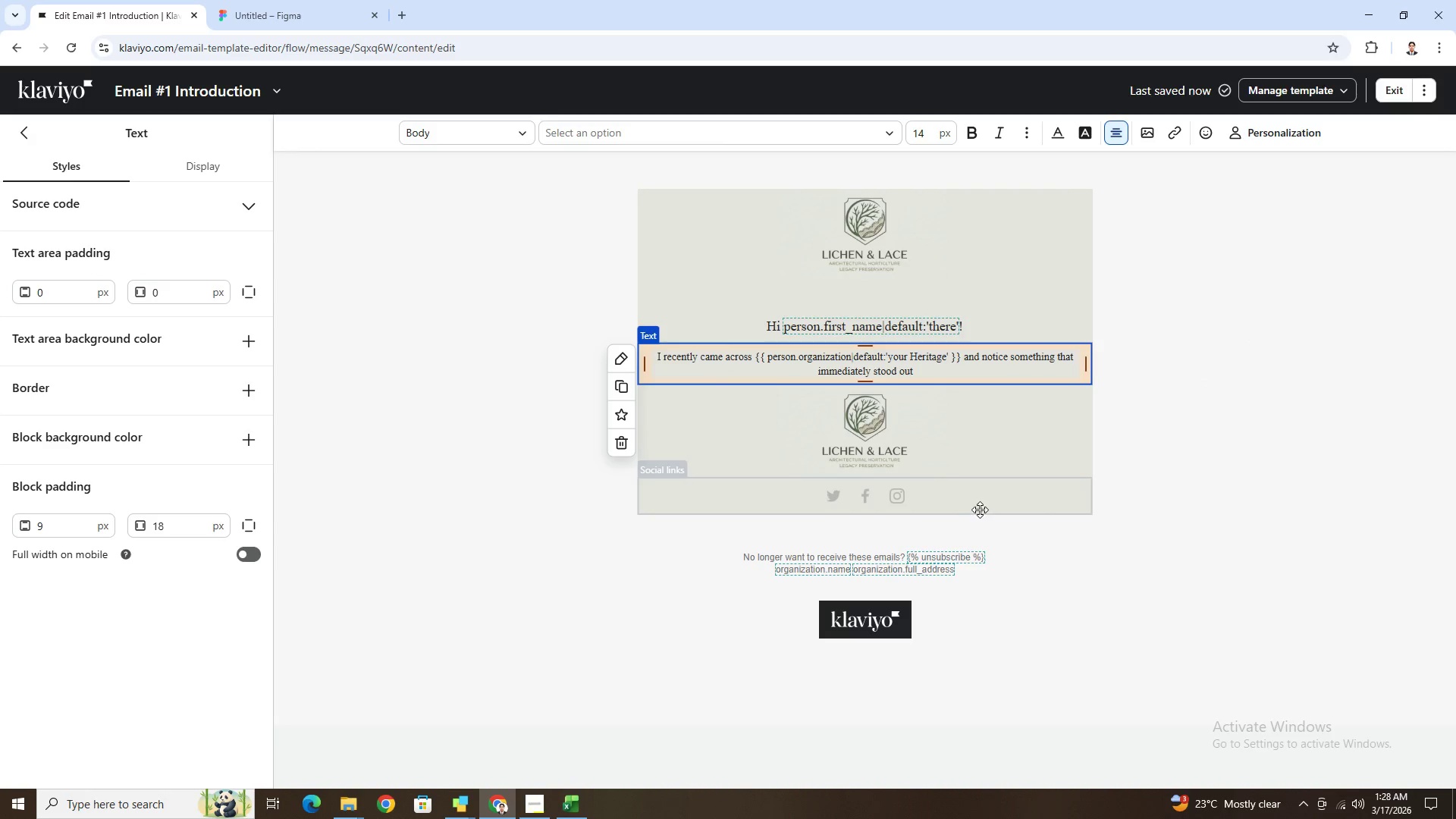 
wait(6.95)
 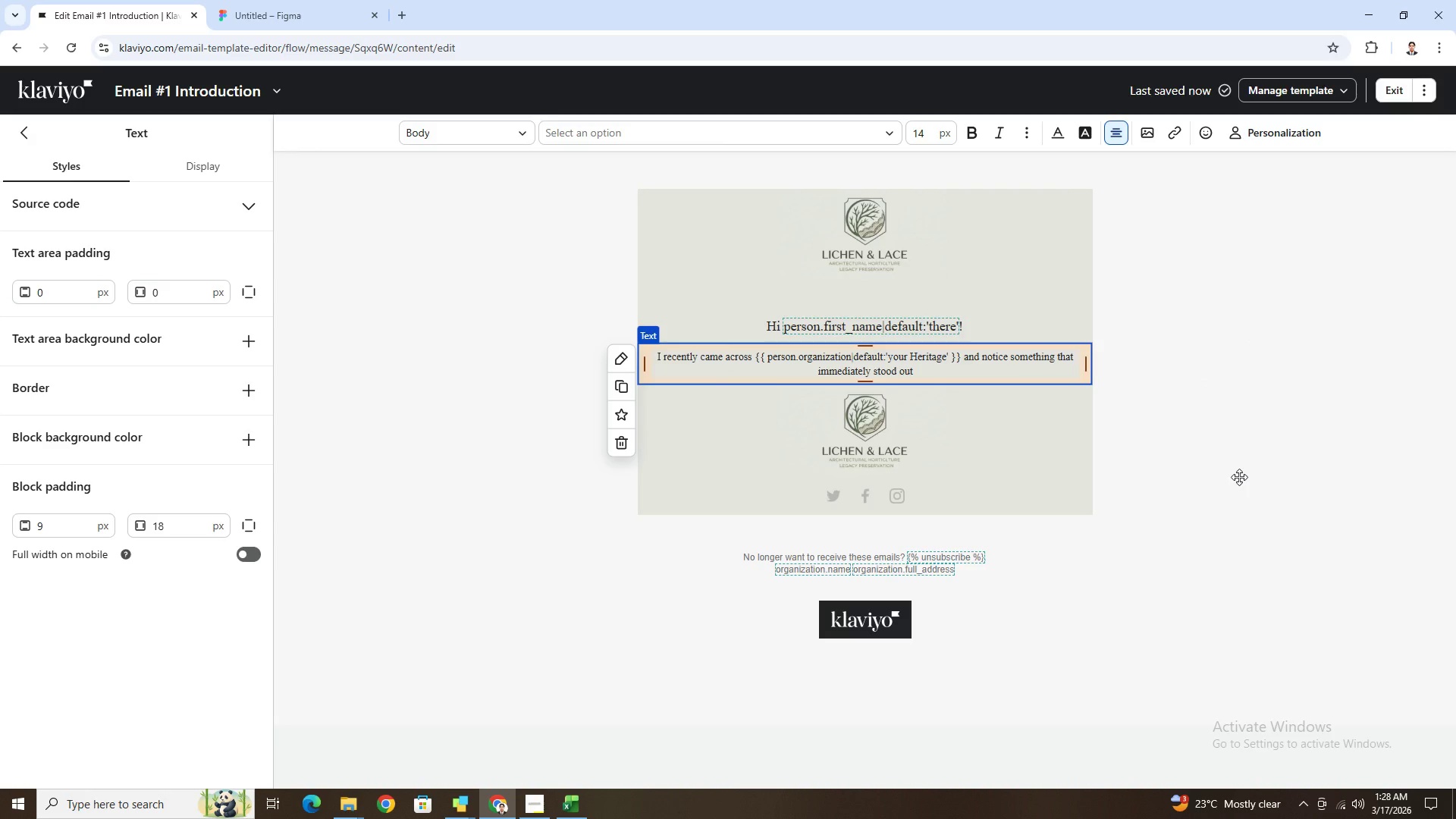 
left_click([930, 369])
 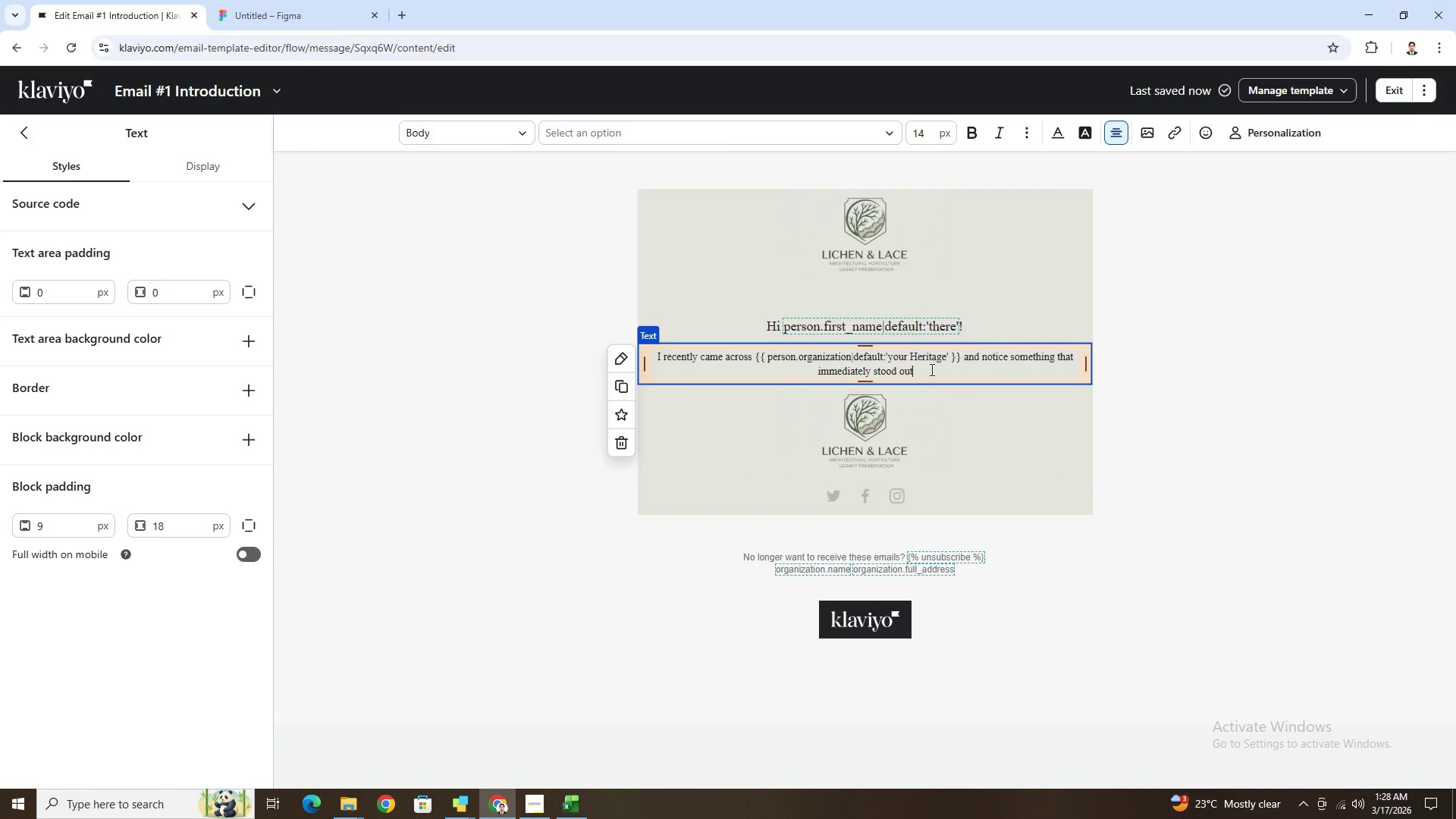 
key(Shift+ShiftRight)
 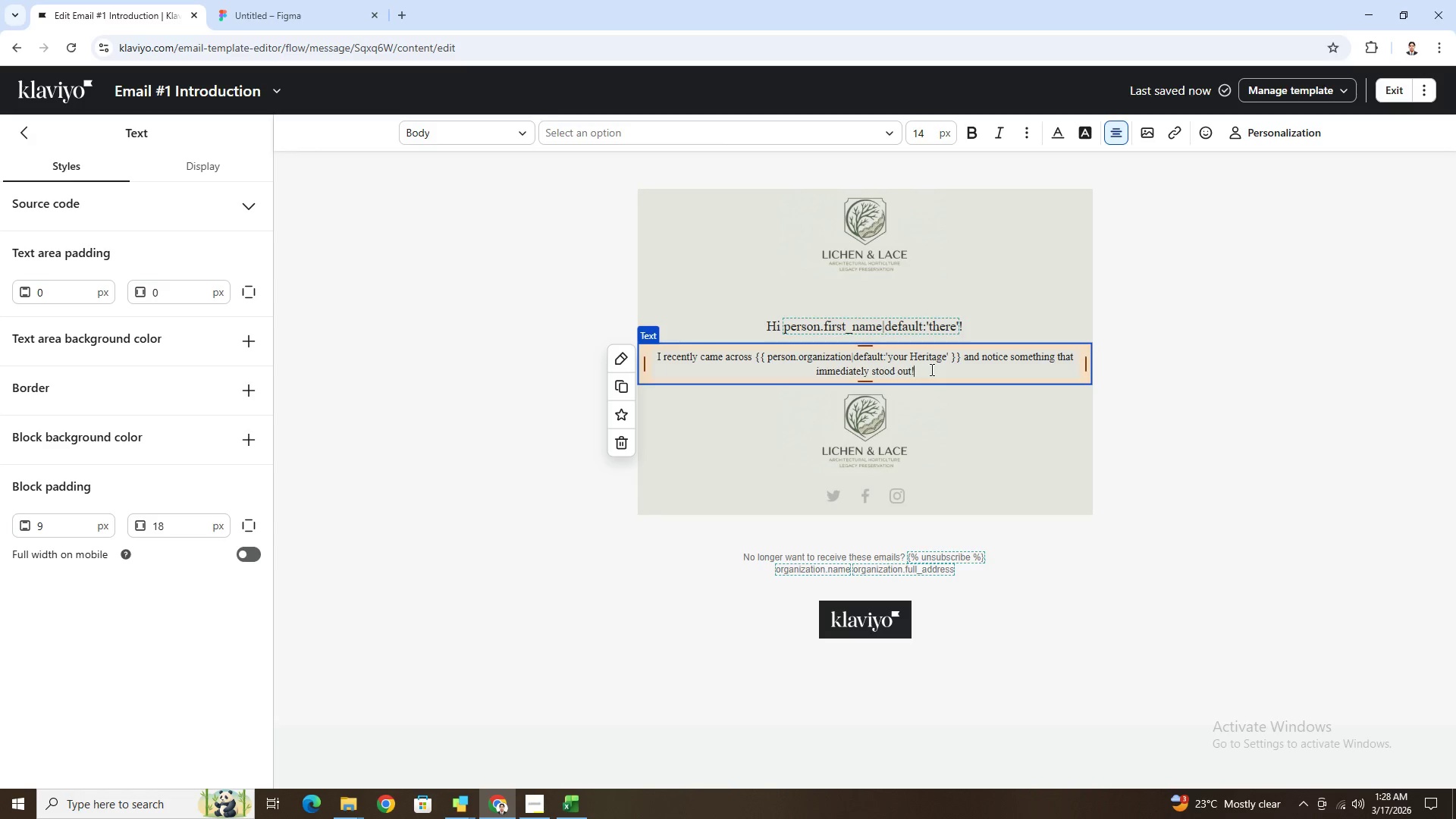 
key(Shift+1)
 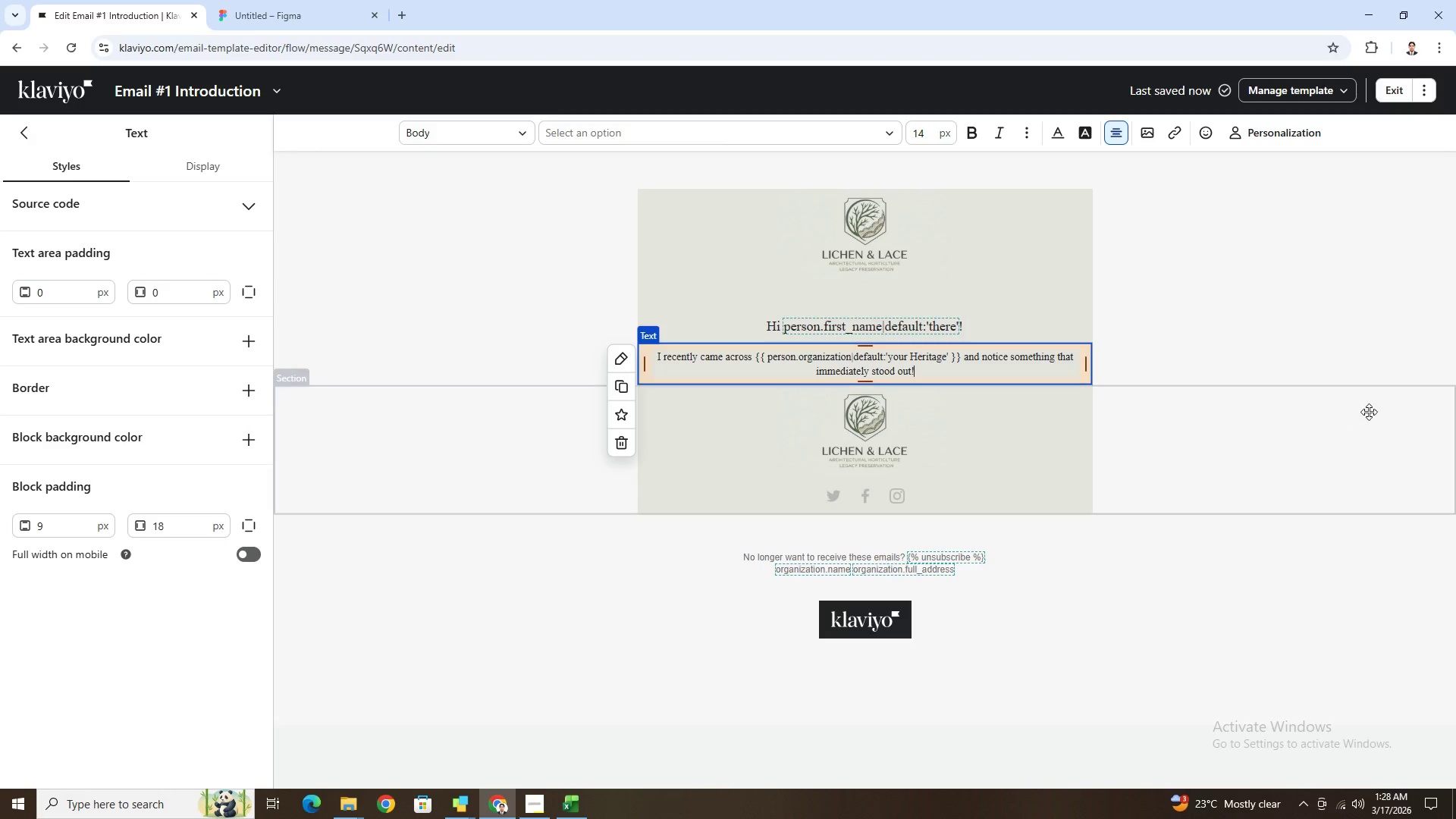 
left_click([1351, 416])
 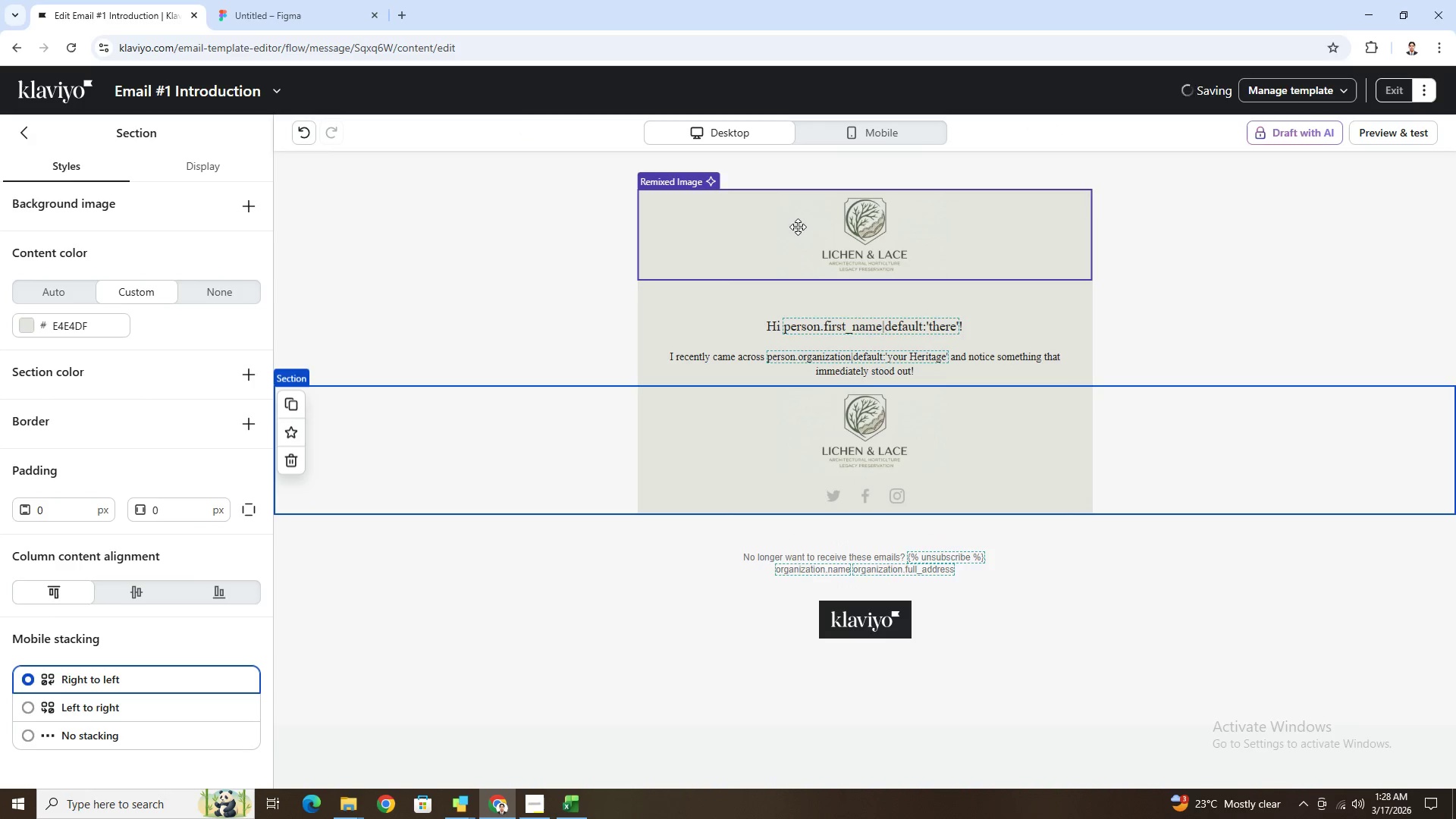 
left_click([813, 230])
 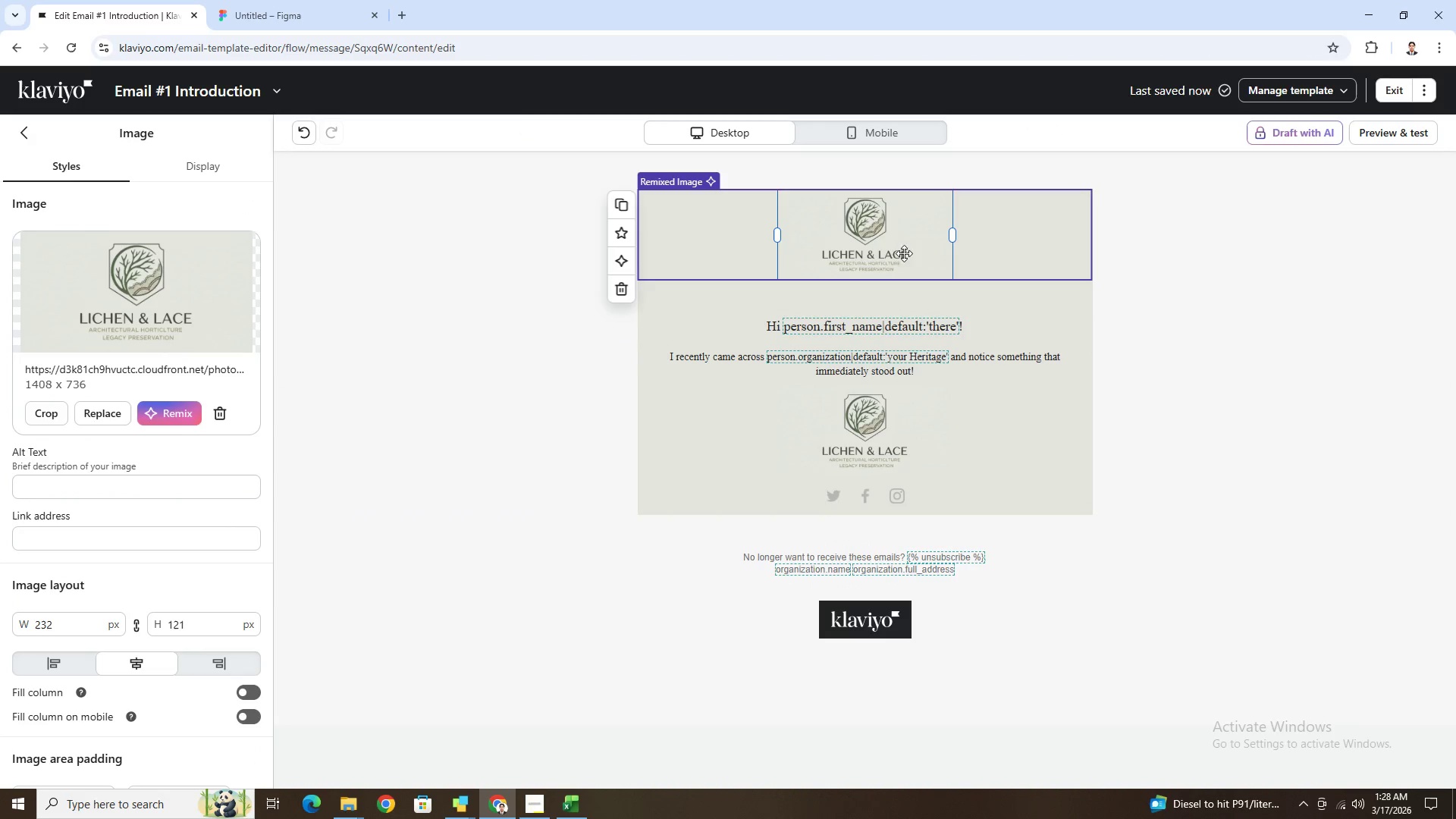 
wait(5.62)
 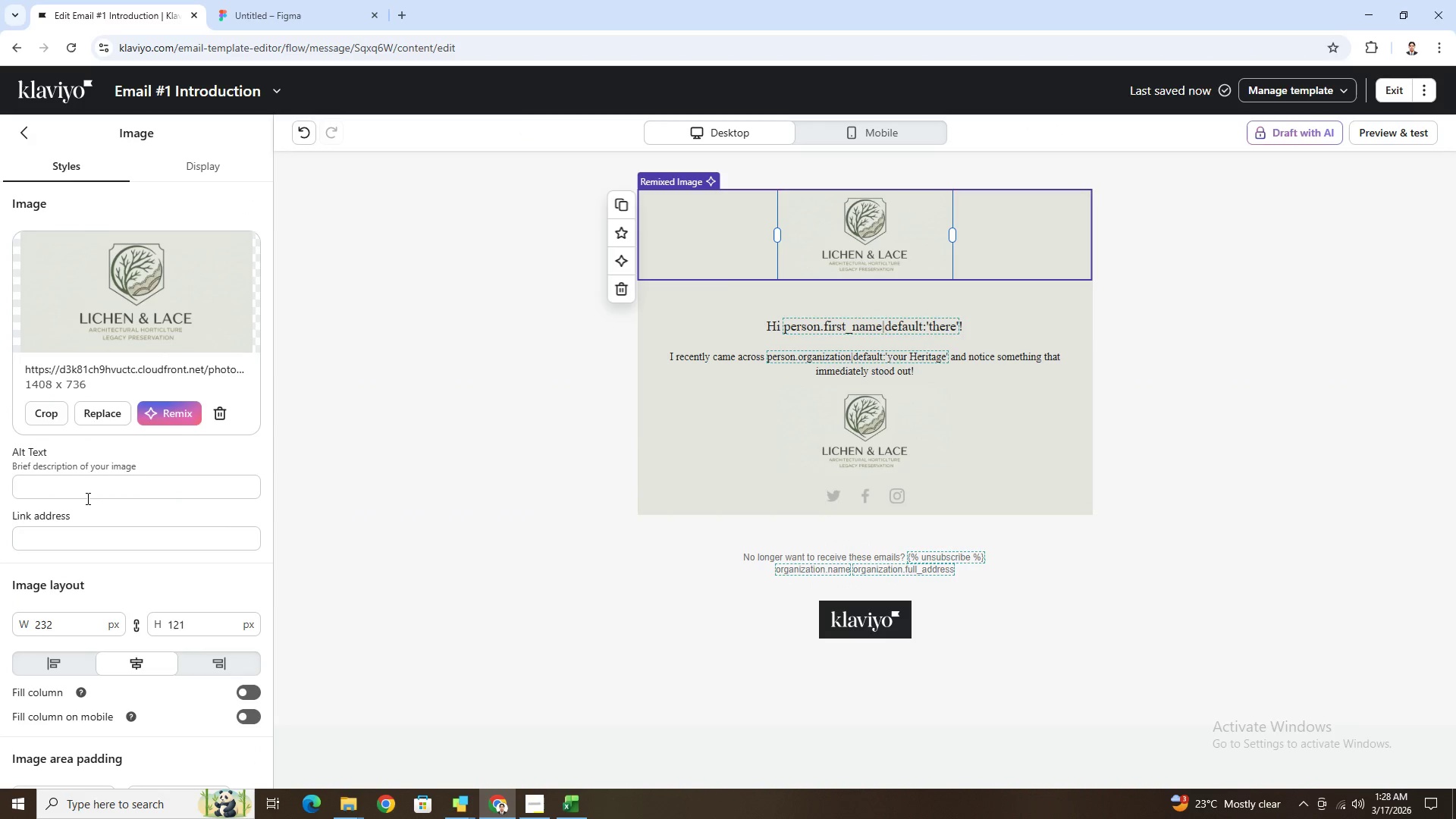 
left_click([114, 487])
 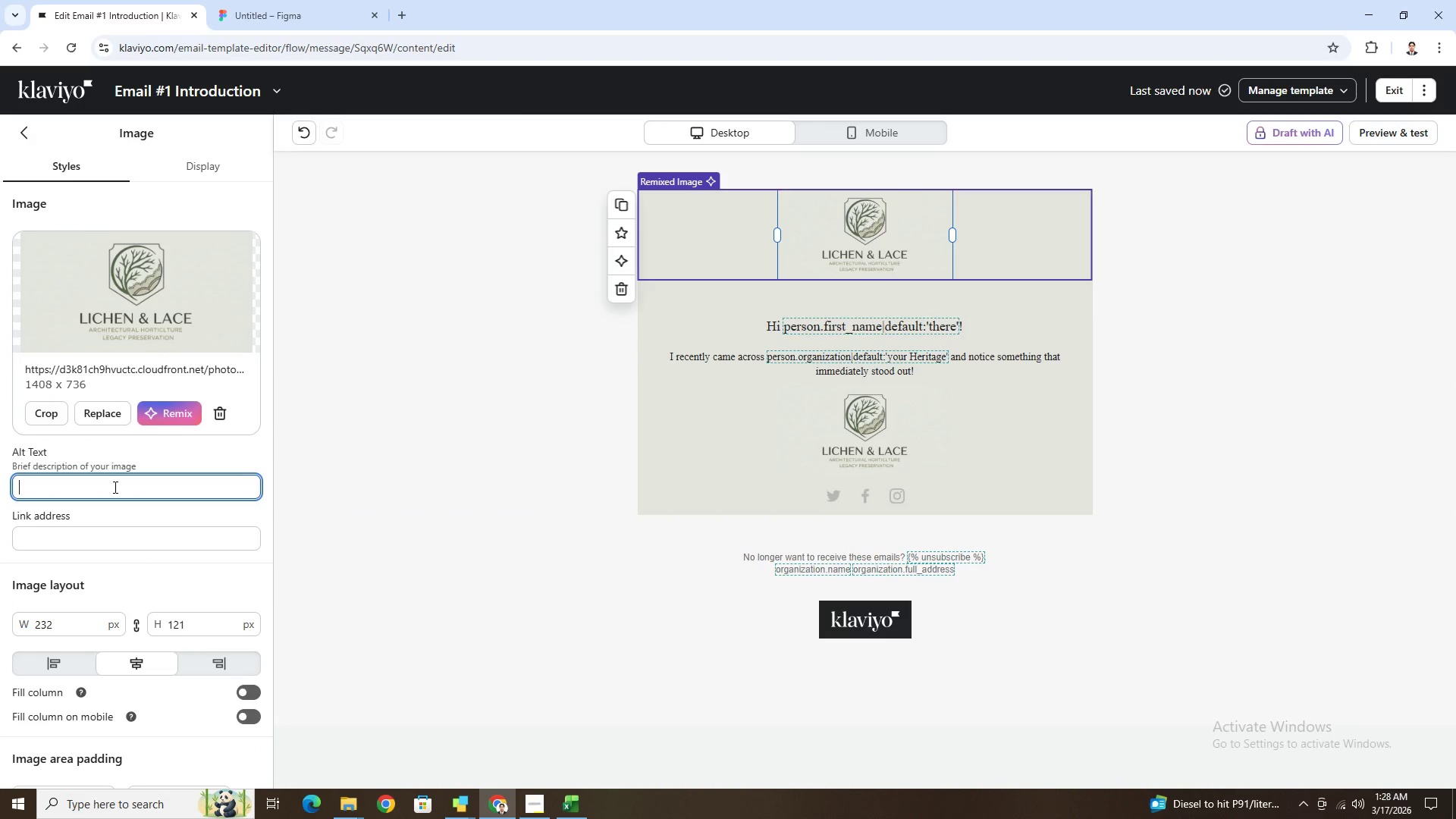 
type(logo)
 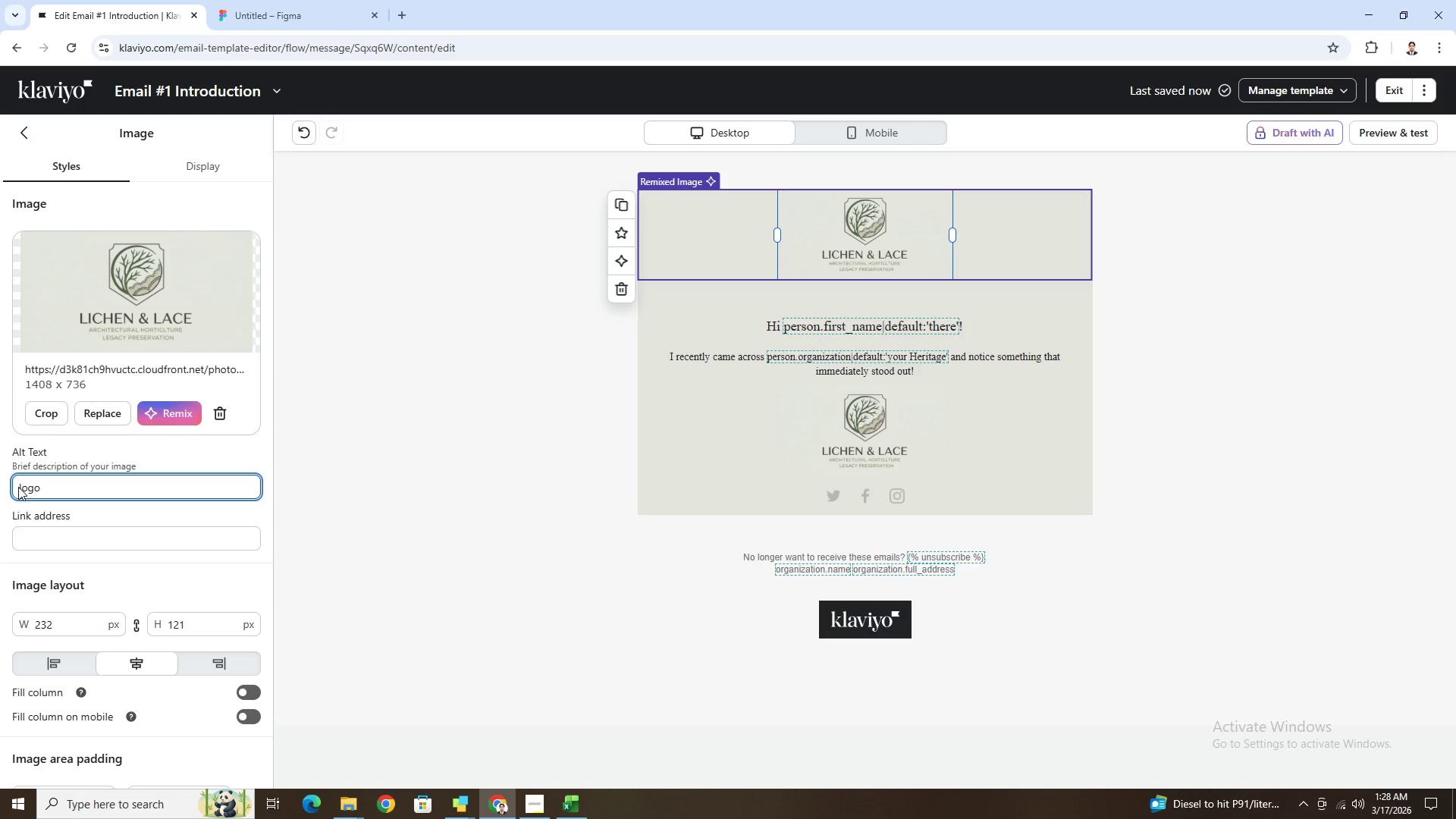 
left_click([20, 488])
 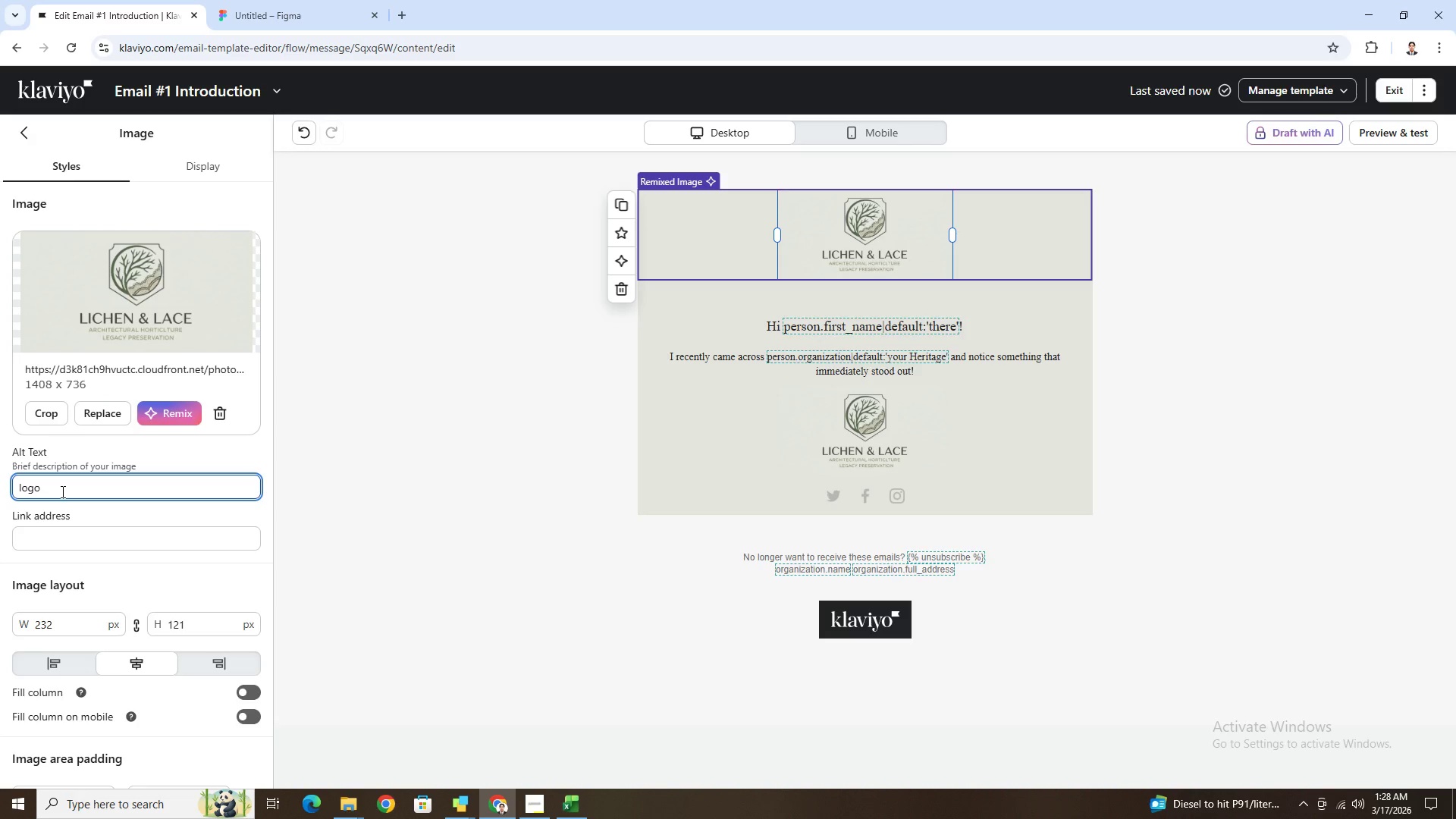 
type(company )
 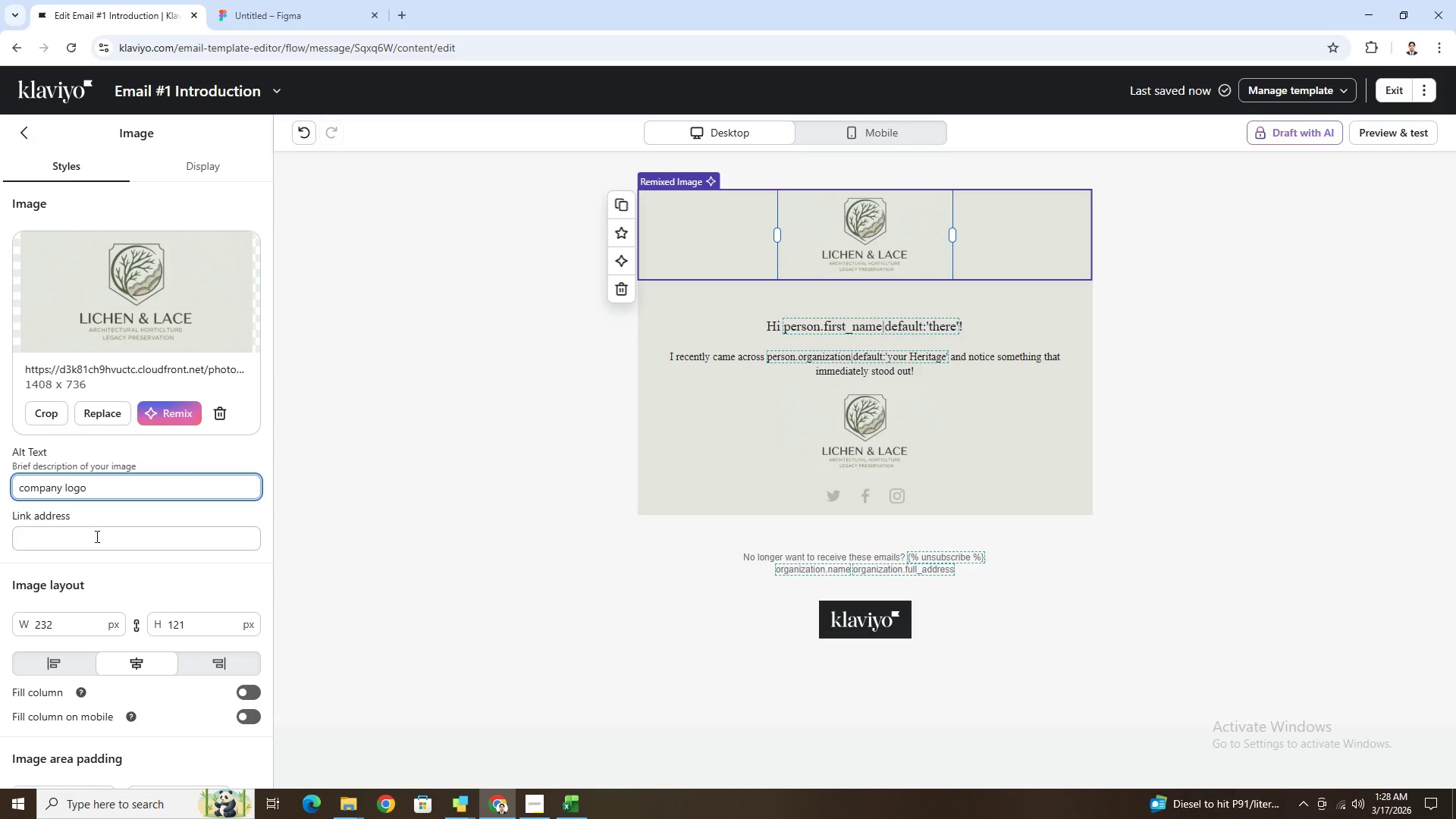 
left_click([102, 542])
 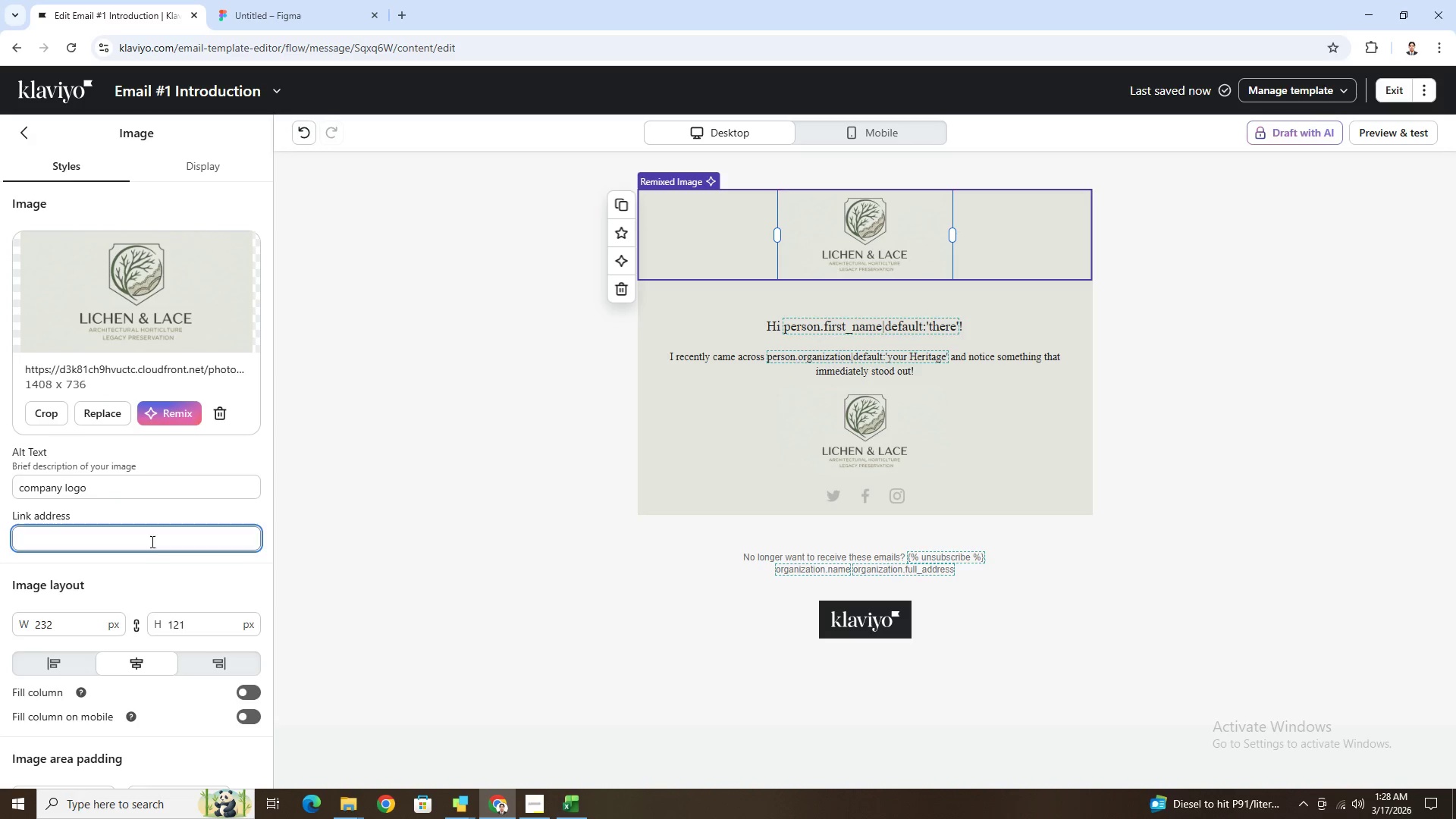 
scroll: coordinate [203, 653], scroll_direction: down, amount: 2.0
 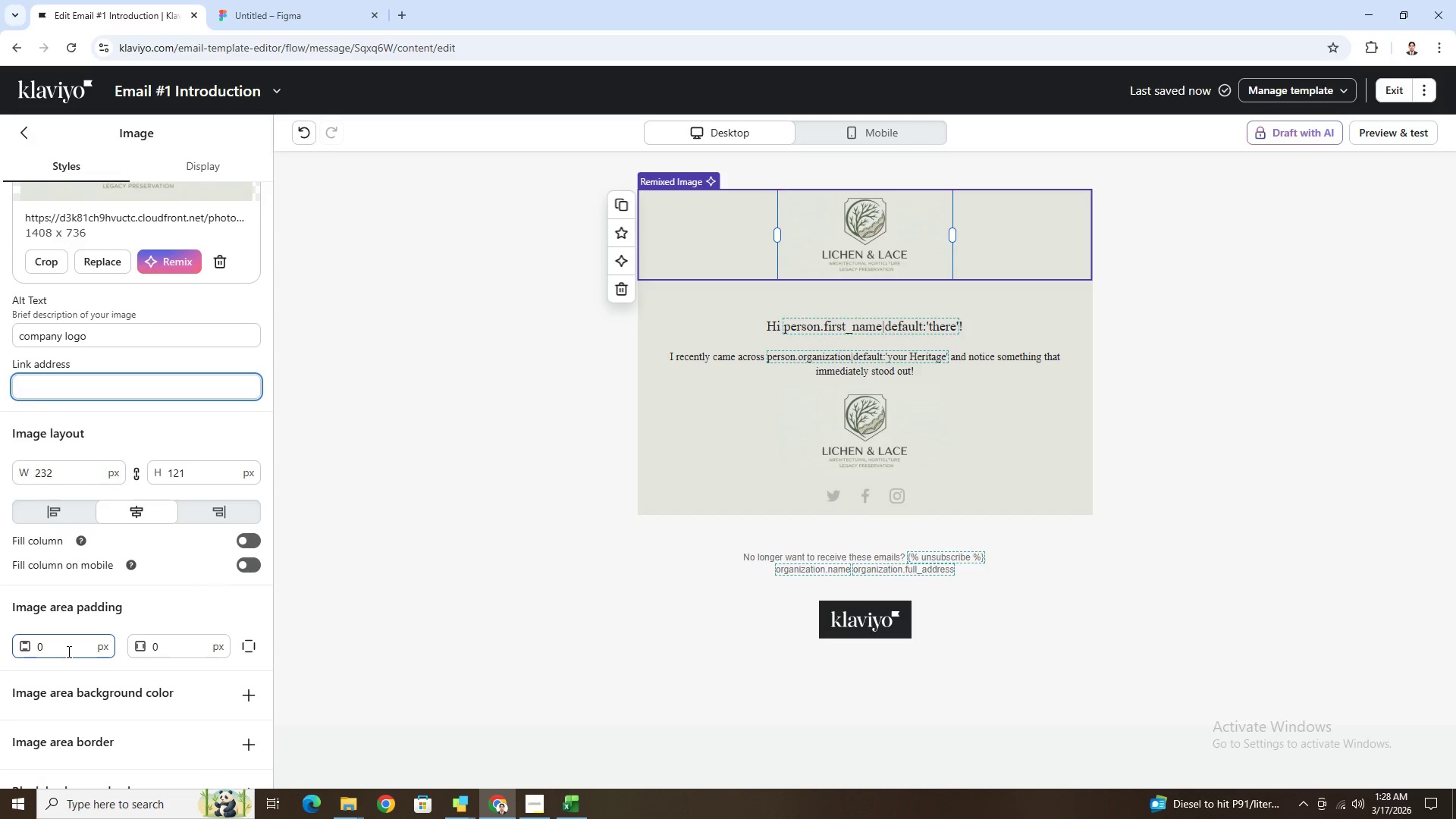 
double_click([67, 651])
 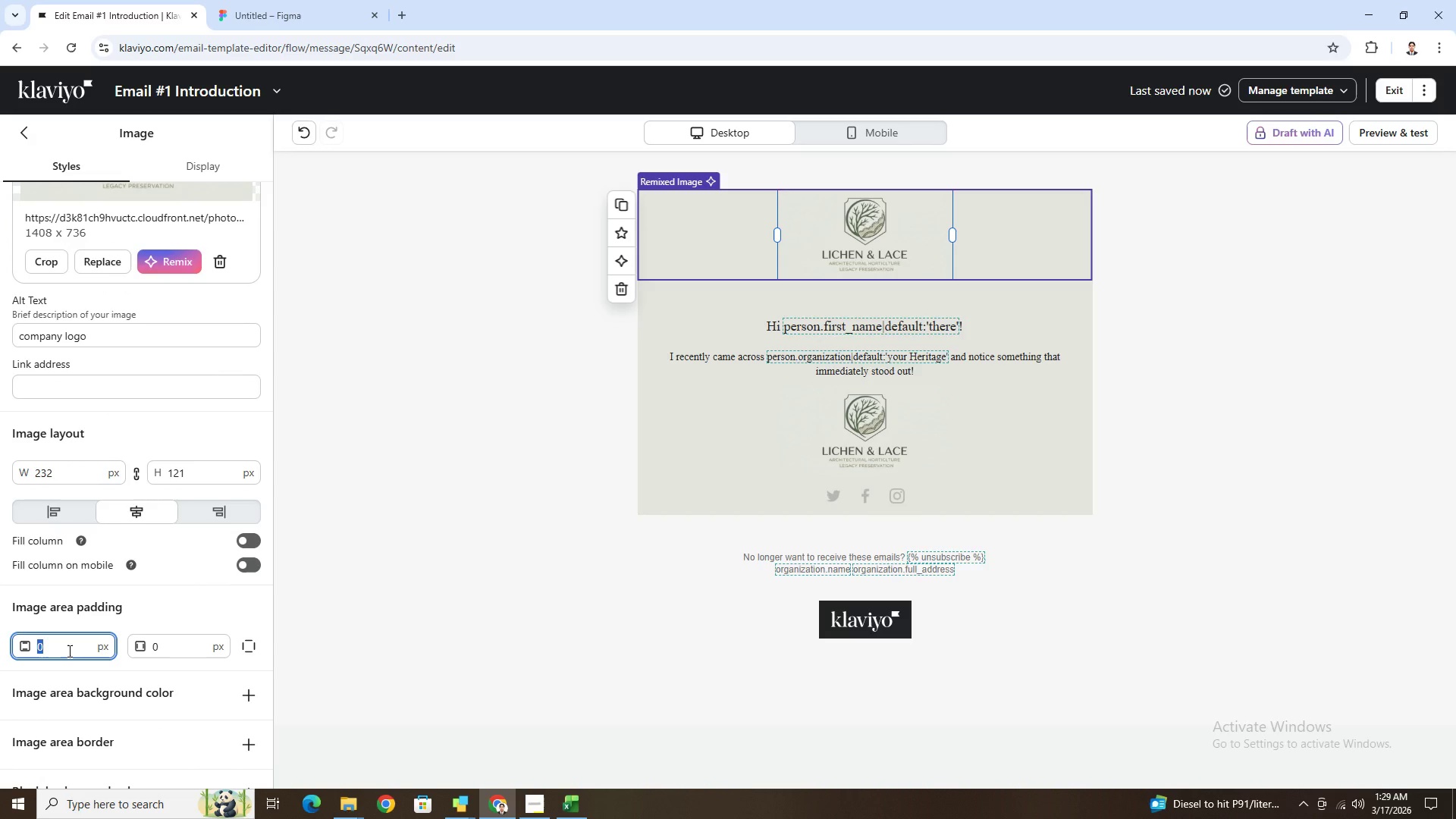 
key(9)
 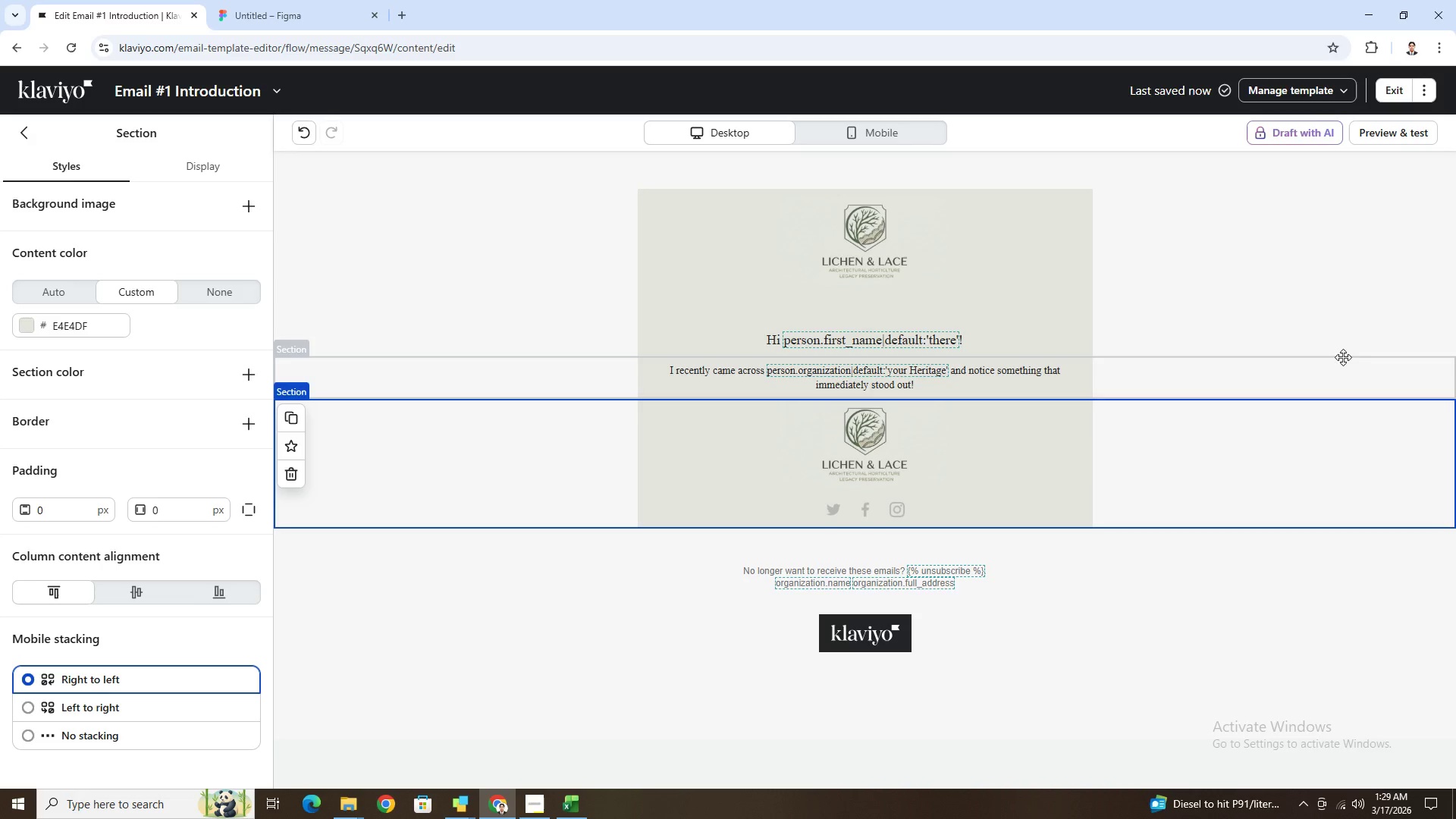 
wait(35.14)
 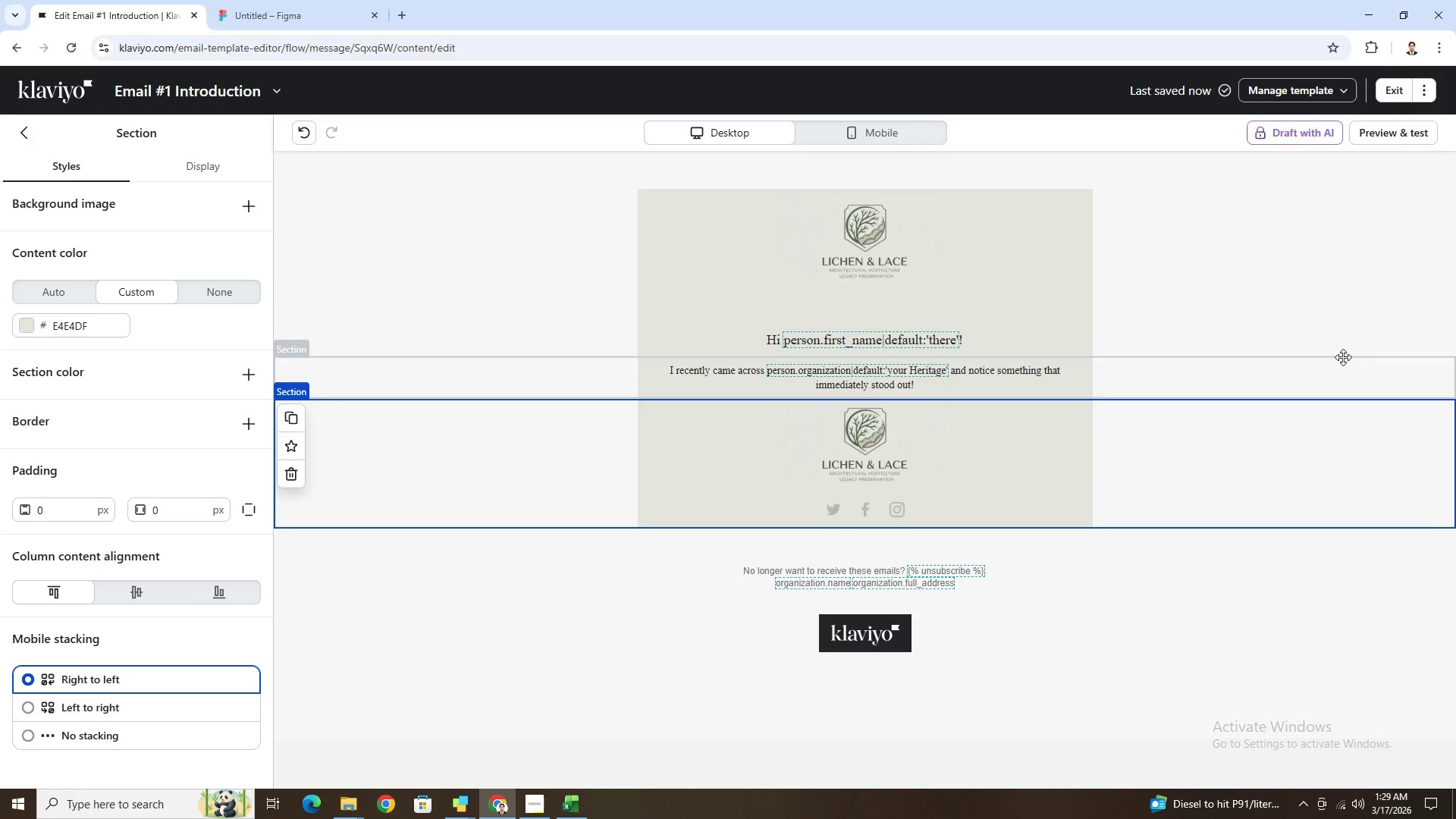 
left_click([952, 385])
 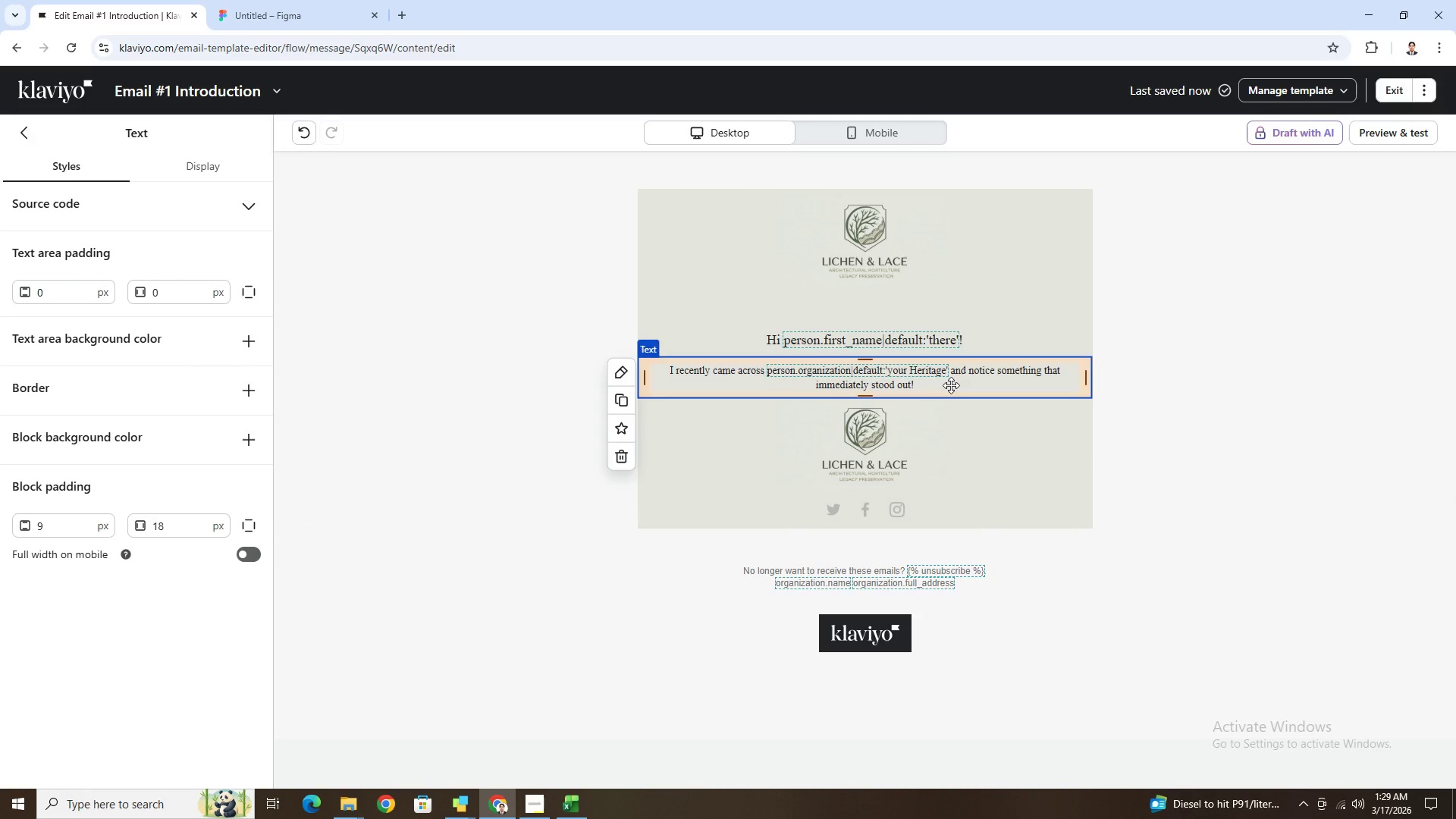 
double_click([951, 385])
 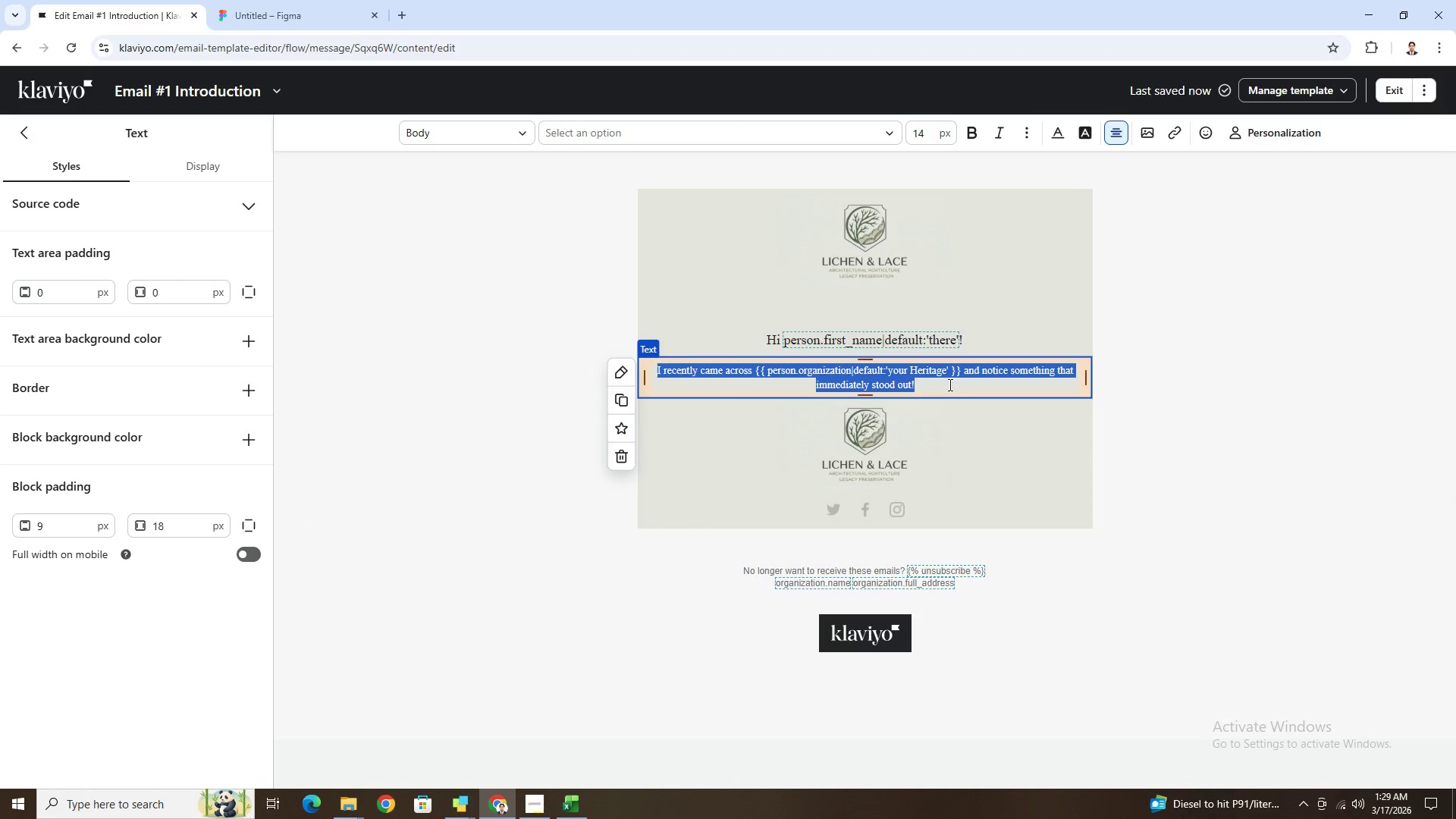 
left_click([948, 384])
 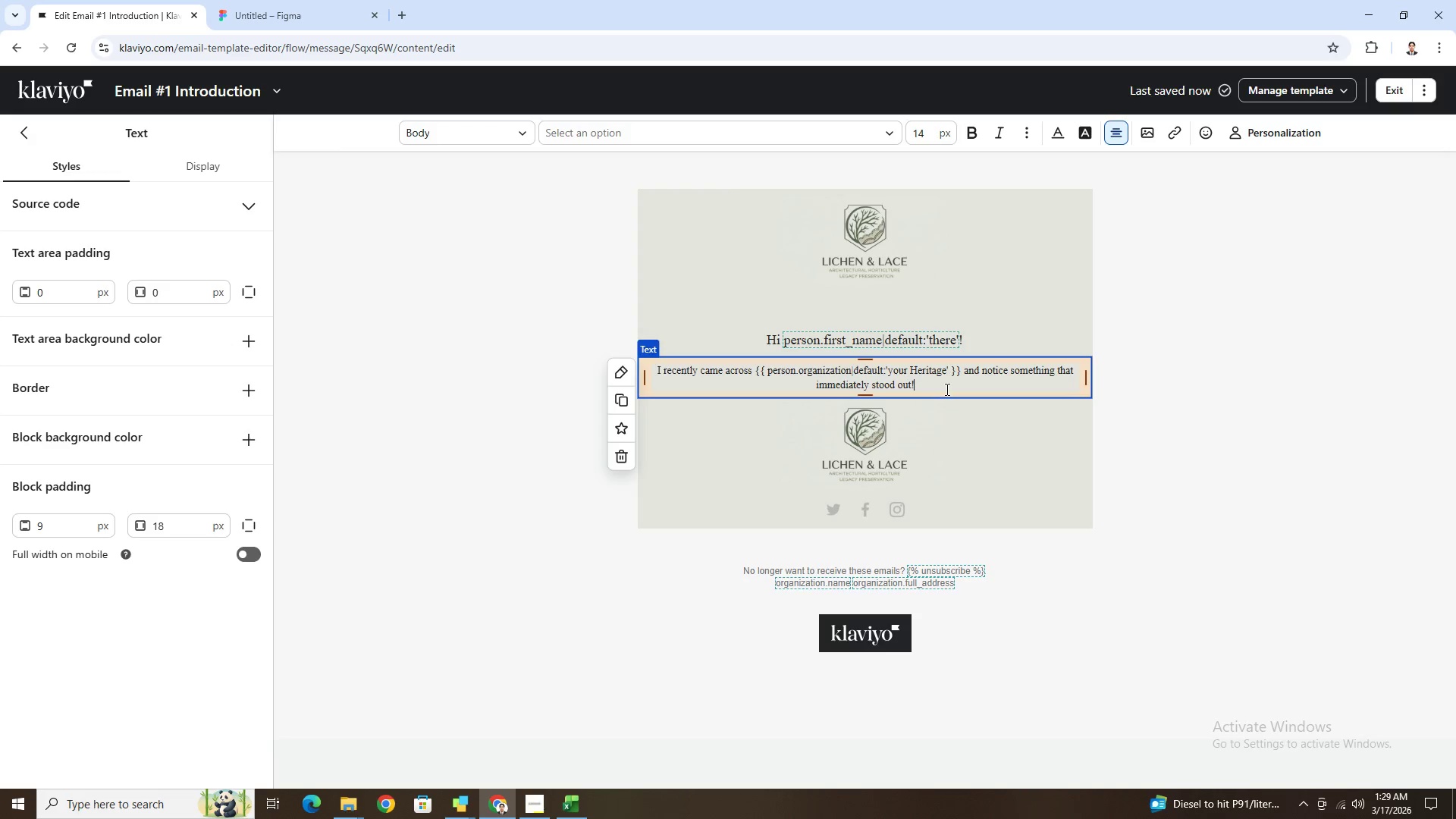 
key(Enter)
 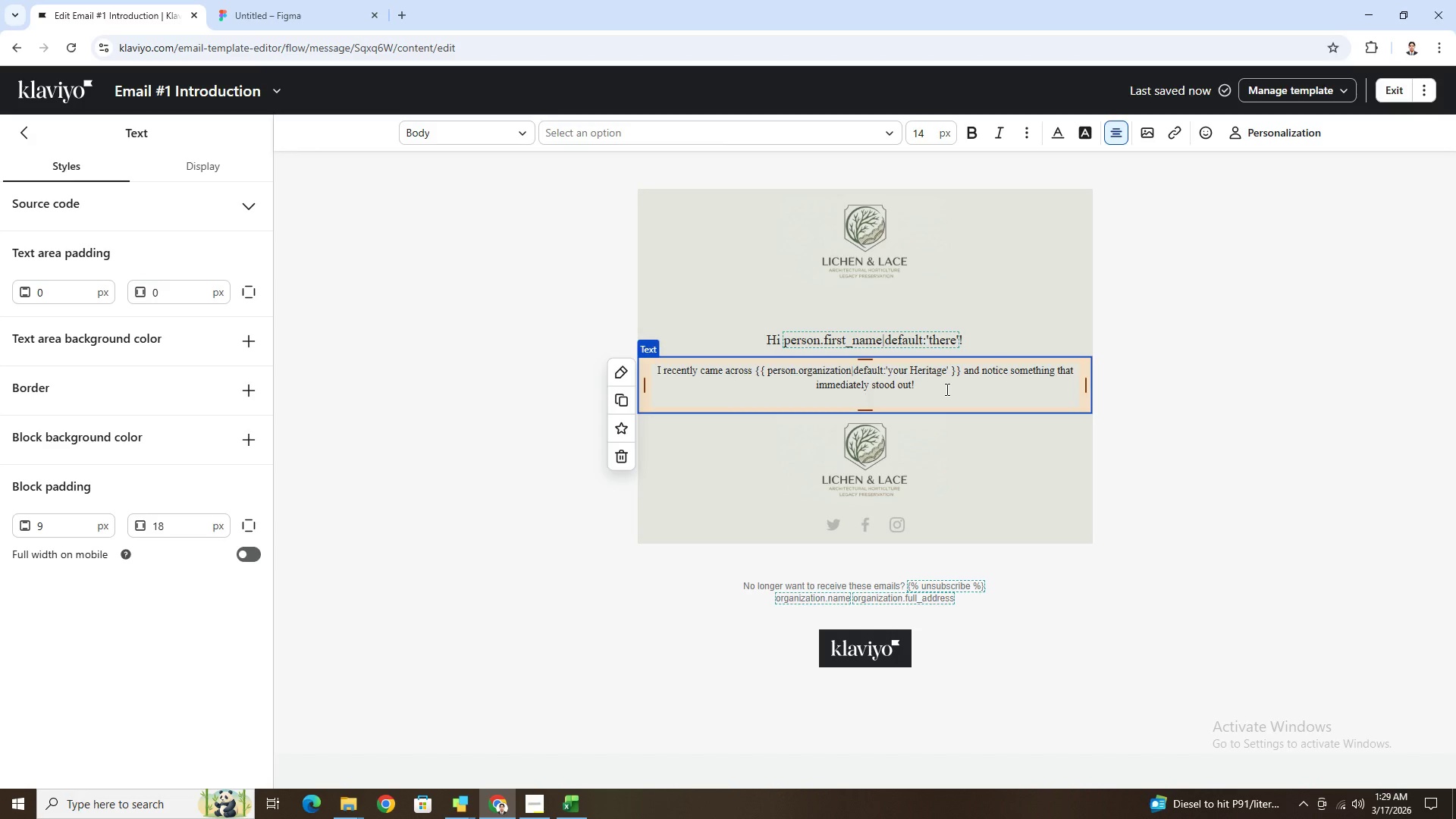 
key(Enter)
 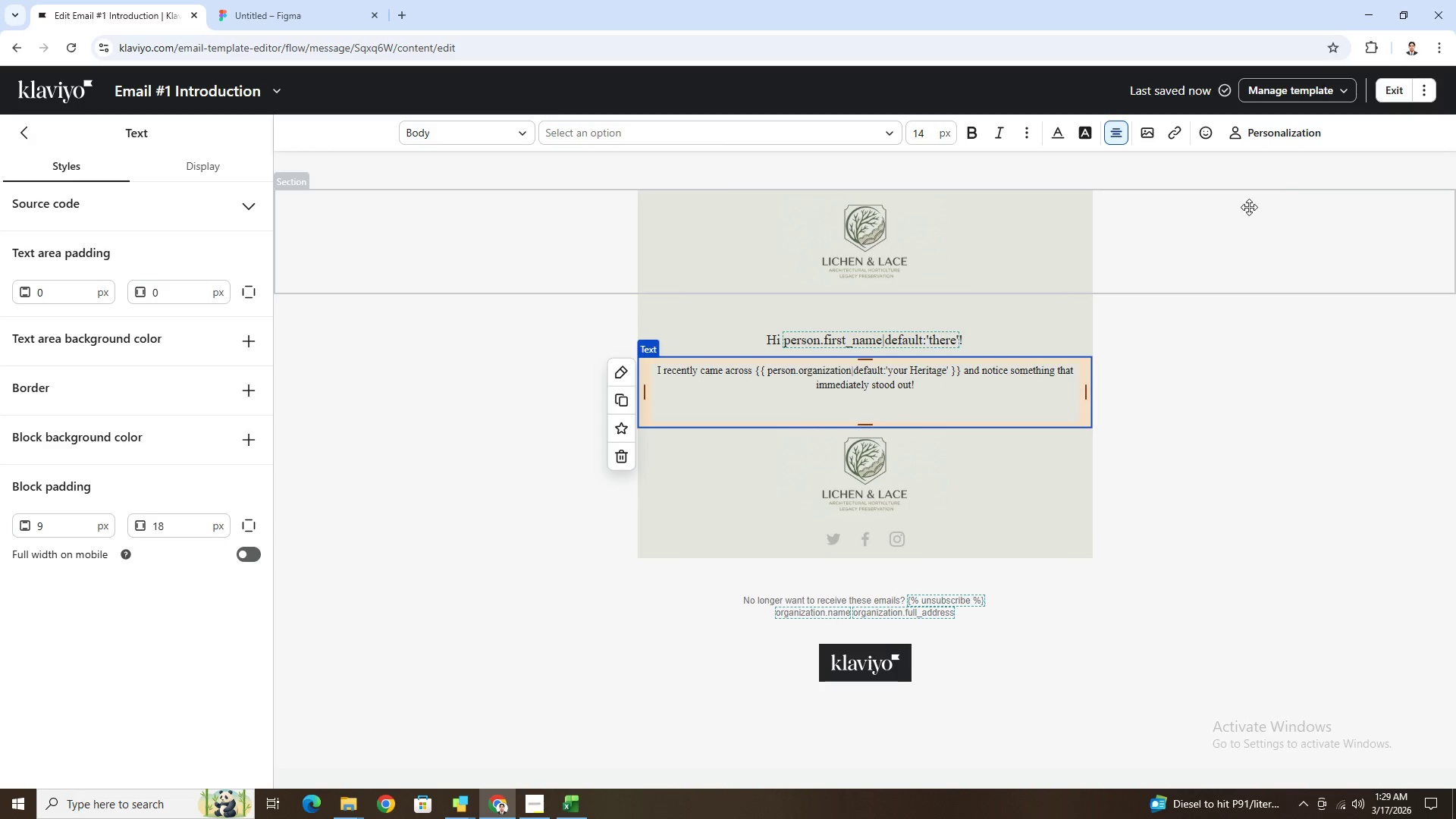 
left_click([1280, 133])
 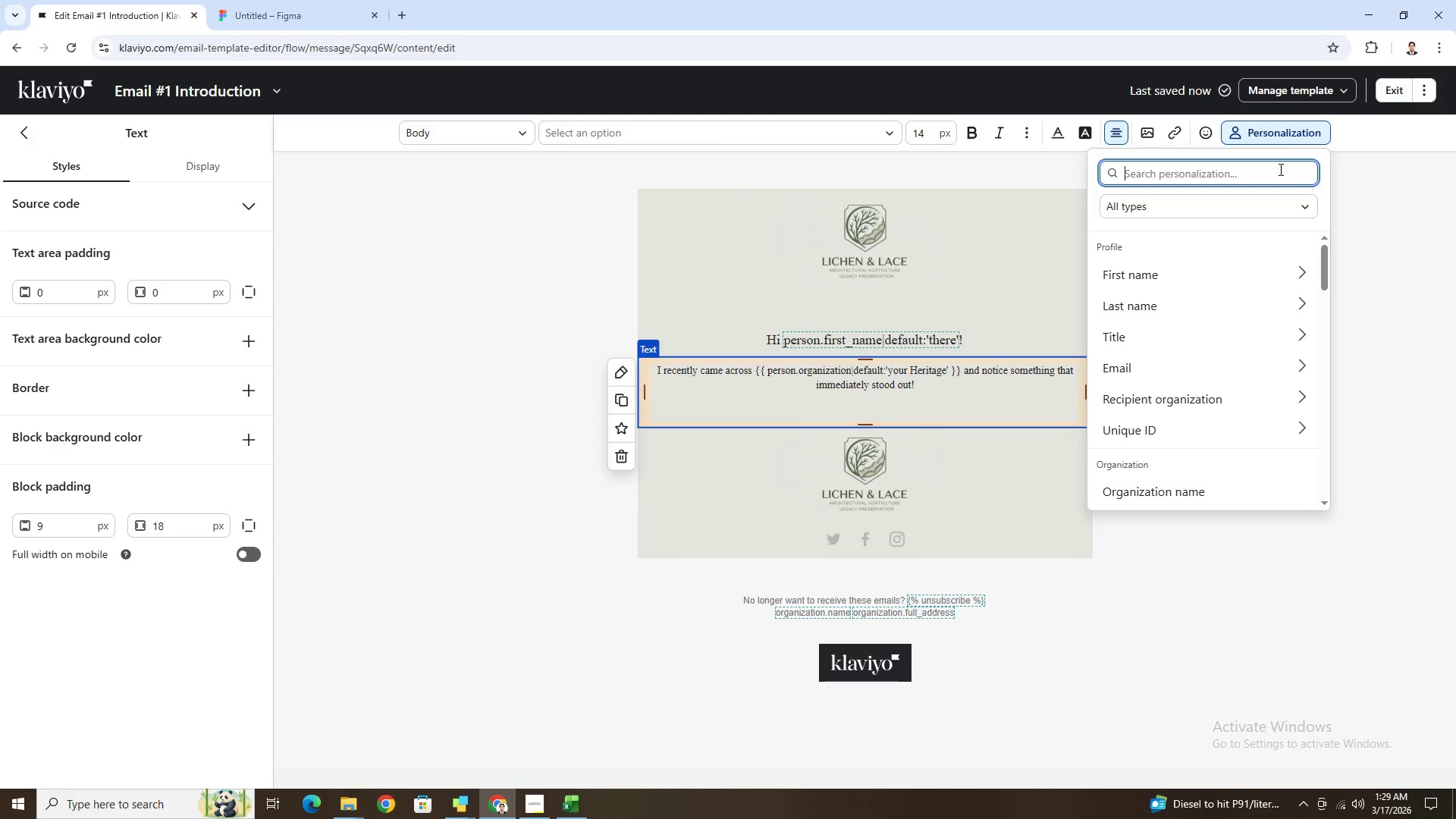 
type(hoo)
 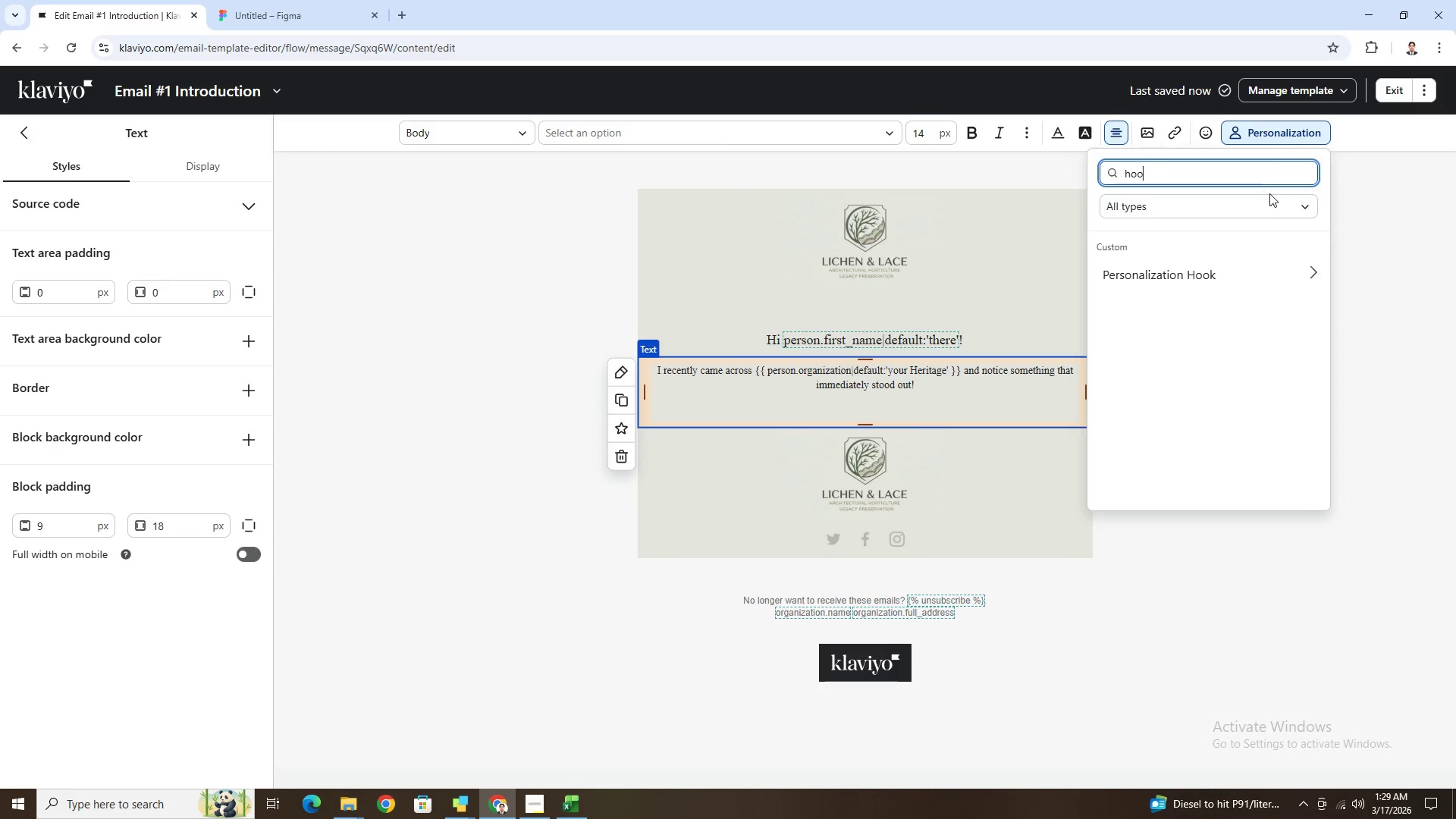 
key(M)
 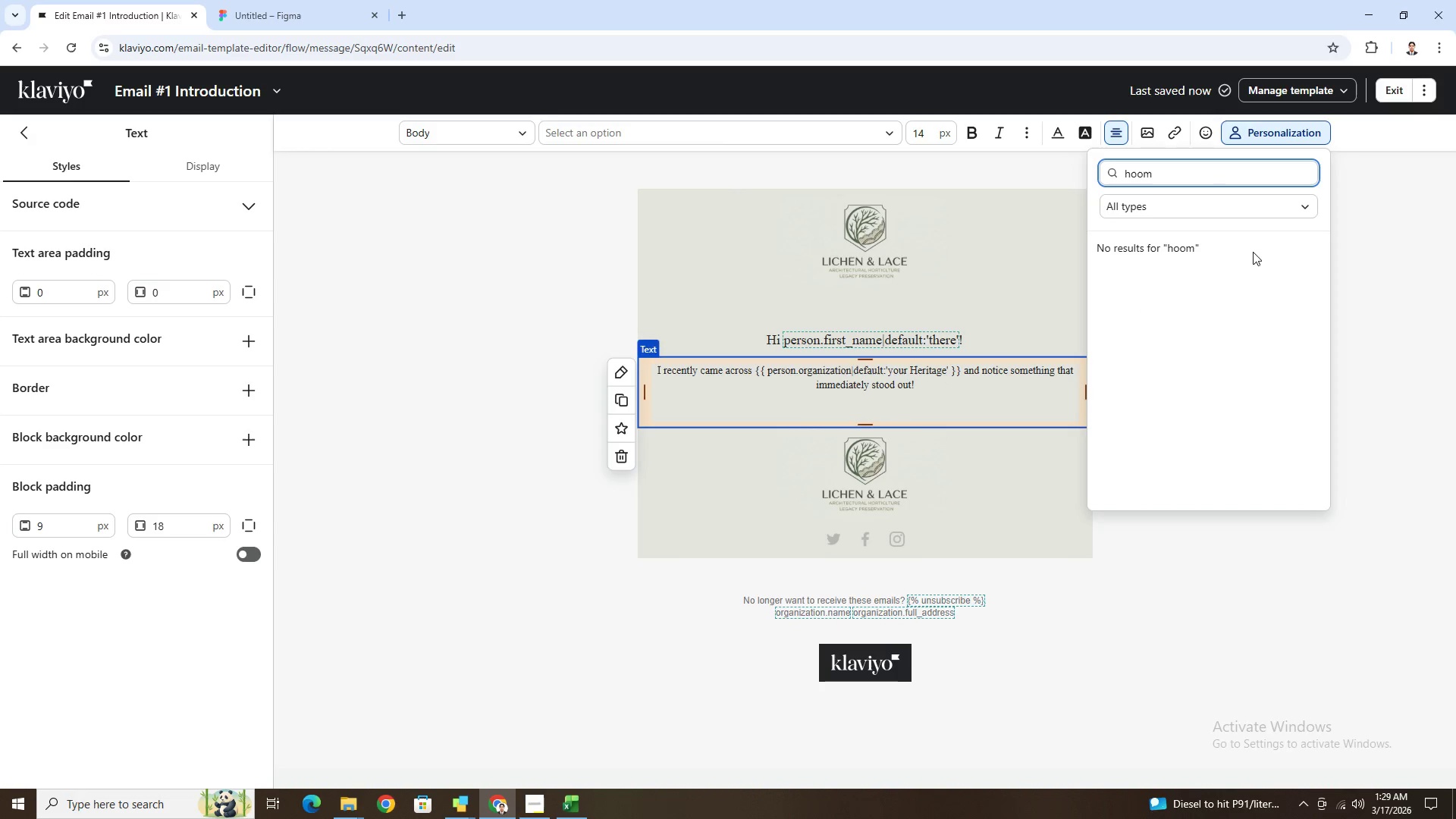 
key(Backspace)
 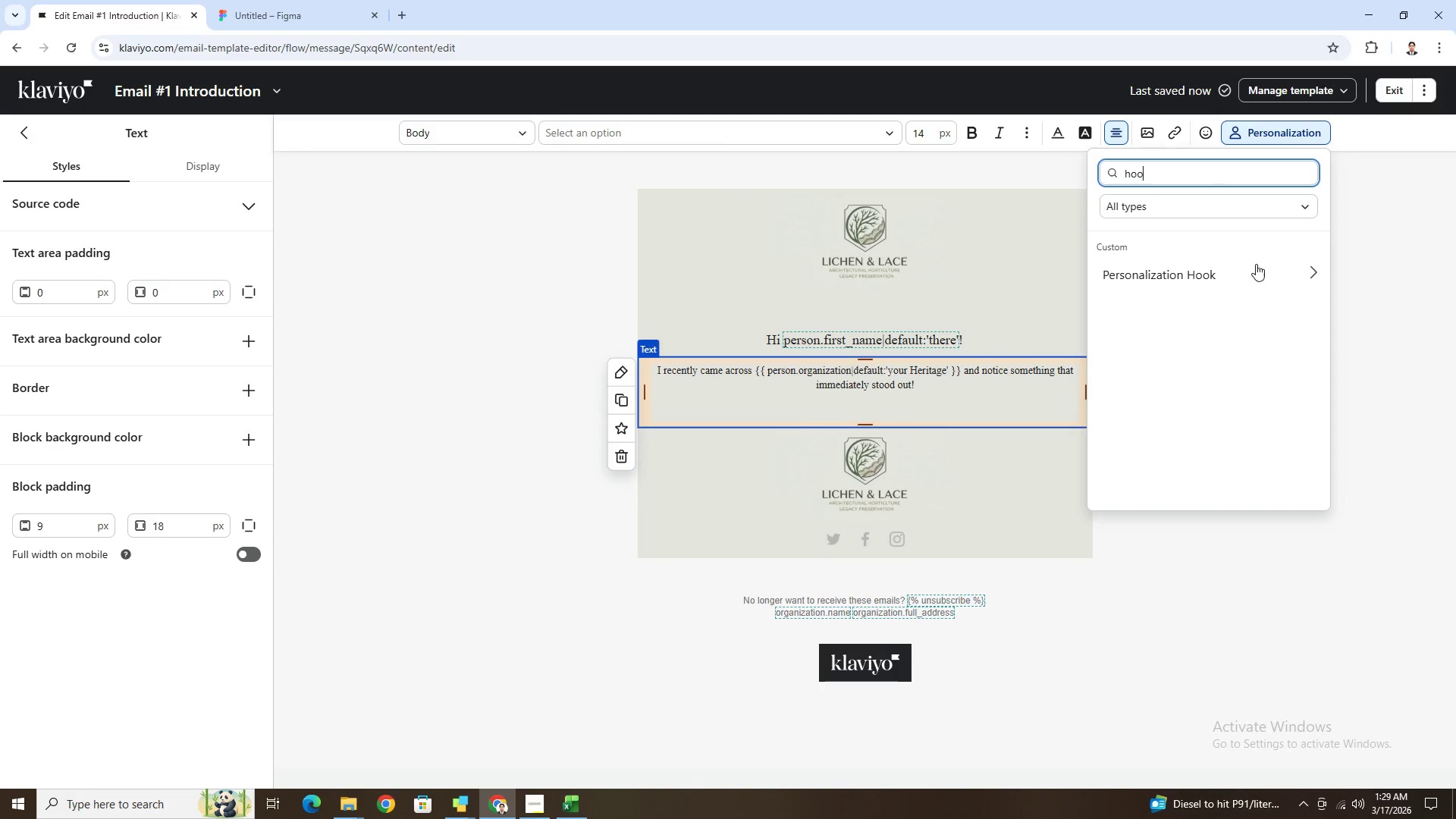 
left_click([1257, 265])
 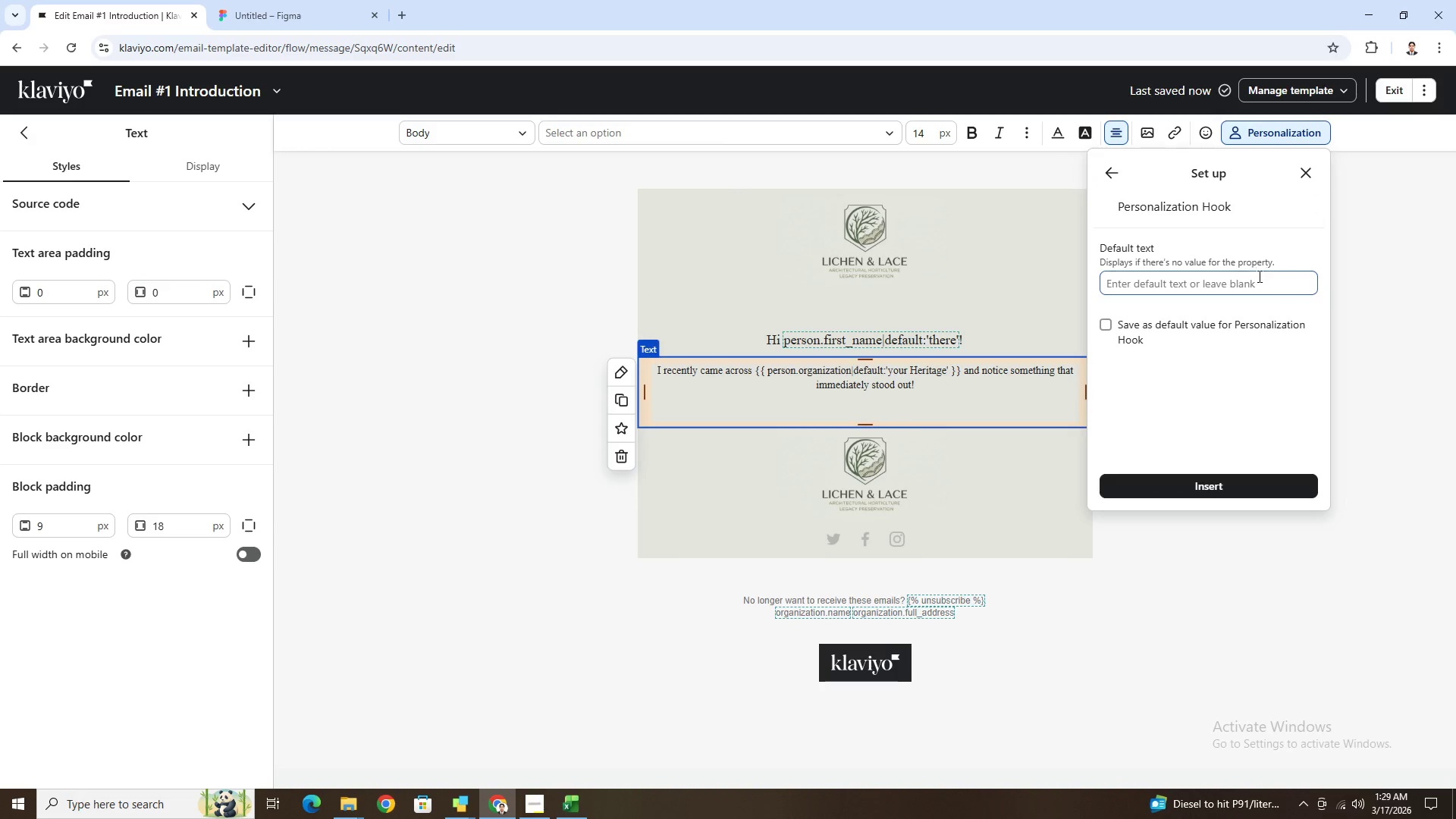 
left_click([1255, 278])
 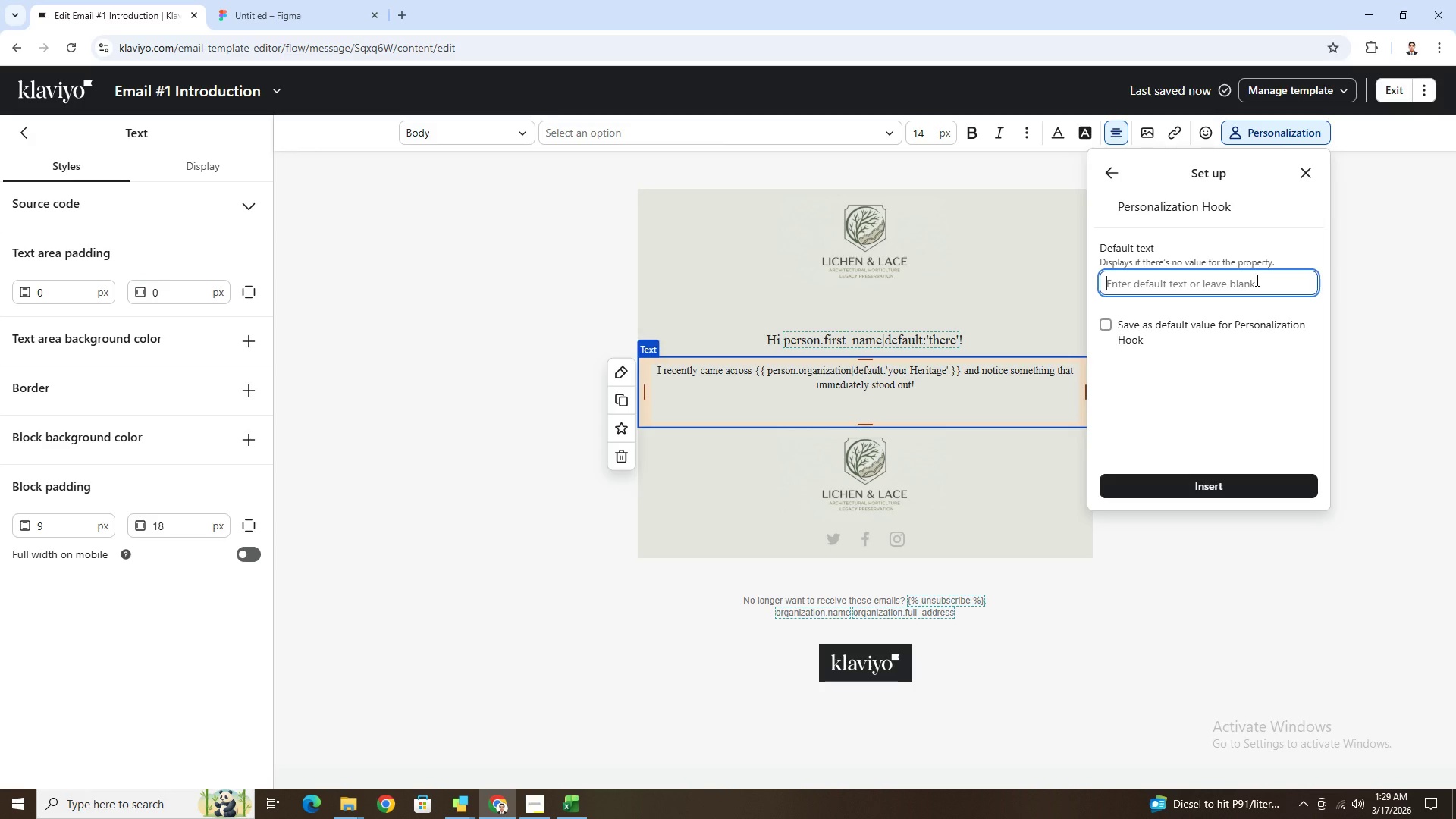 
wait(10.61)
 